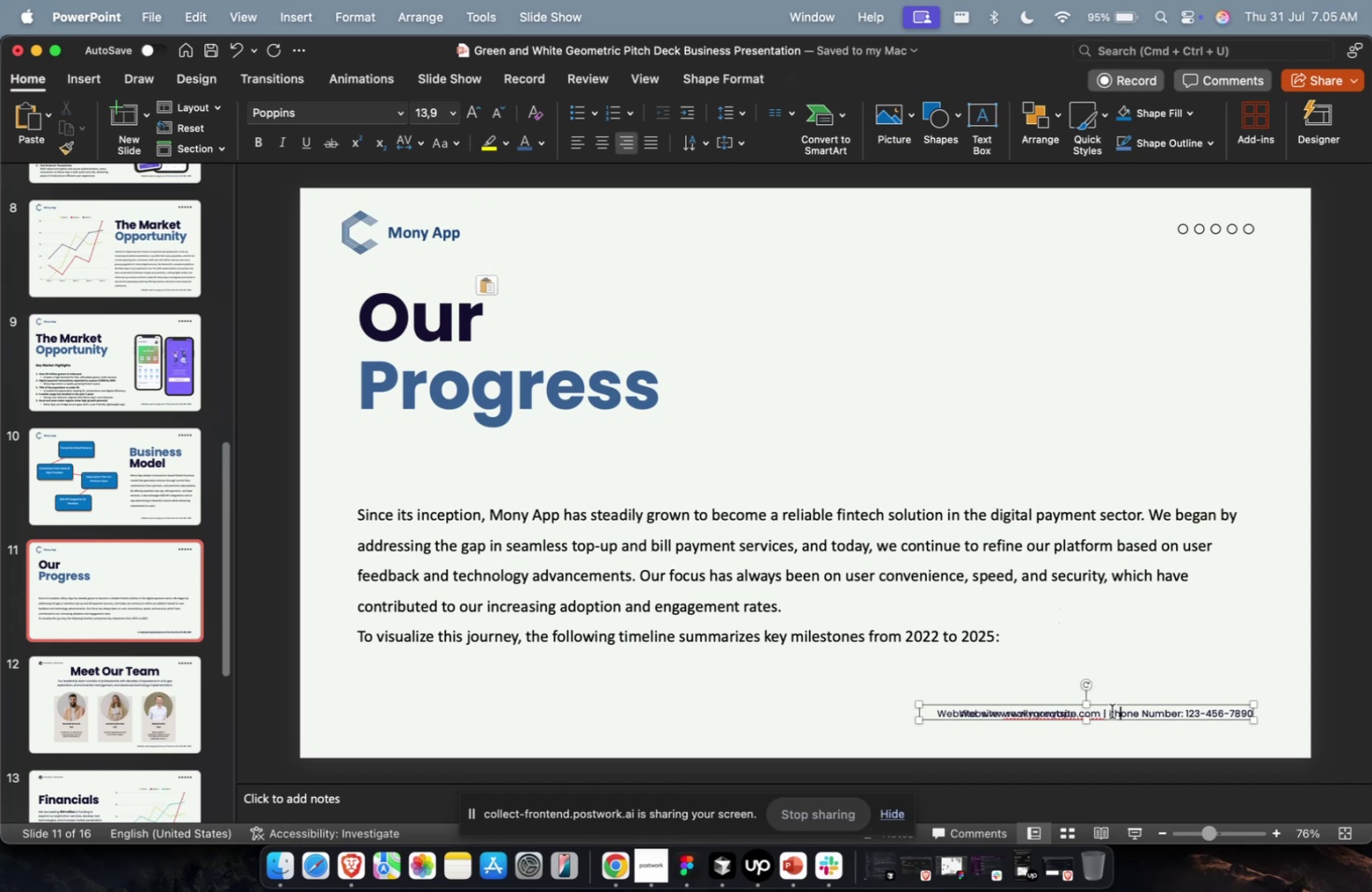 
key(Escape)
 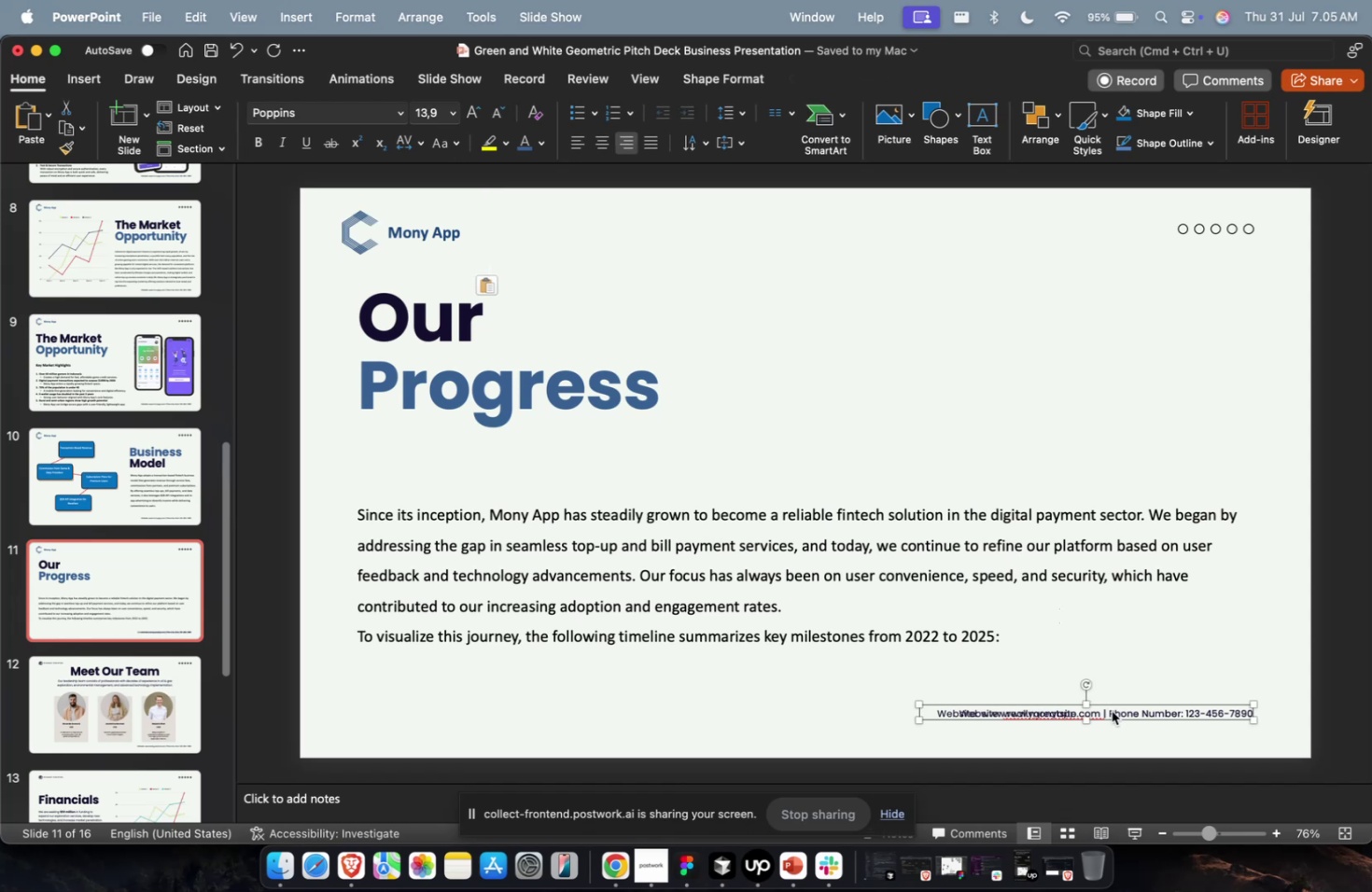 
key(Backspace)
 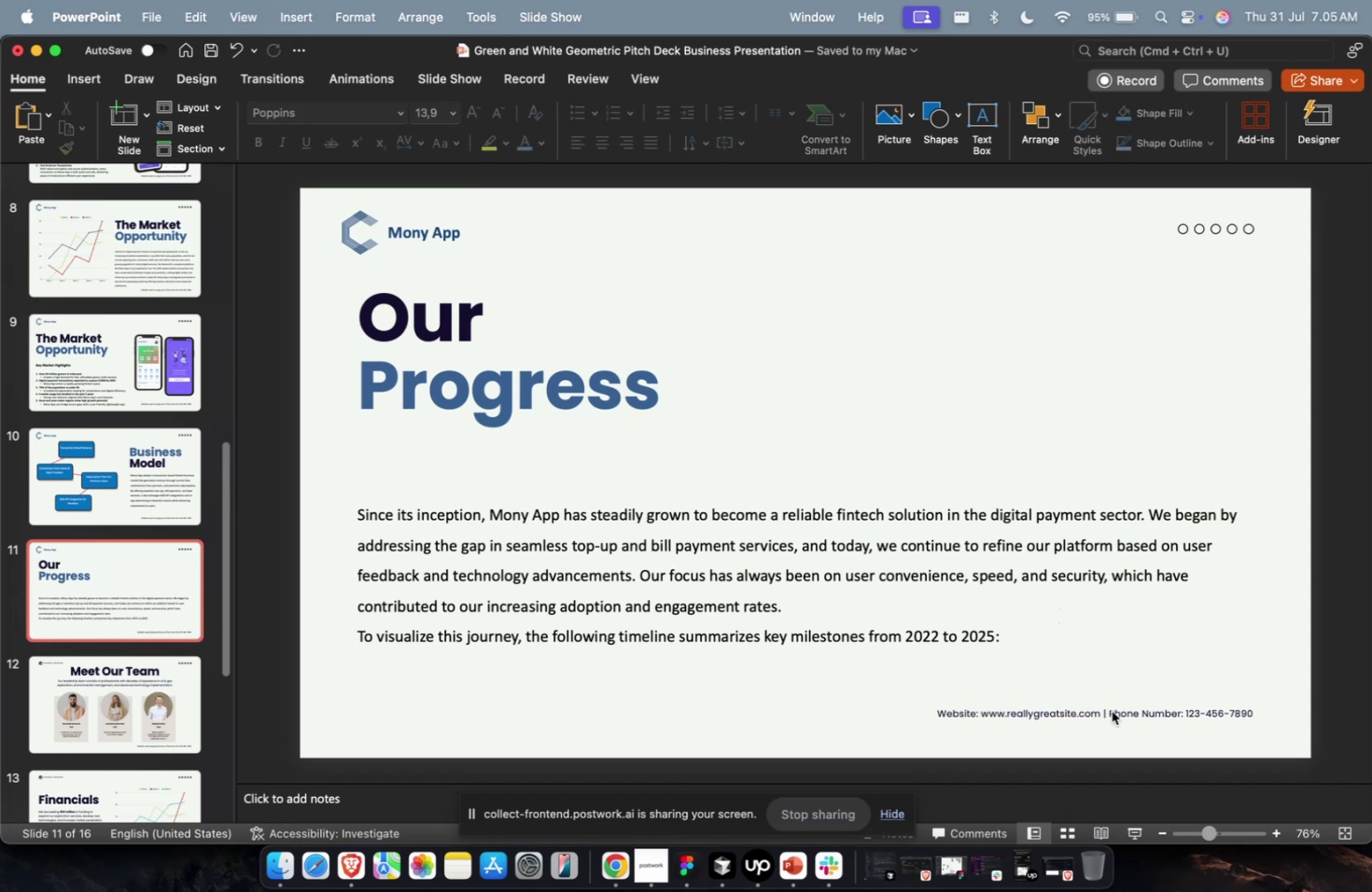 
left_click([1111, 710])
 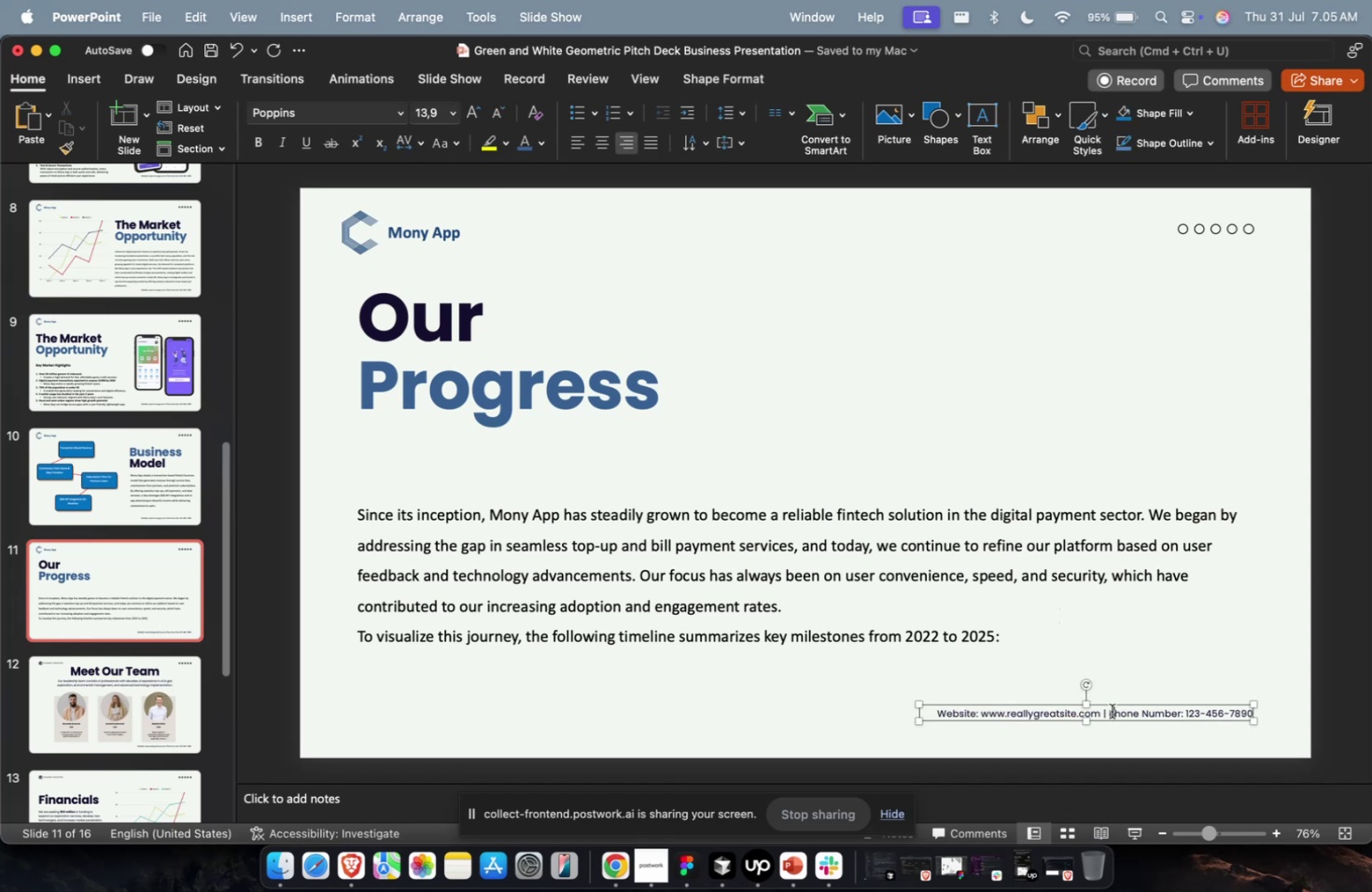 
key(Escape)
 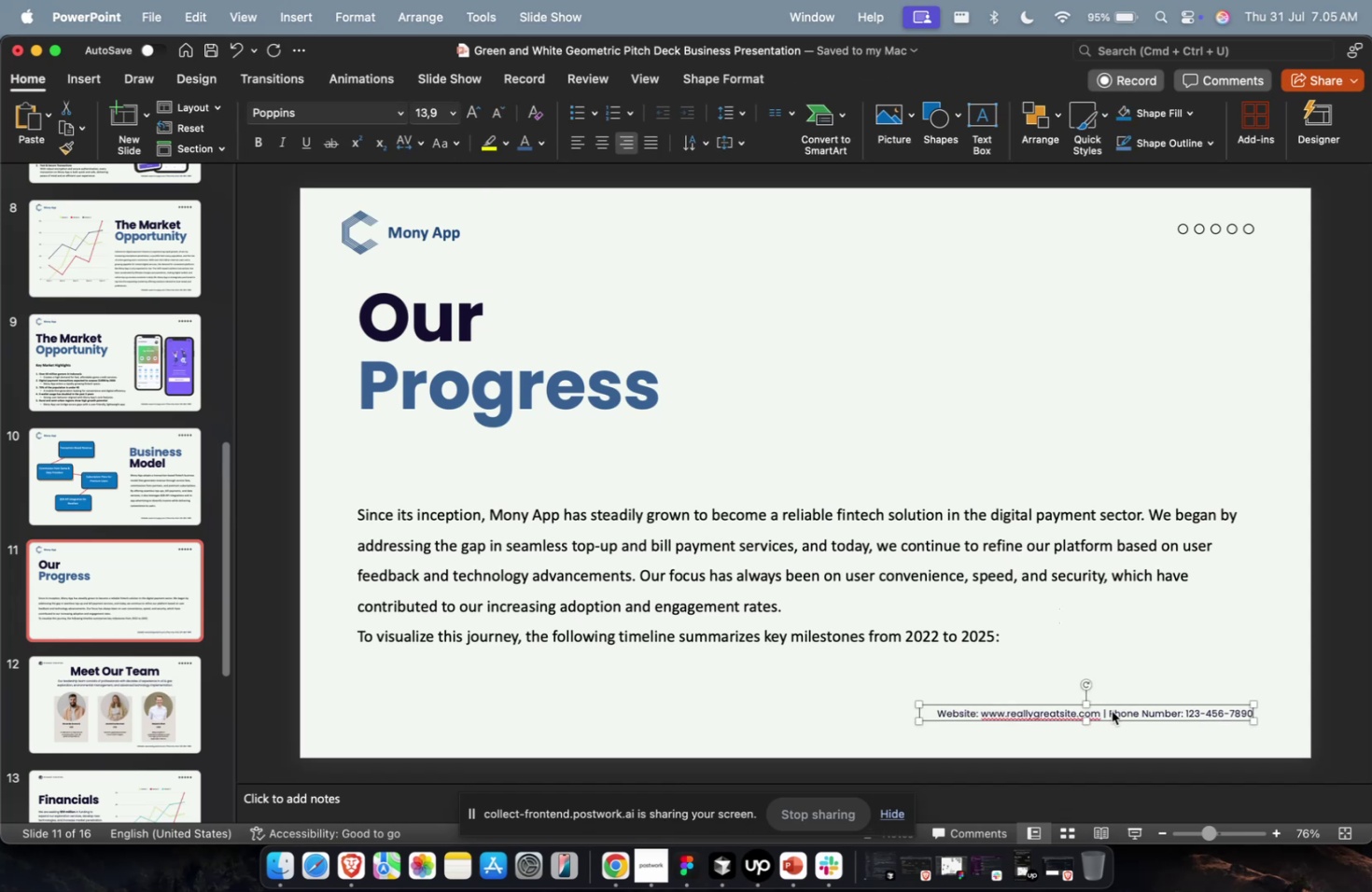 
key(Backspace)
 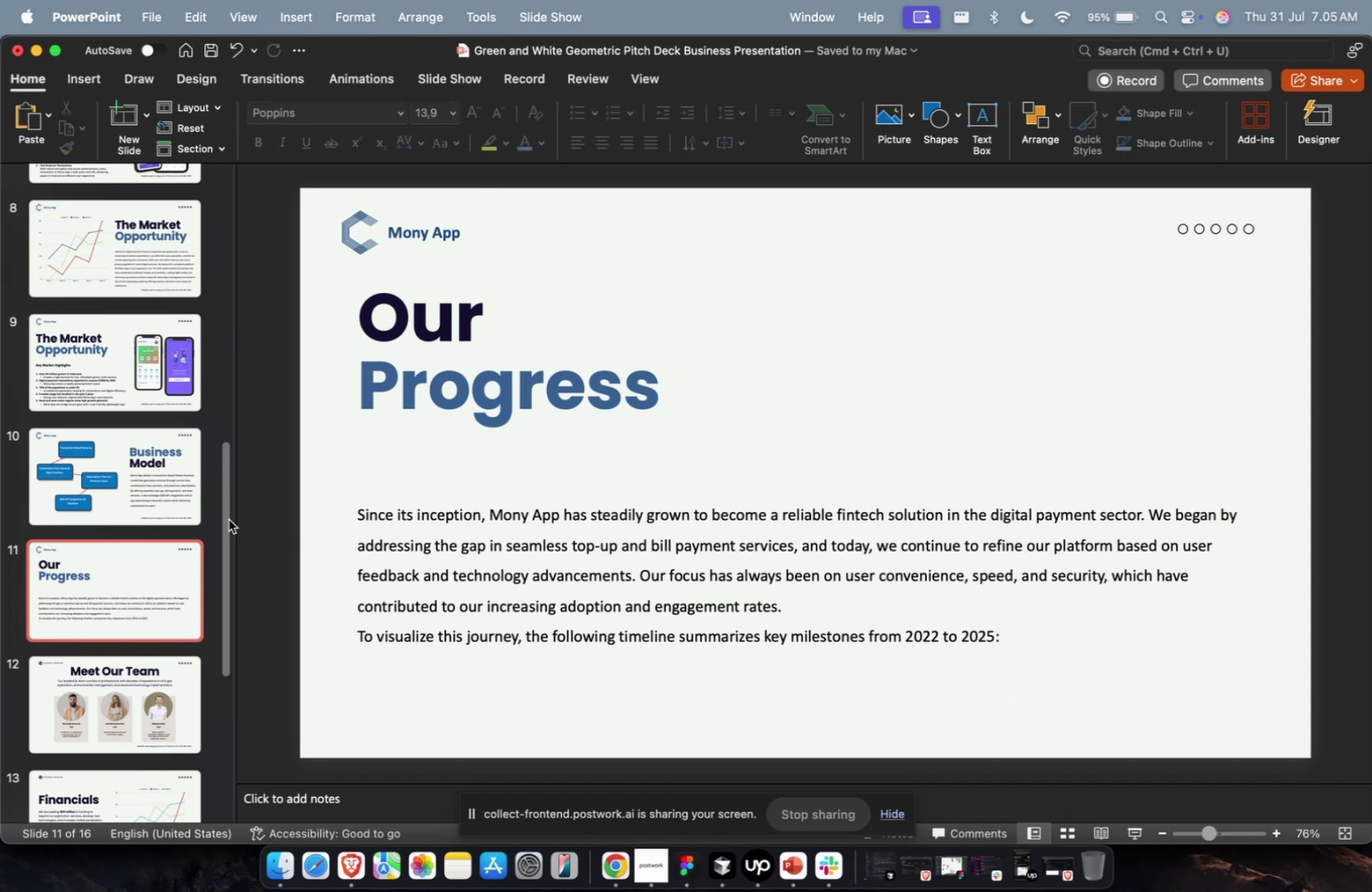 
left_click([125, 508])
 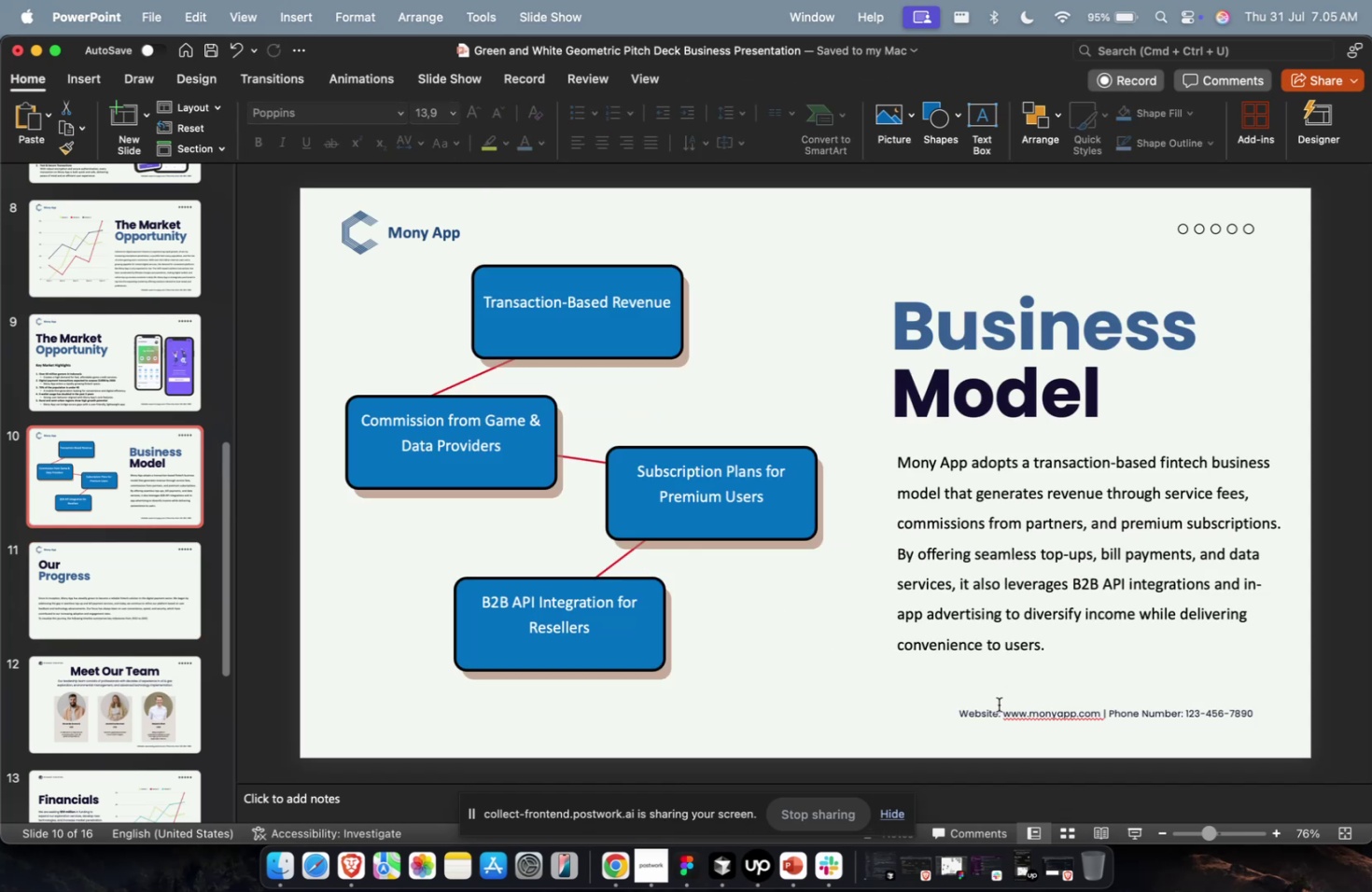 
left_click([998, 704])
 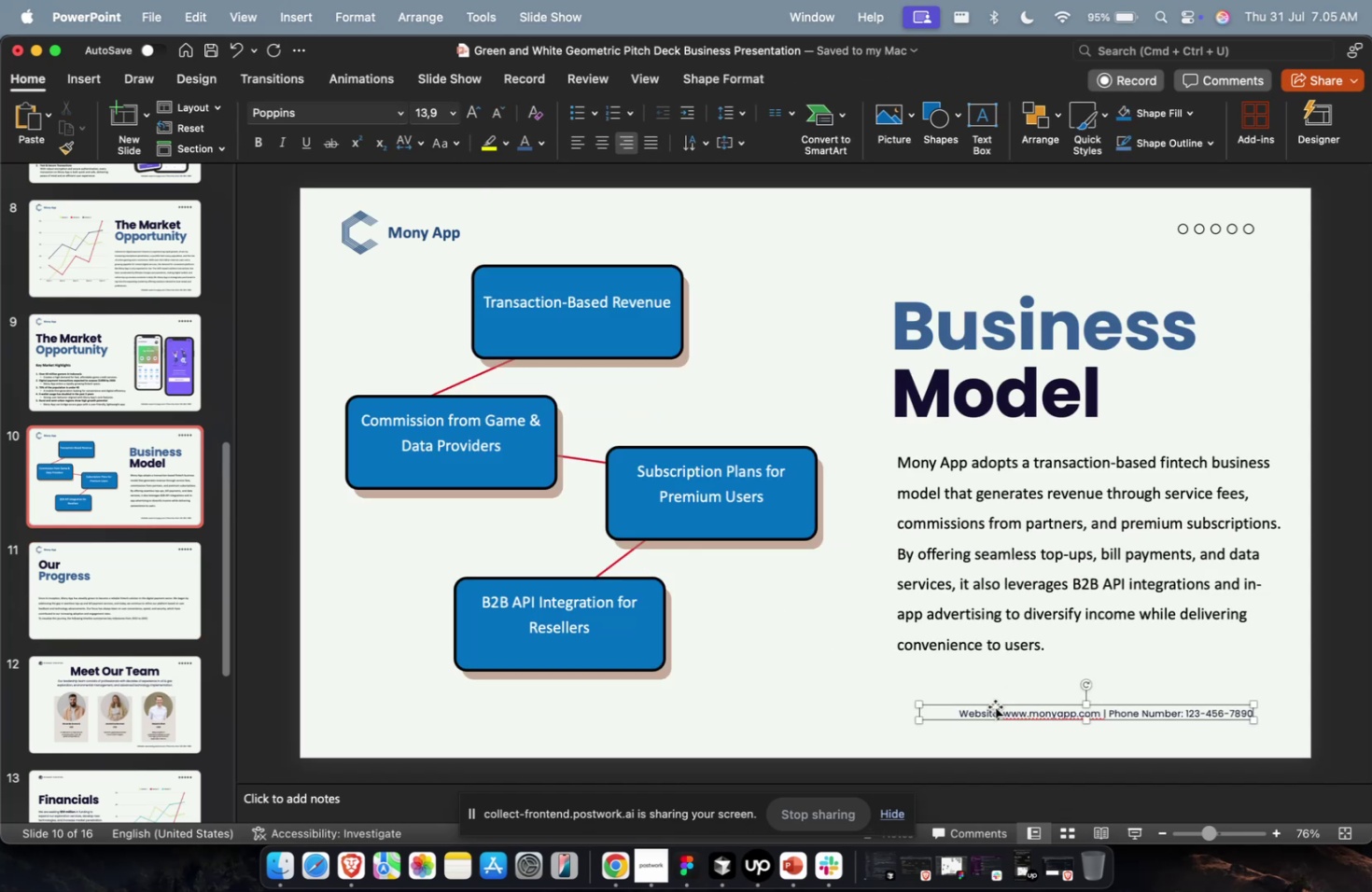 
key(Escape)
 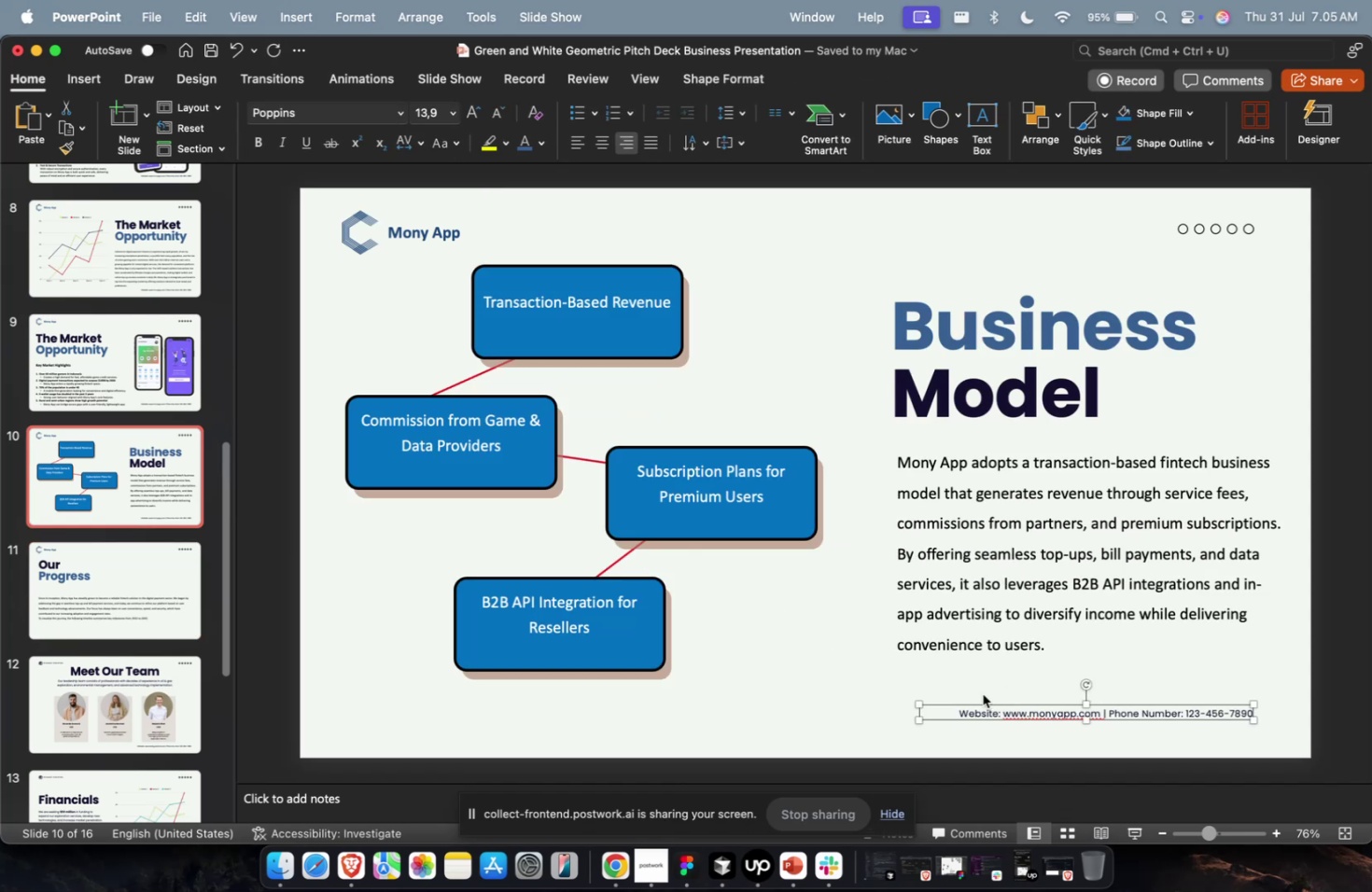 
key(Meta+C)
 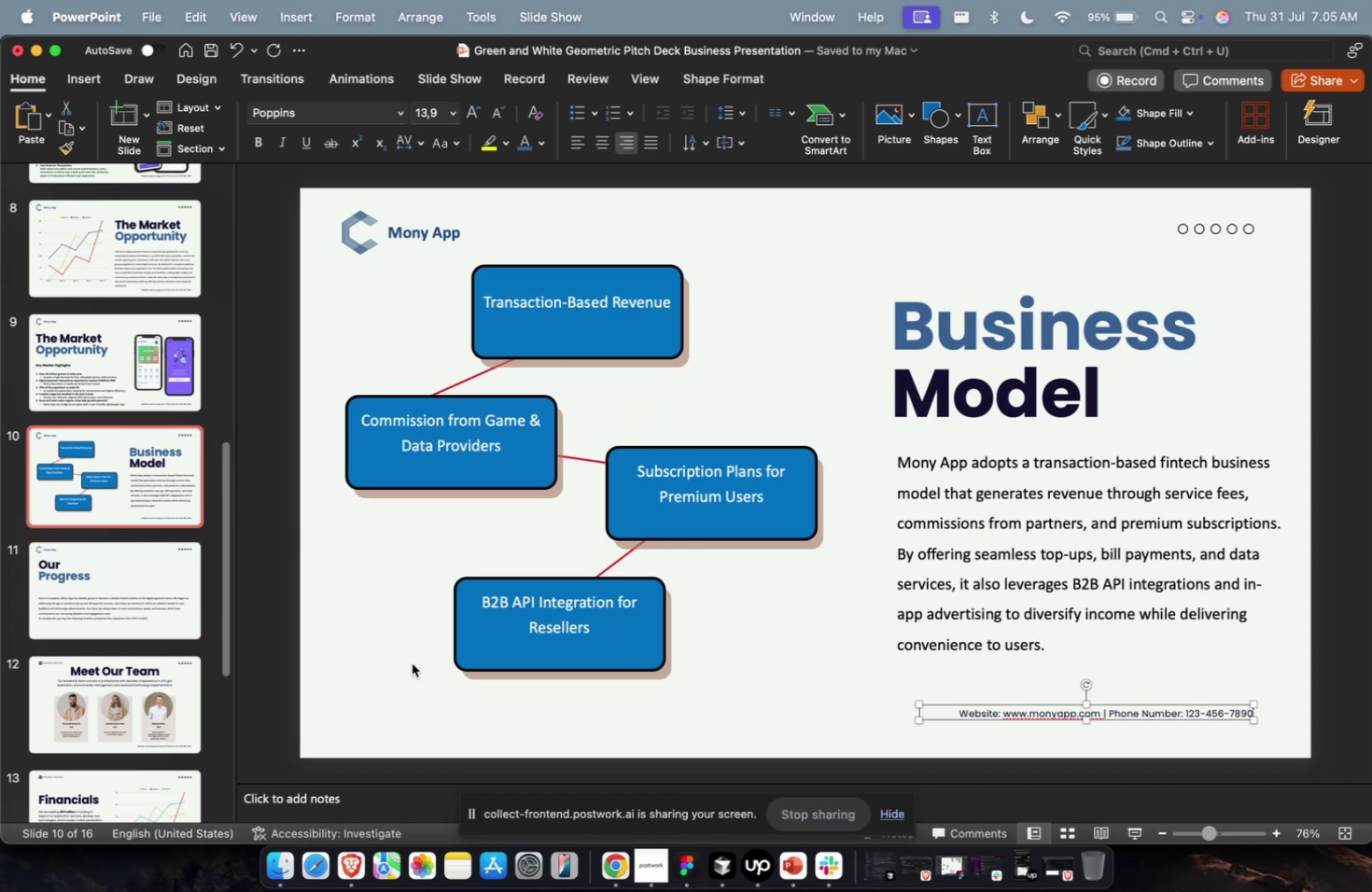 
key(Meta+C)
 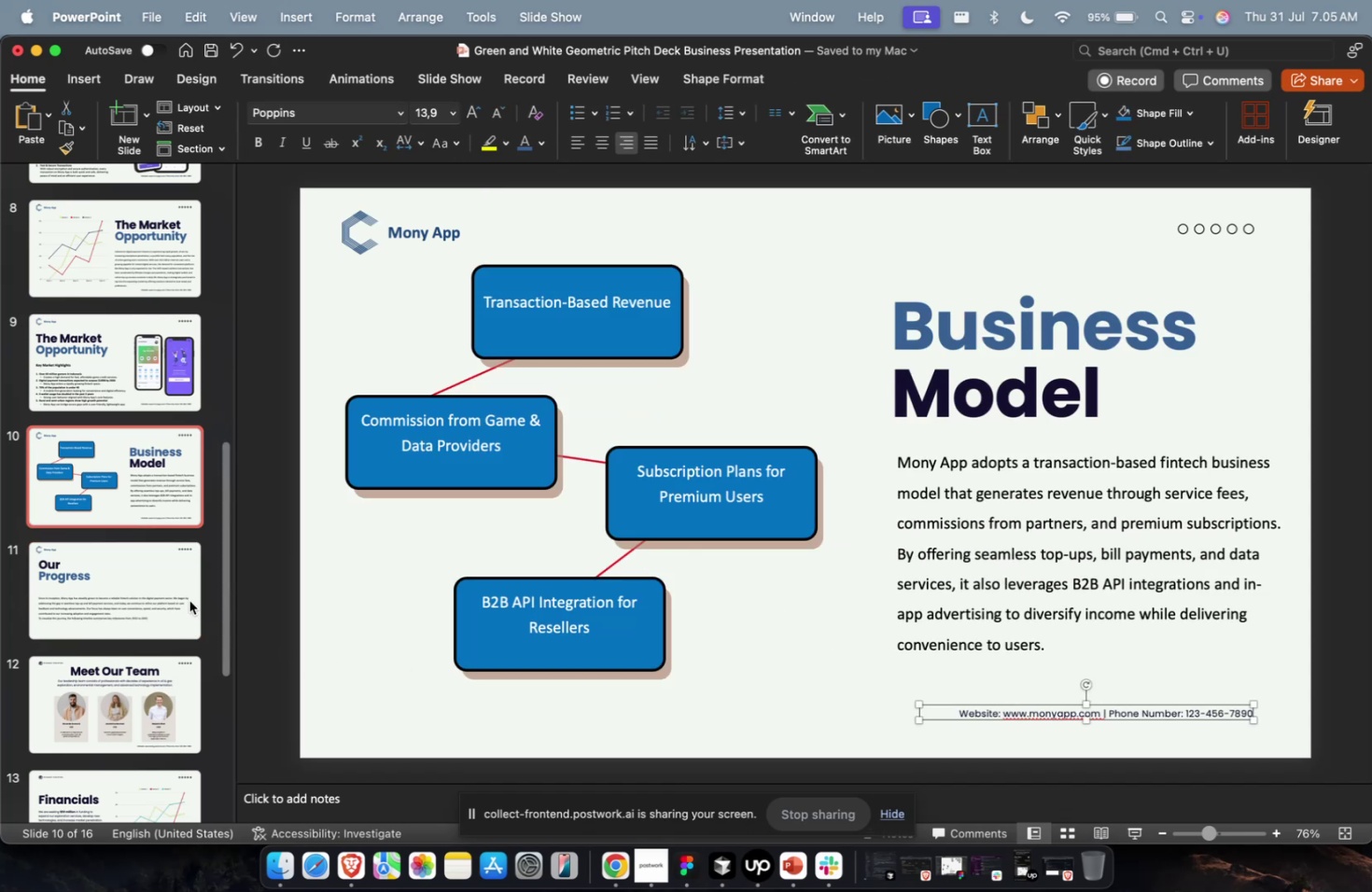 
left_click([189, 600])
 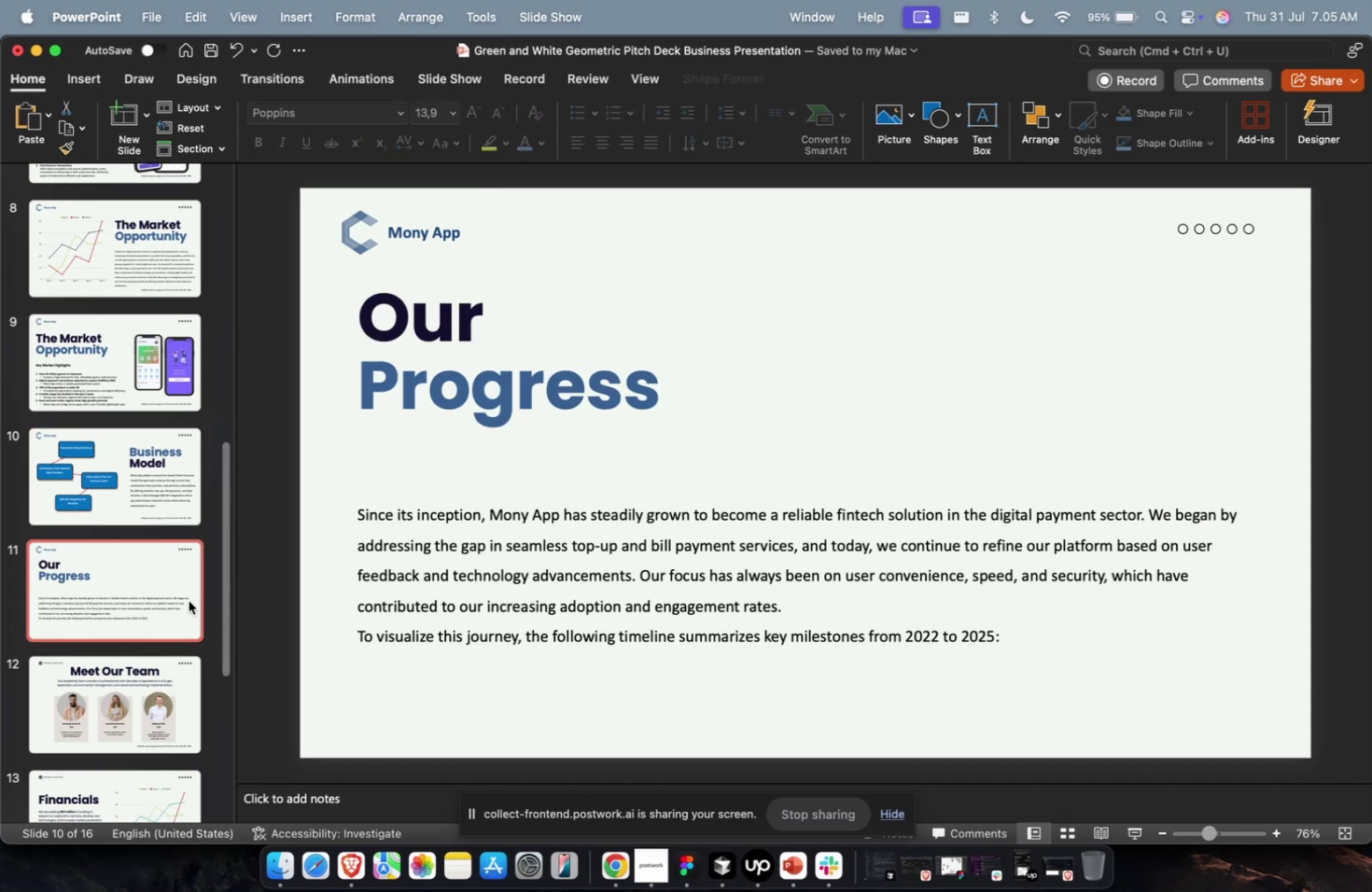 
key(Meta+V)
 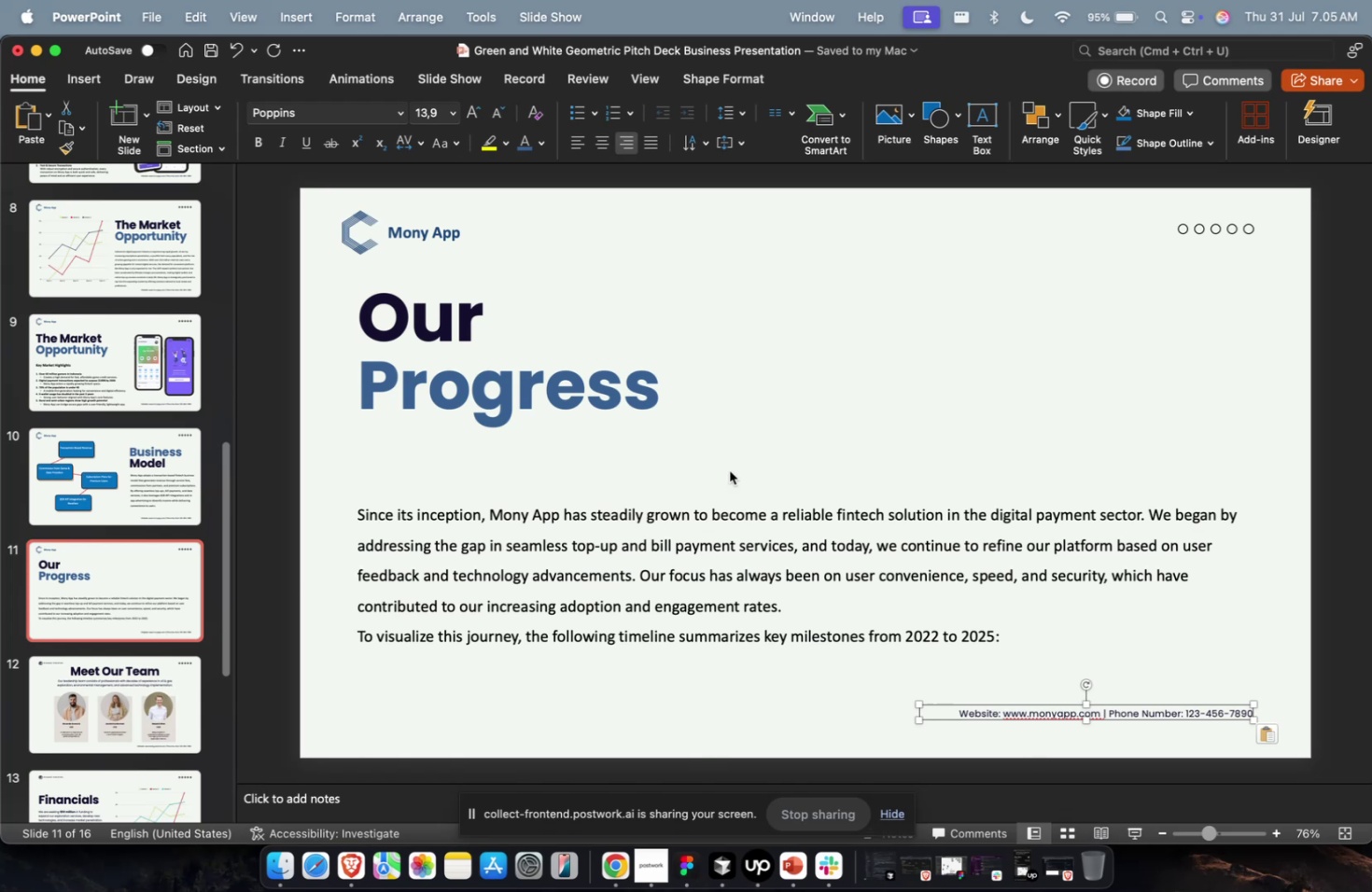 
left_click([993, 397])
 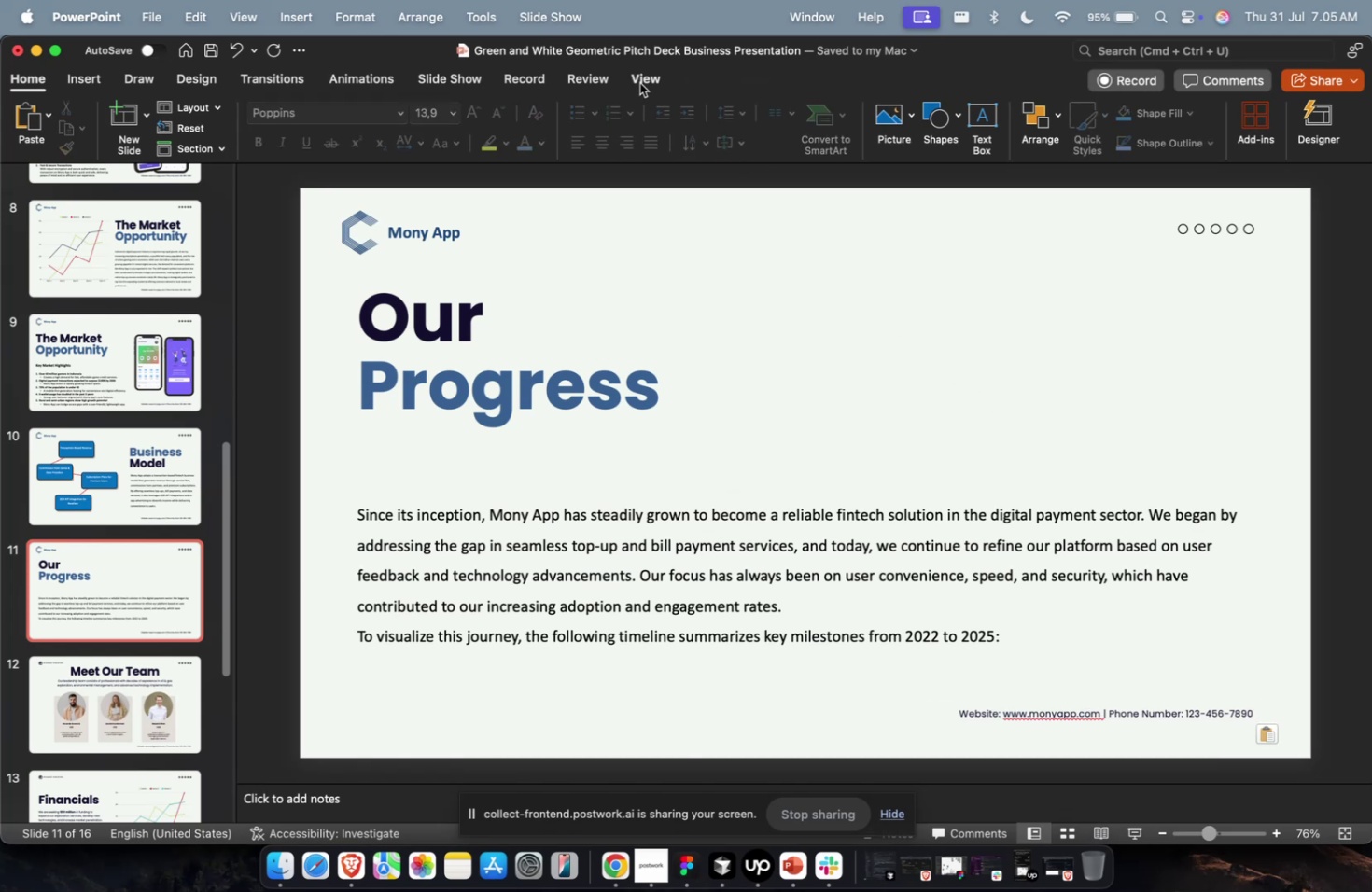 
hold_key(key=CommandLeft, duration=0.45)
 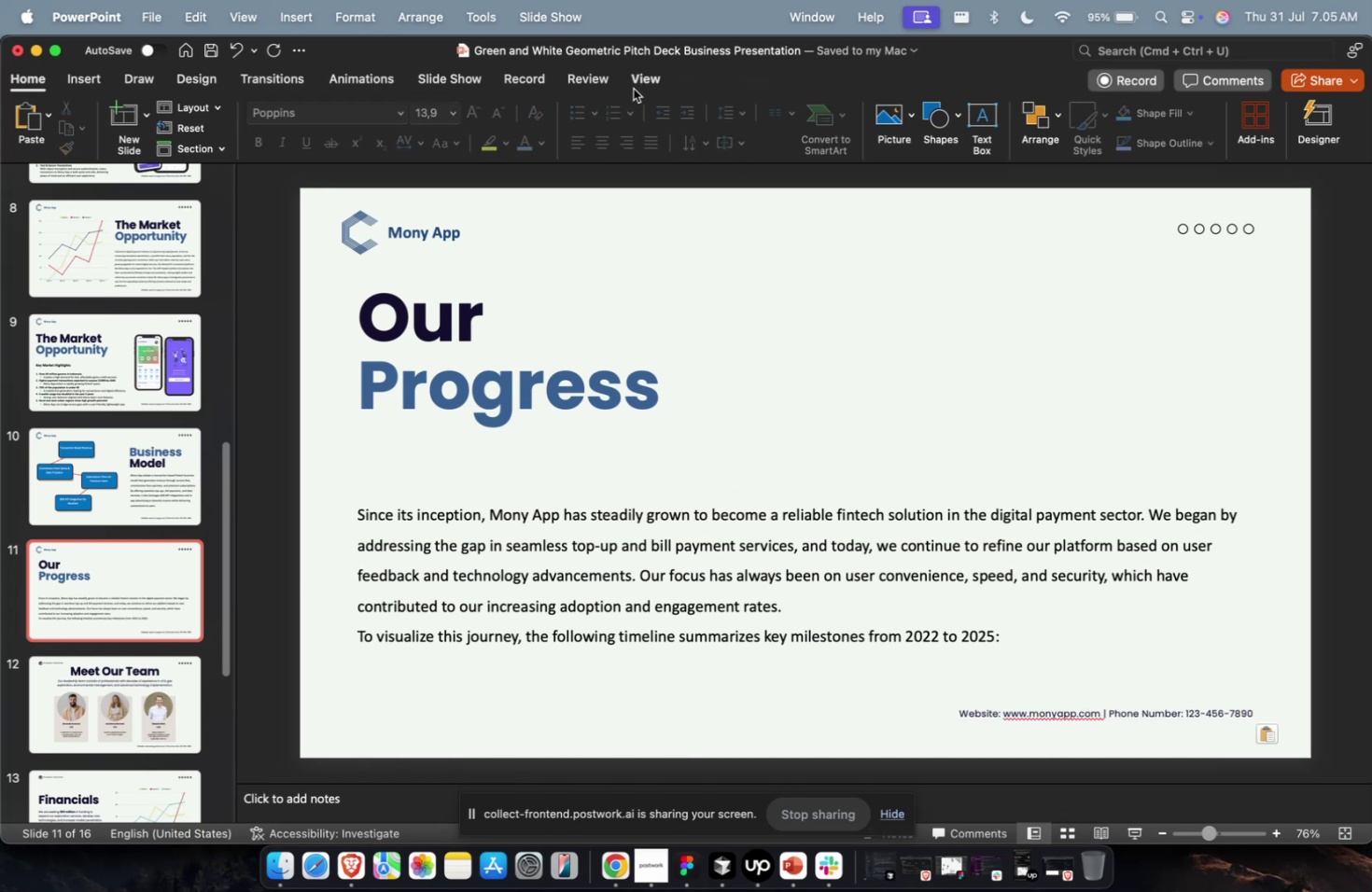 
key(Meta+CommandLeft)
 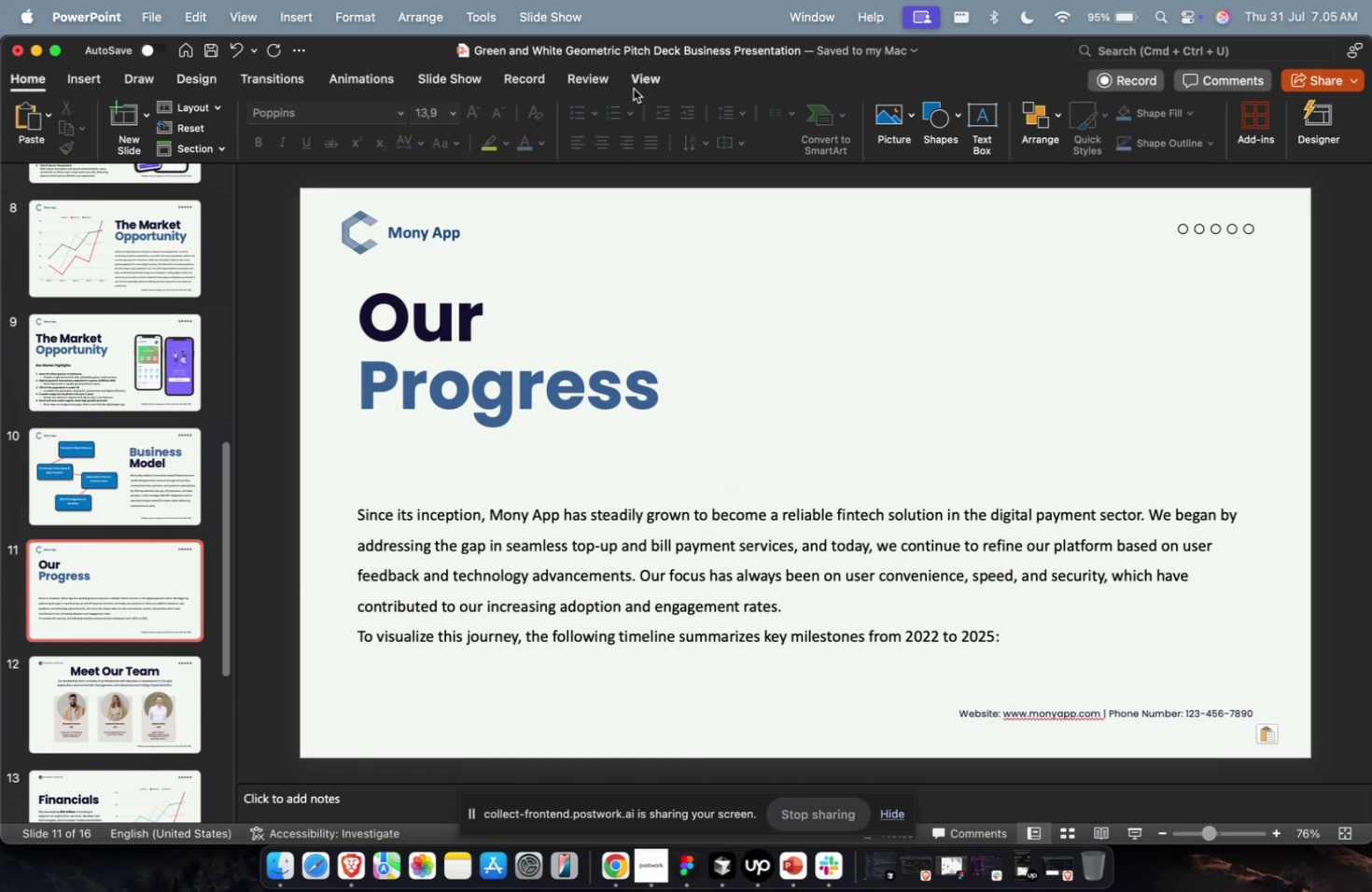 
key(Meta+1)
 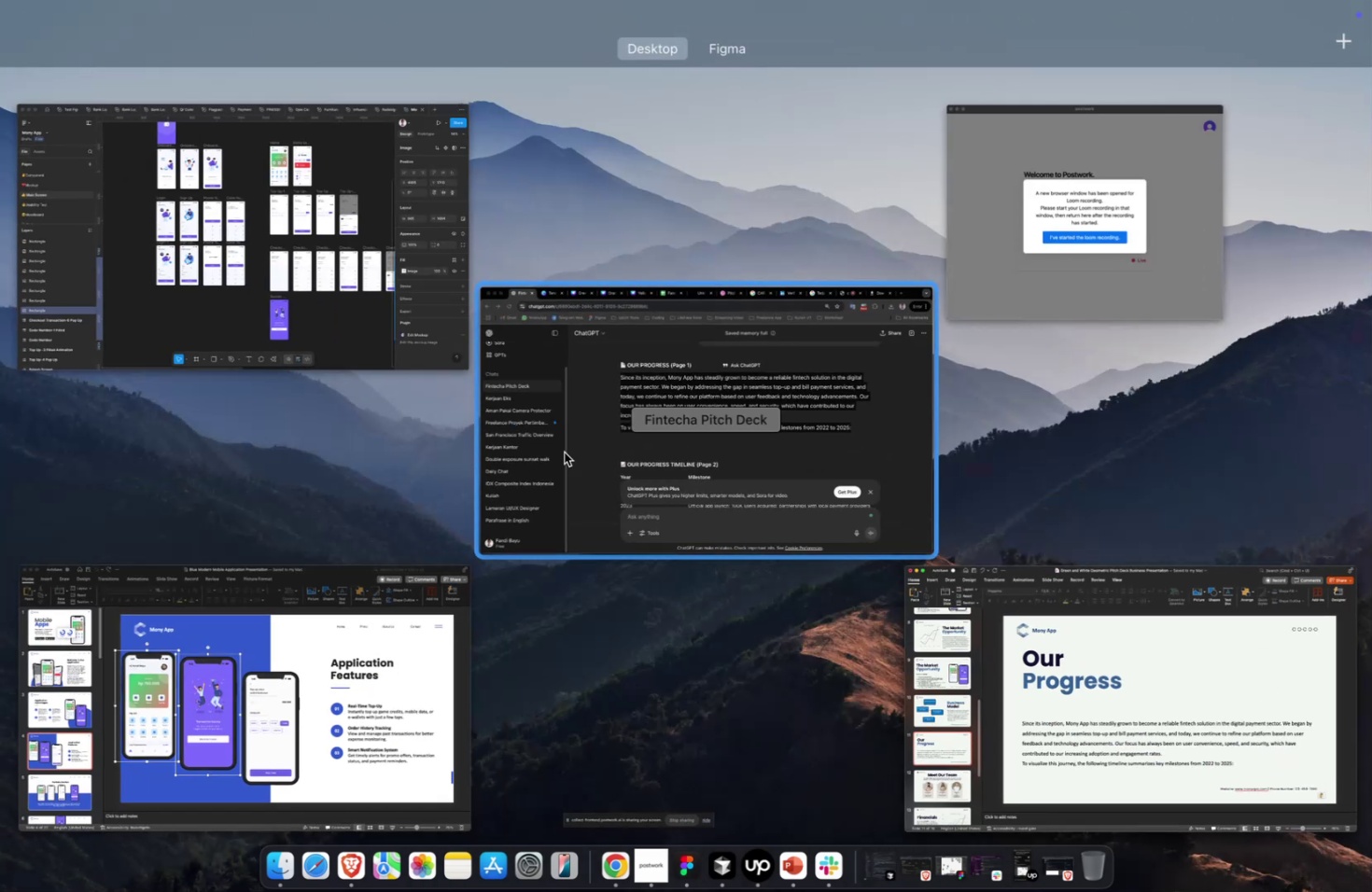 
left_click([568, 450])
 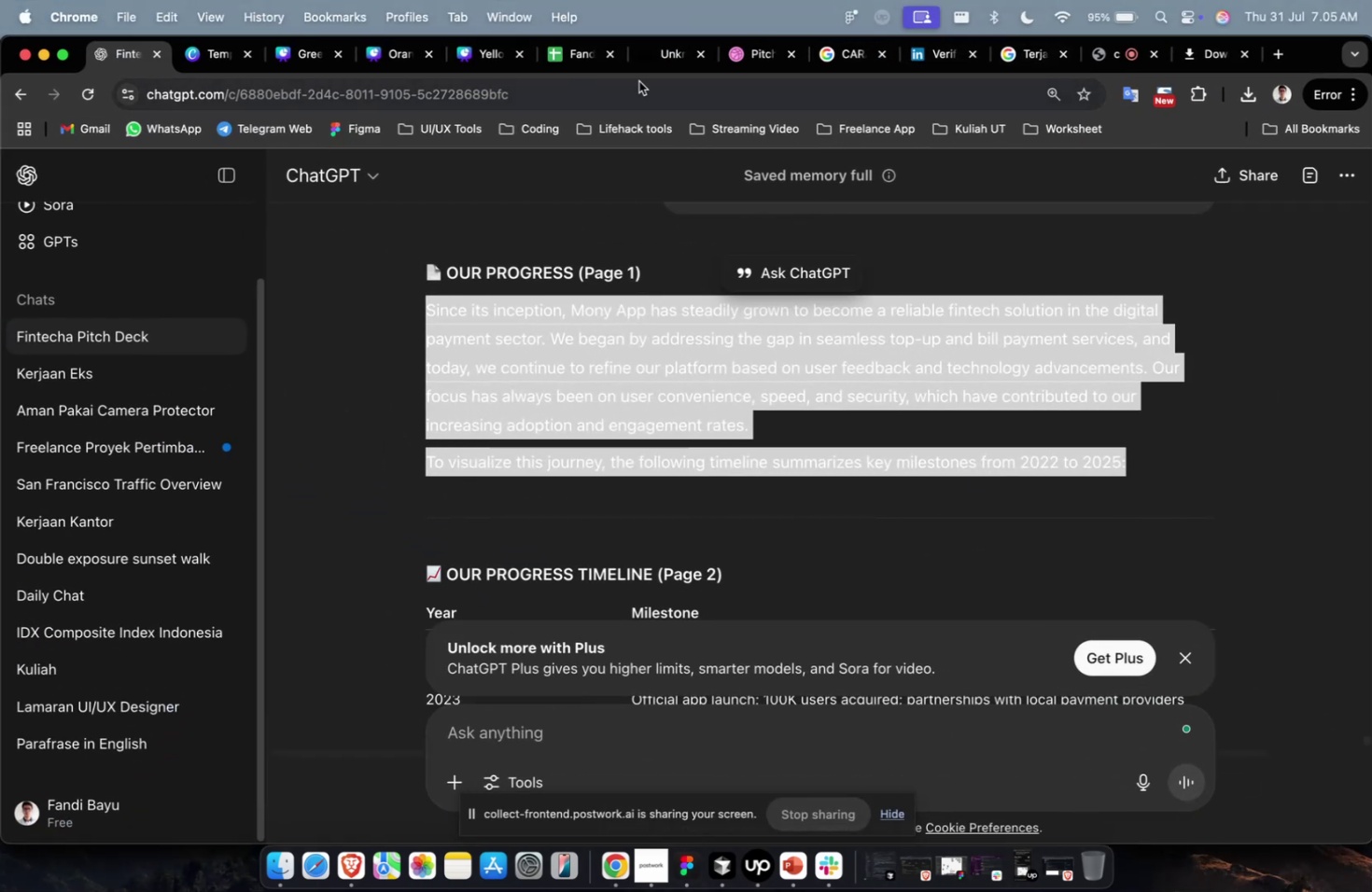 
left_click([658, 66])
 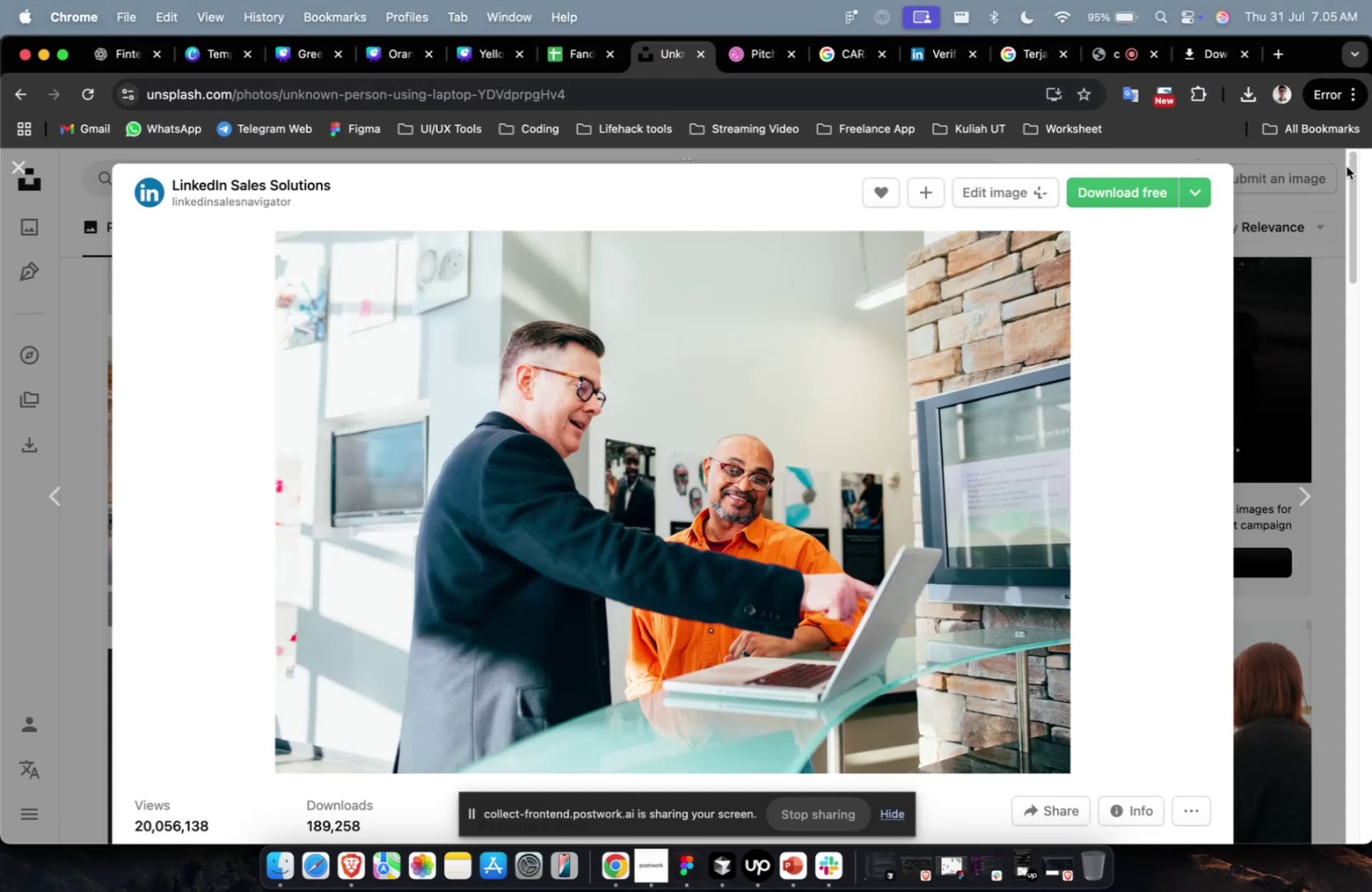 
left_click([1323, 174])
 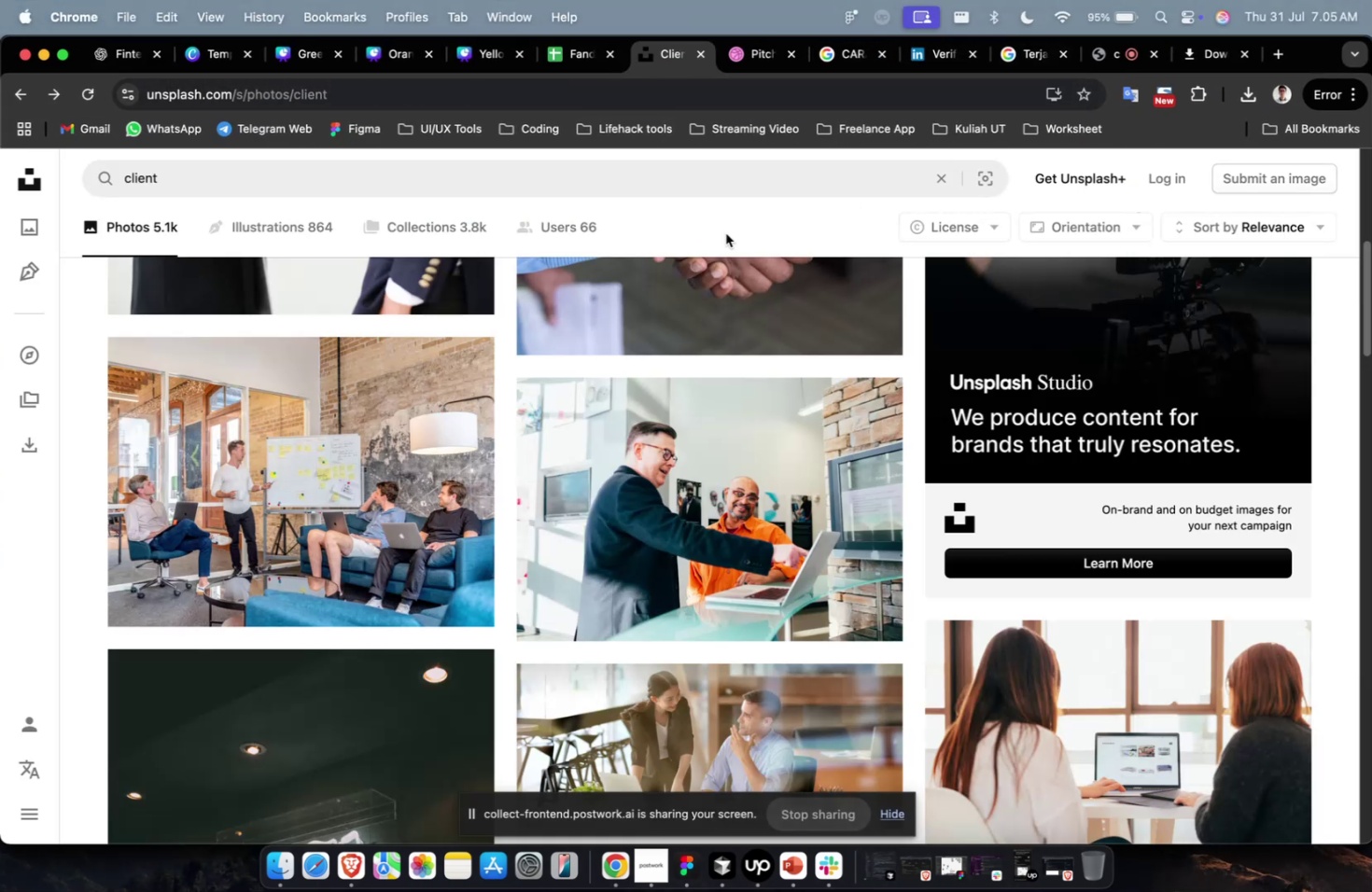 
key(Escape)
 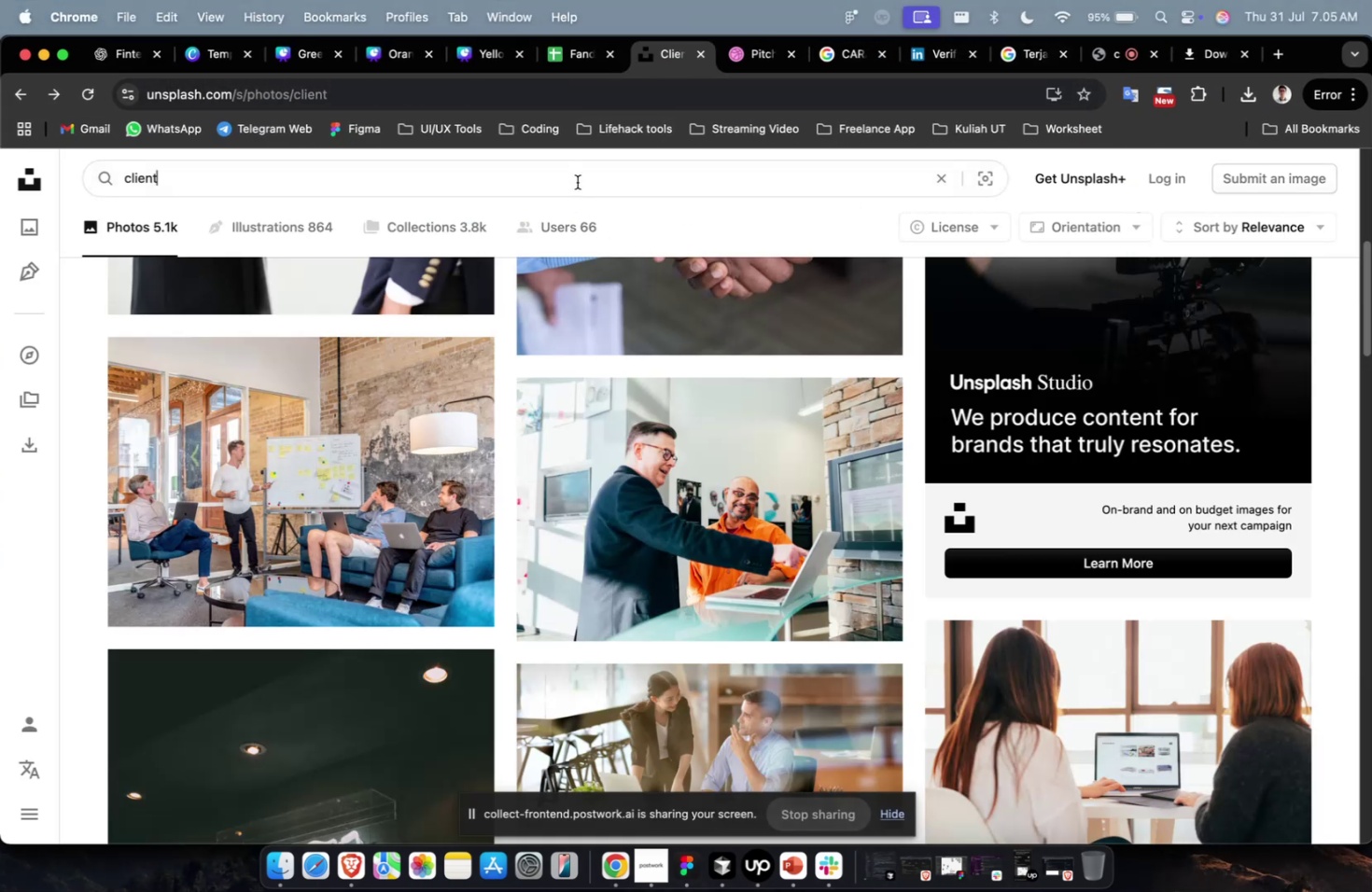 
key(Meta+CommandLeft)
 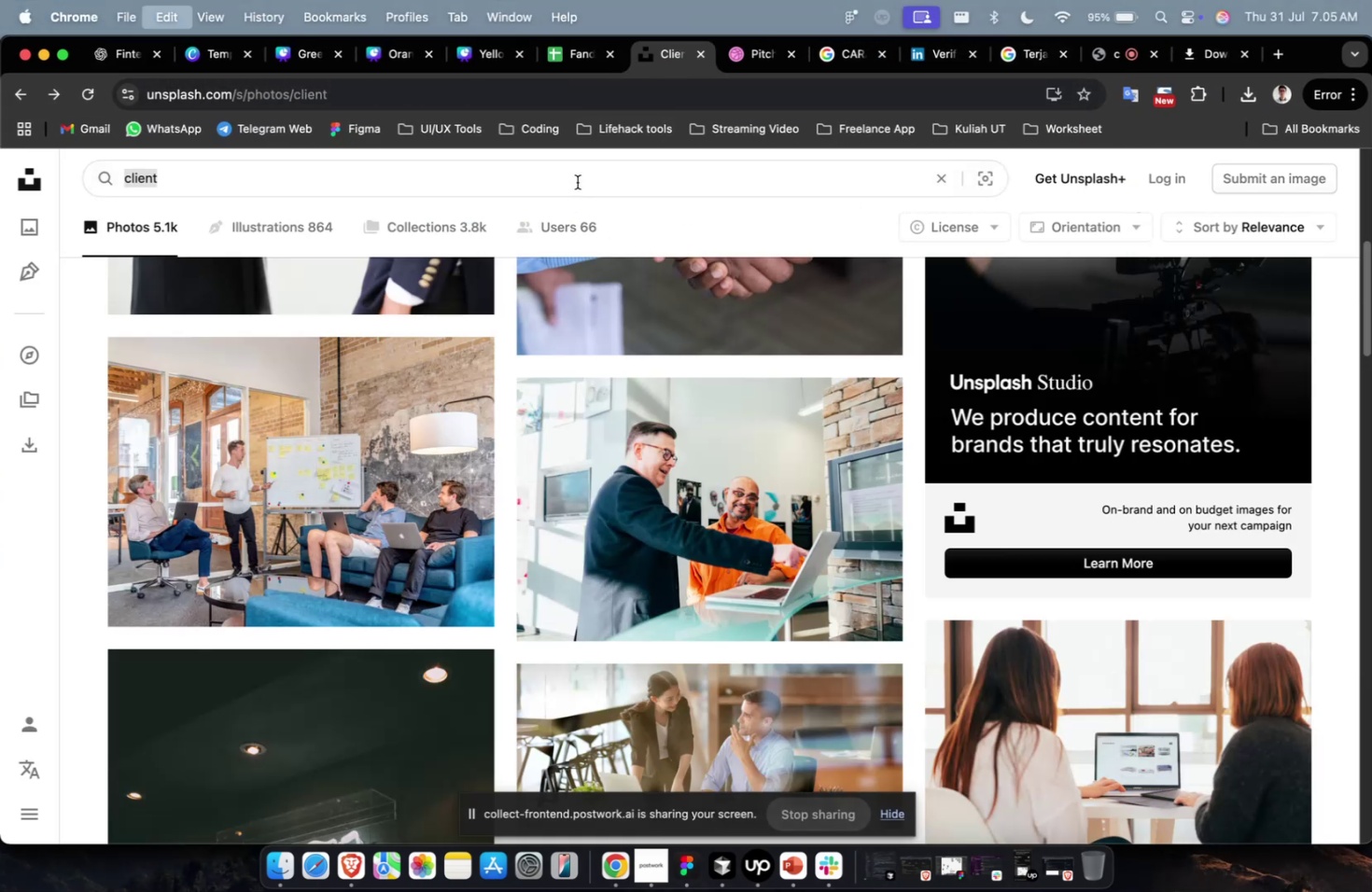 
key(Meta+A)
 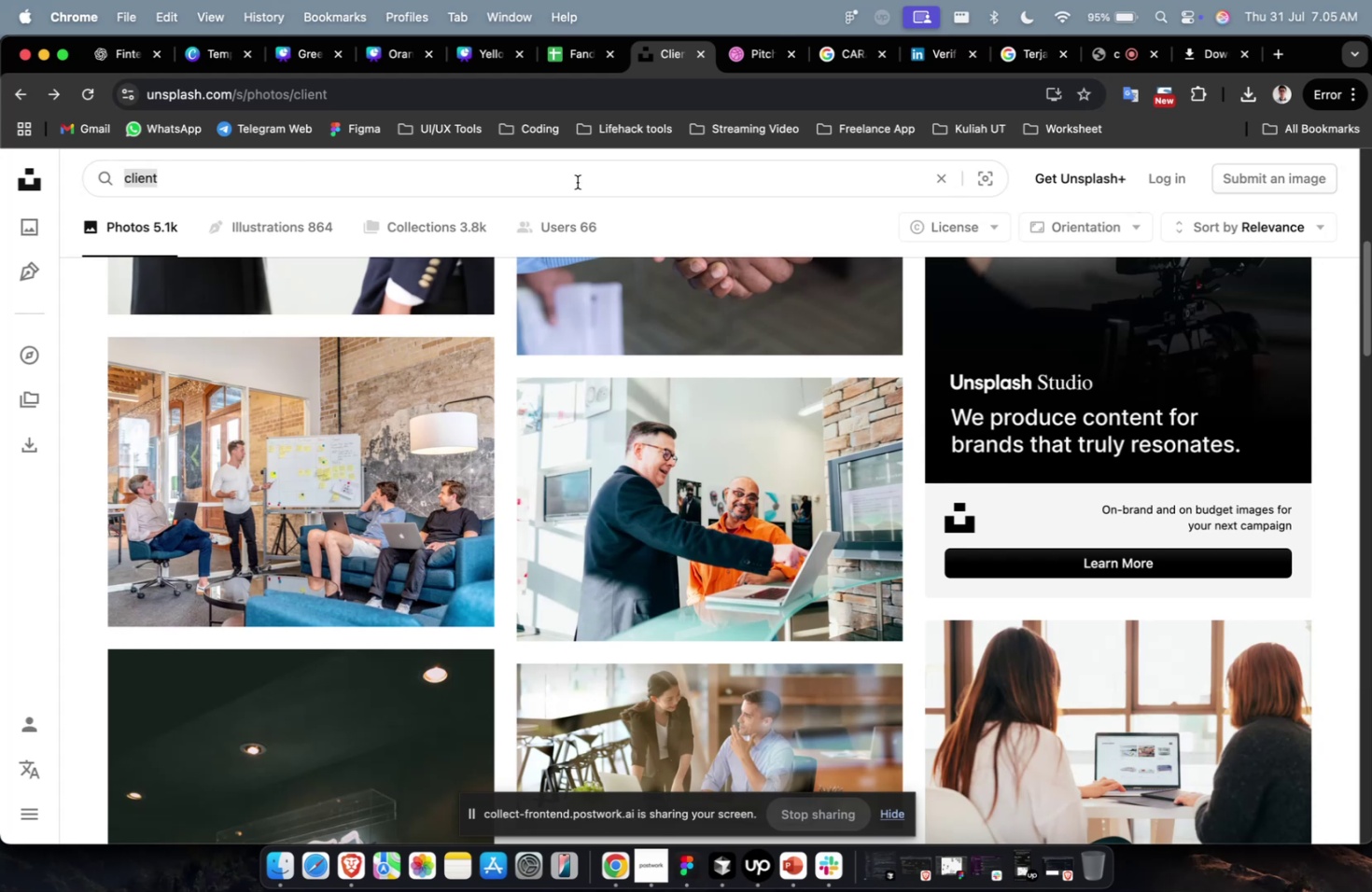 
type(progress)
 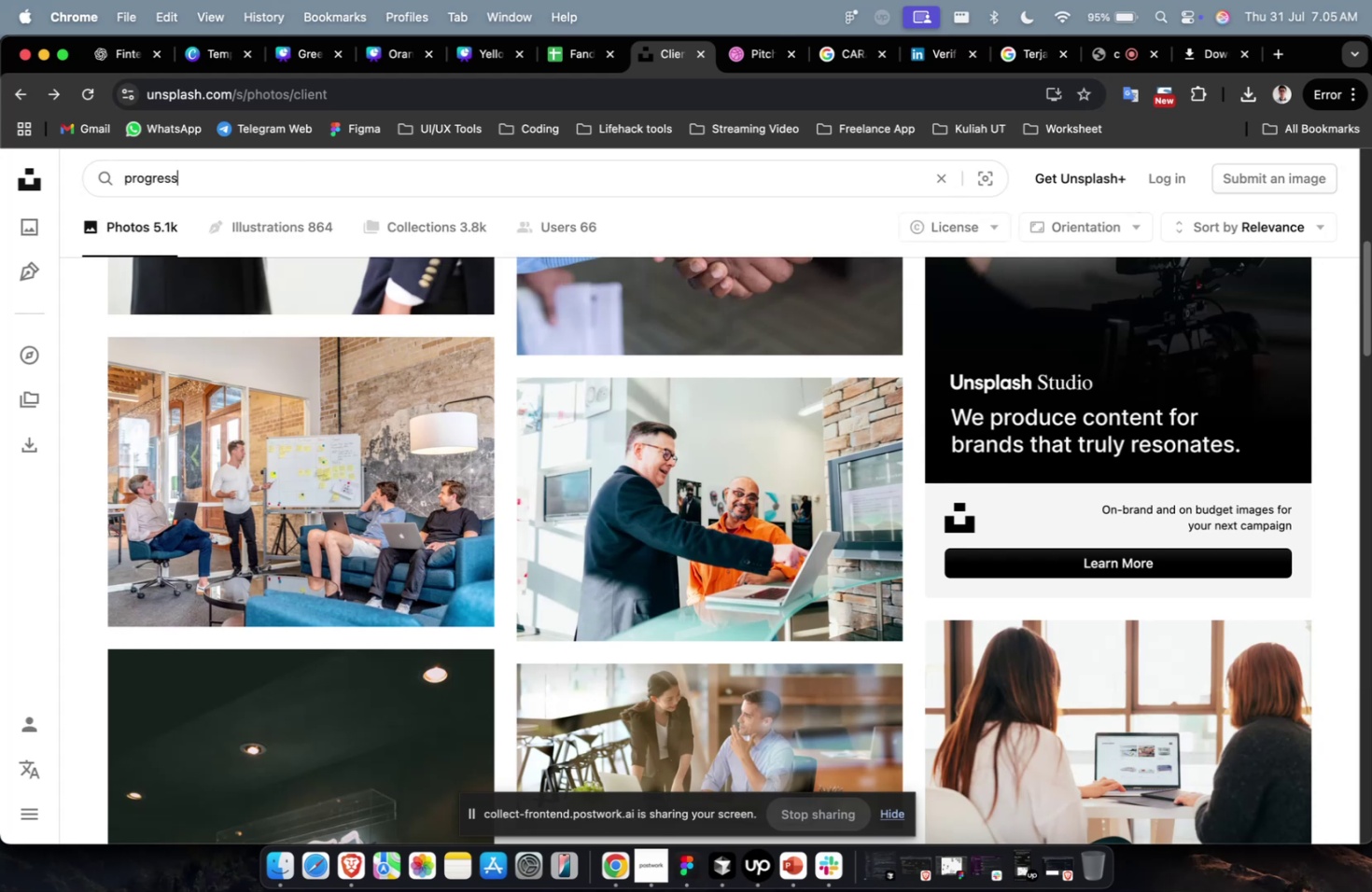 
key(Enter)
 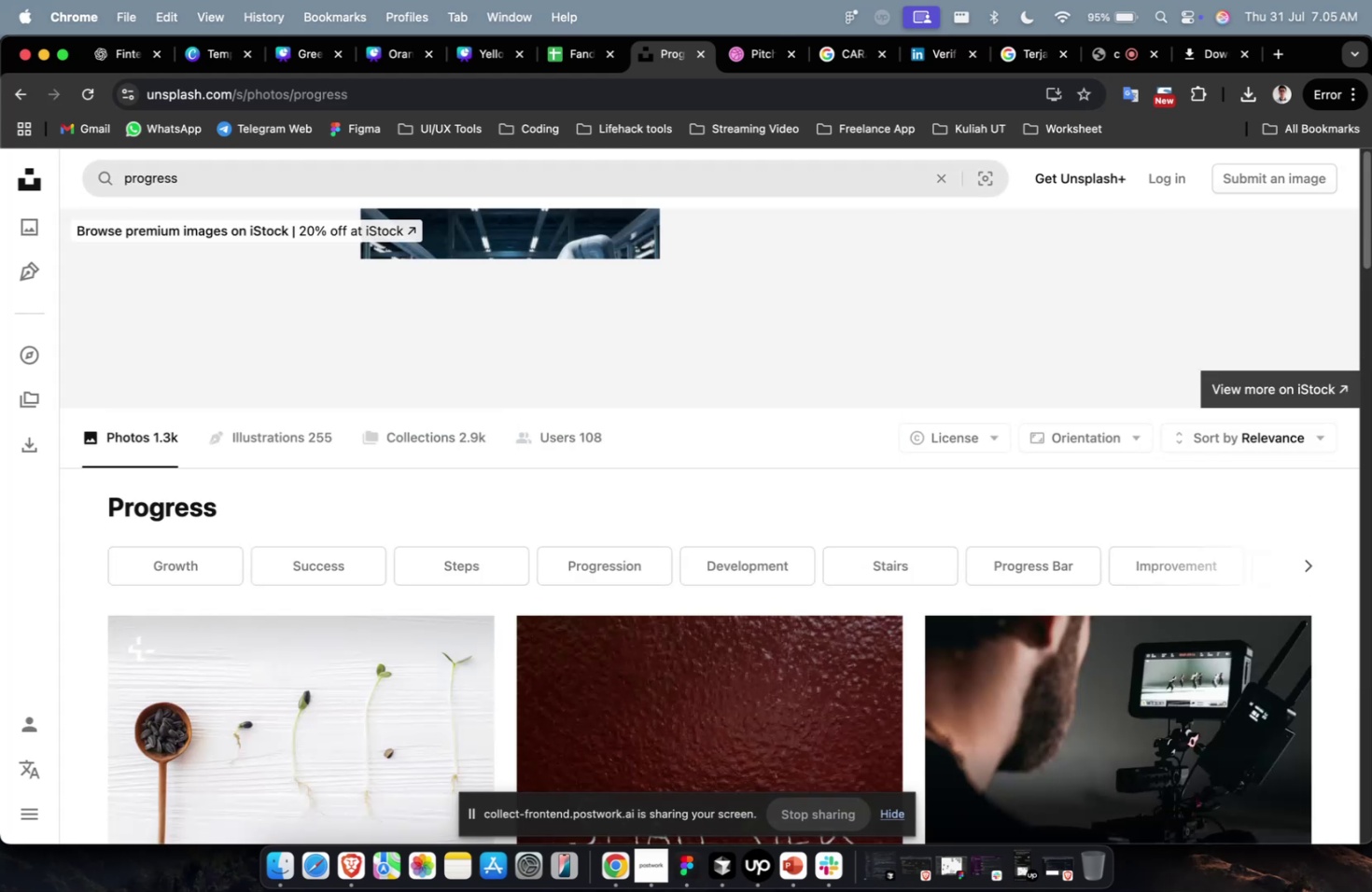 
scroll: coordinate [1151, 560], scroll_direction: down, amount: 43.0
 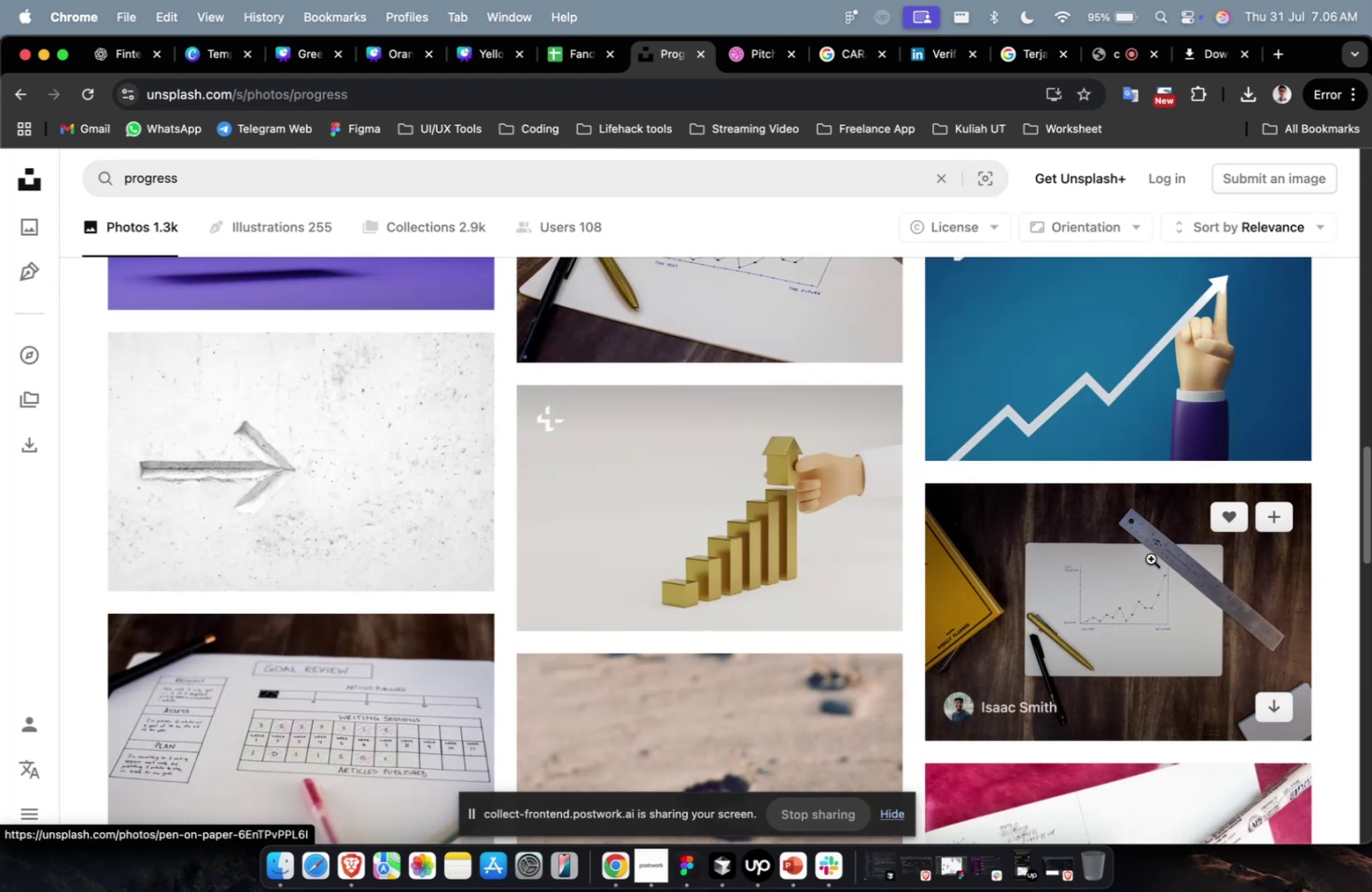 
scroll: coordinate [1135, 511], scroll_direction: up, amount: 10.0
 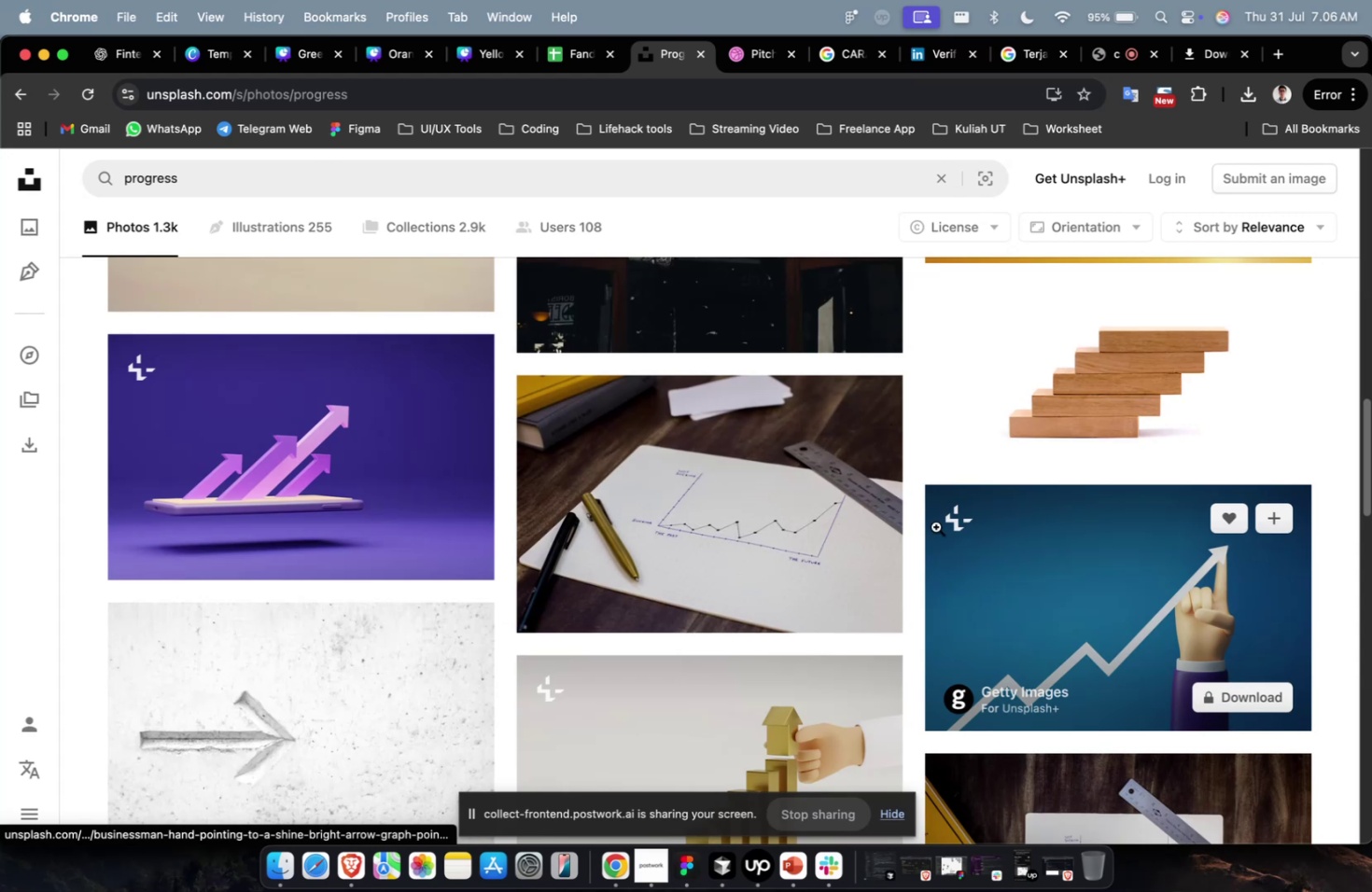 
scroll: coordinate [936, 521], scroll_direction: down, amount: 18.0
 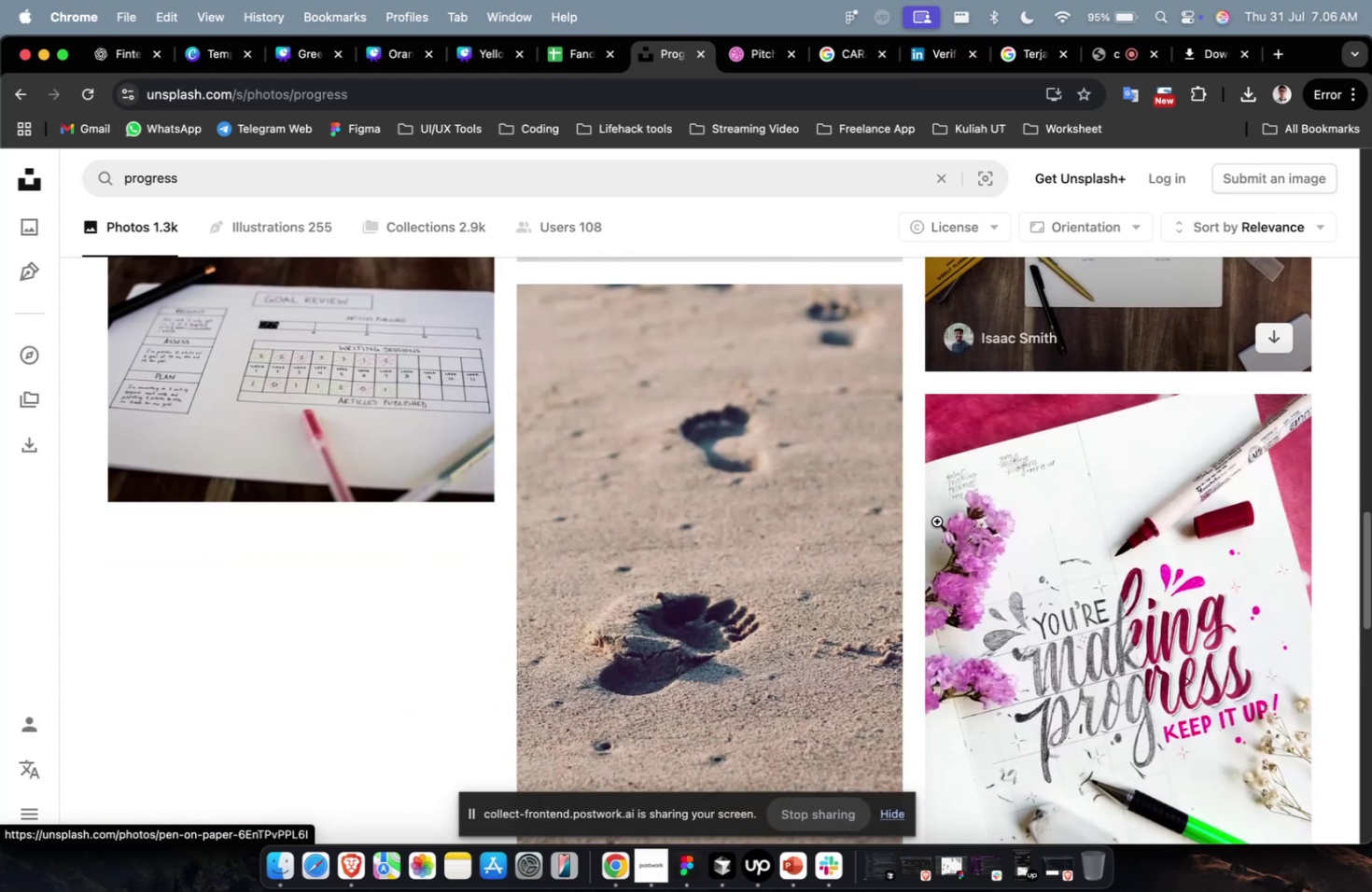 
scroll: coordinate [1040, 440], scroll_direction: up, amount: 26.0
 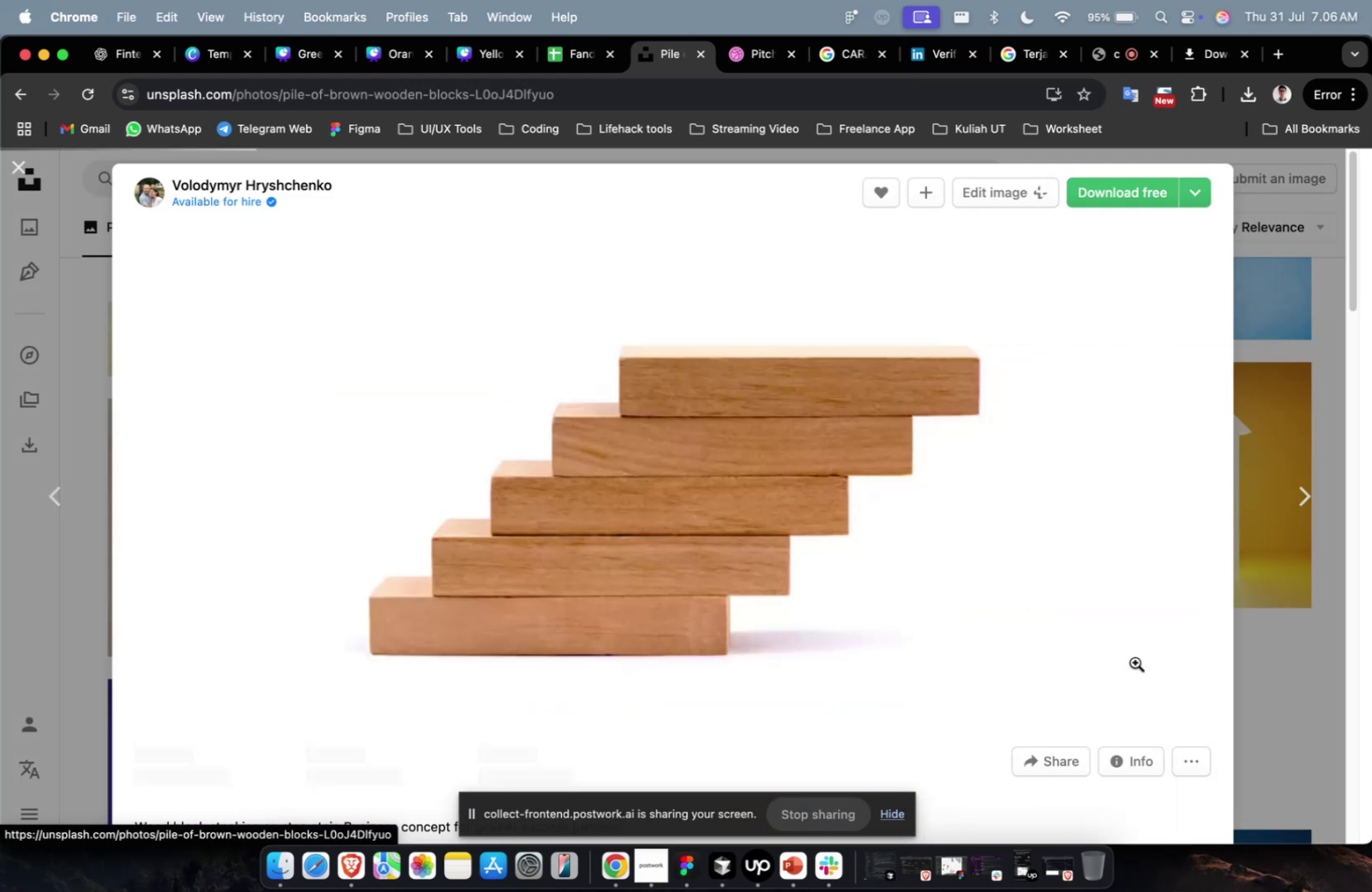 
right_click([853, 459])
 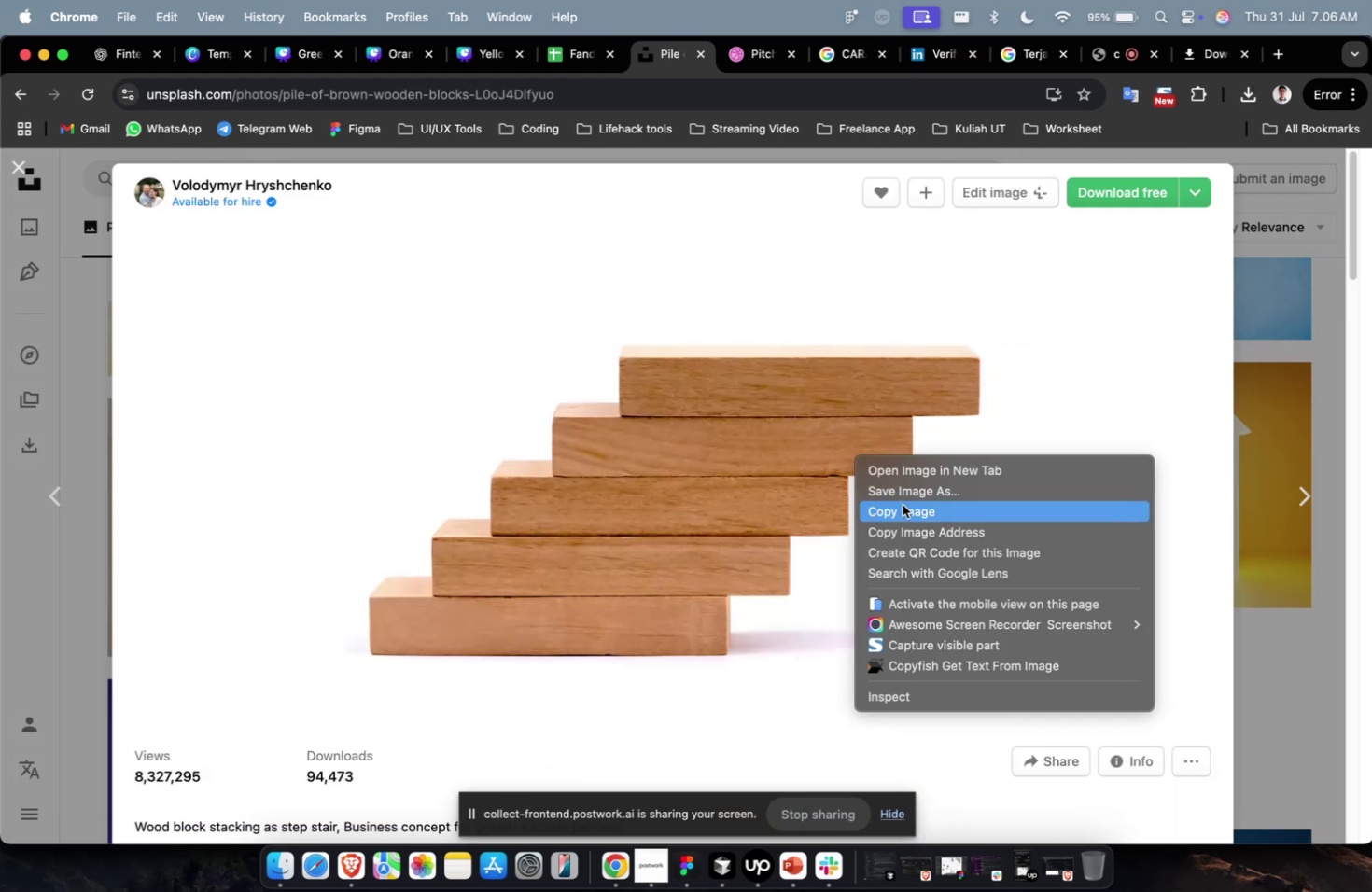 
left_click([902, 504])
 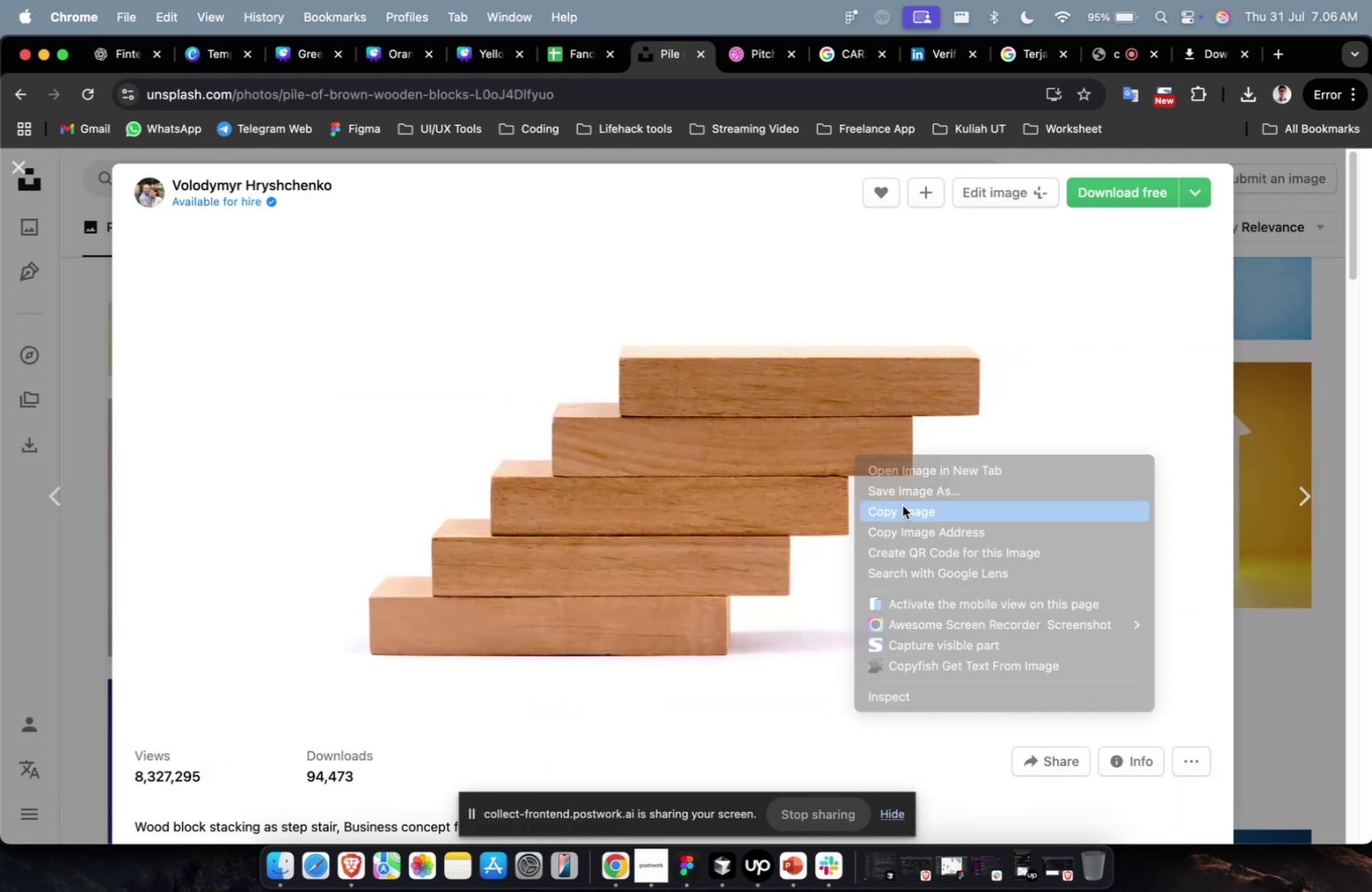 
key(Meta+CommandLeft)
 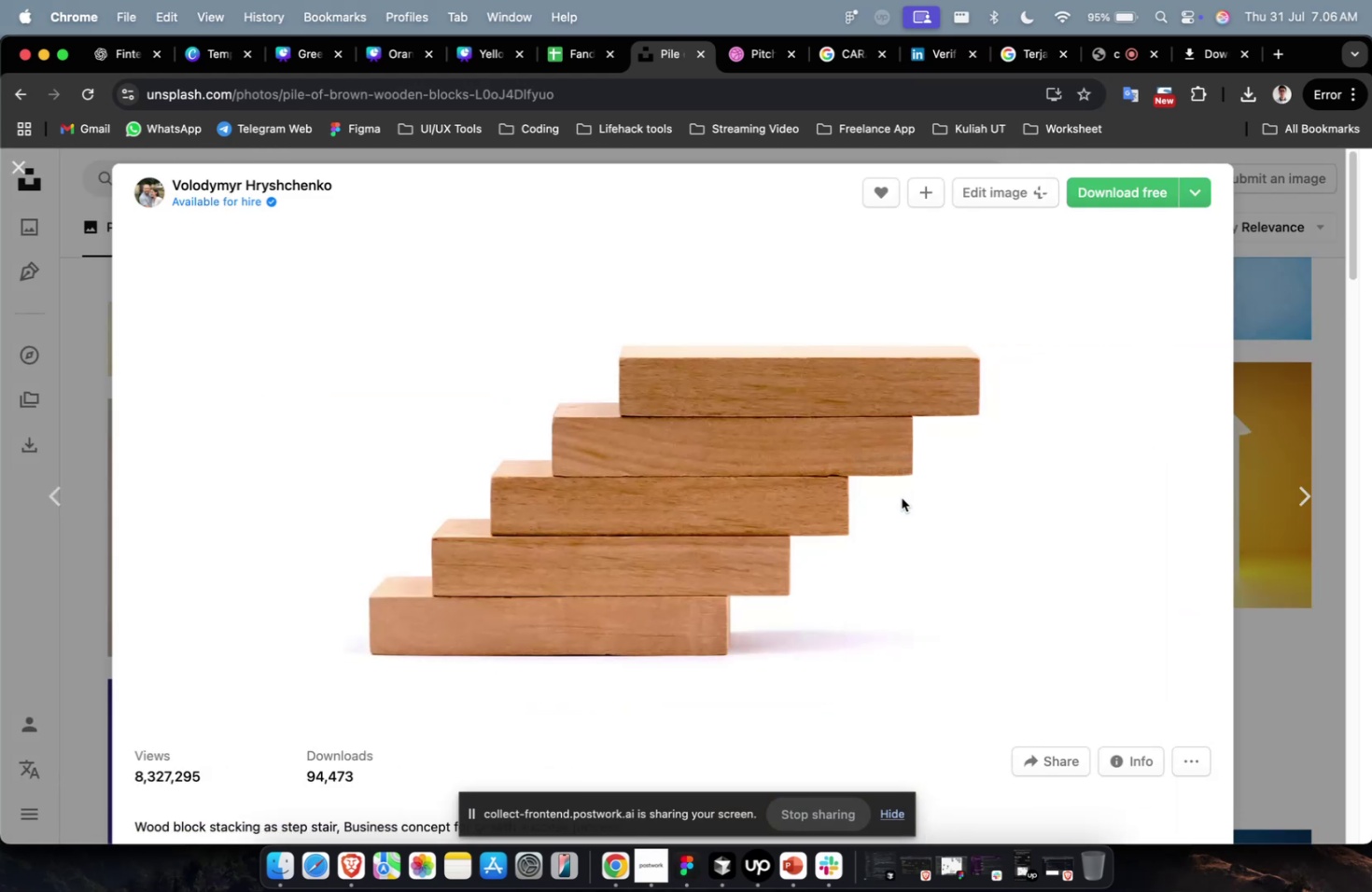 
key(Meta+1)
 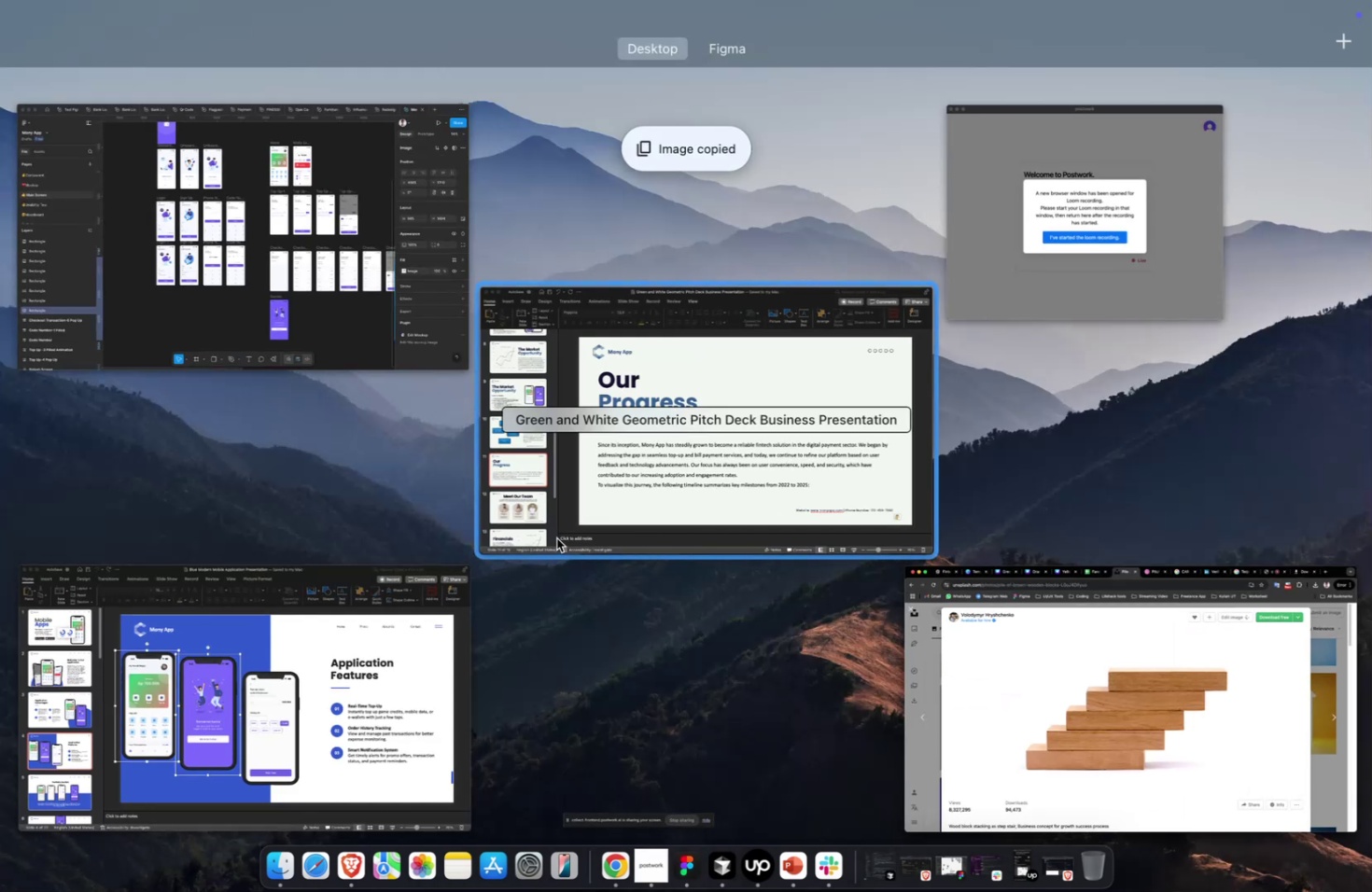 
left_click([553, 537])
 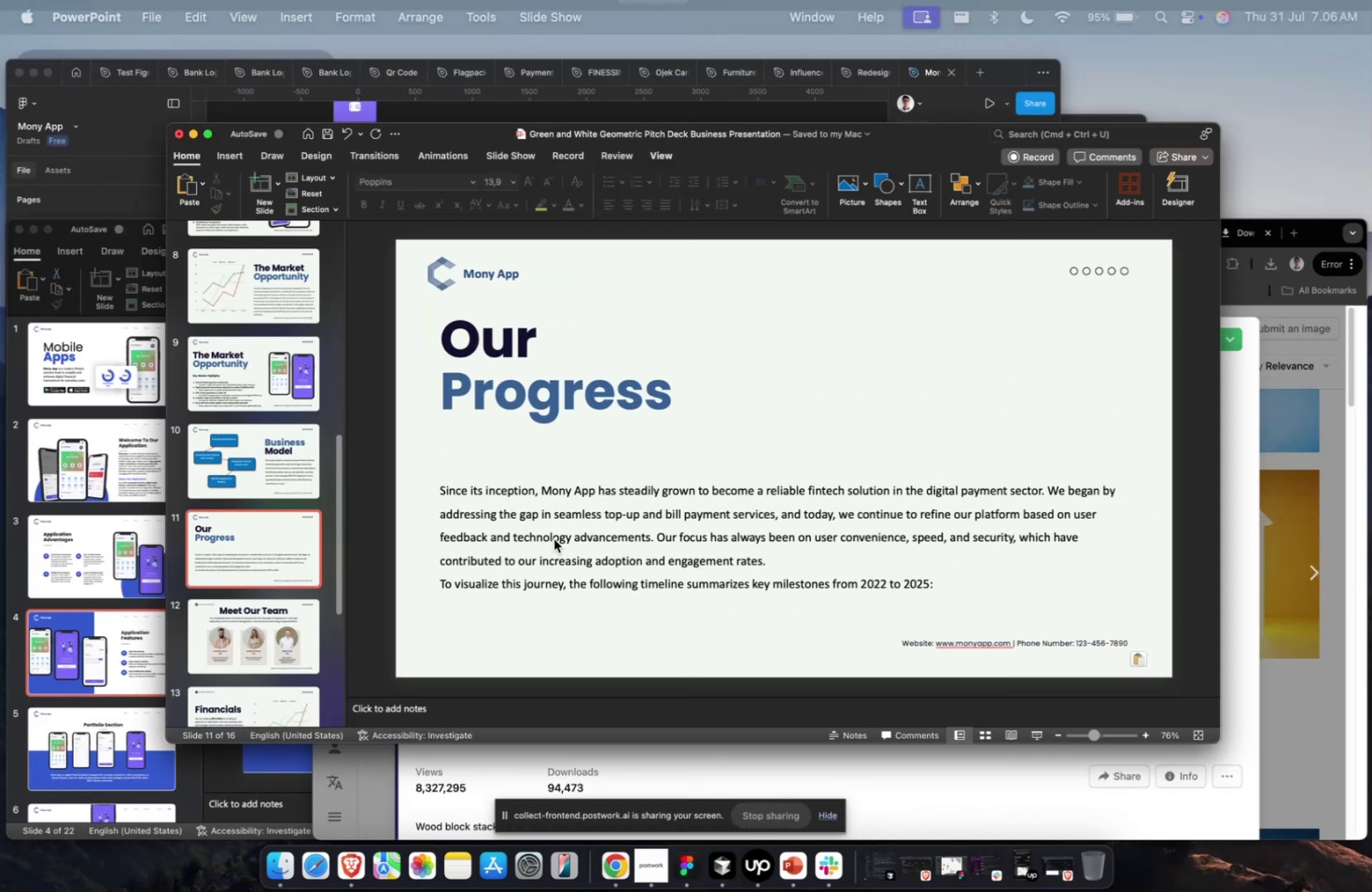 
key(Meta+V)
 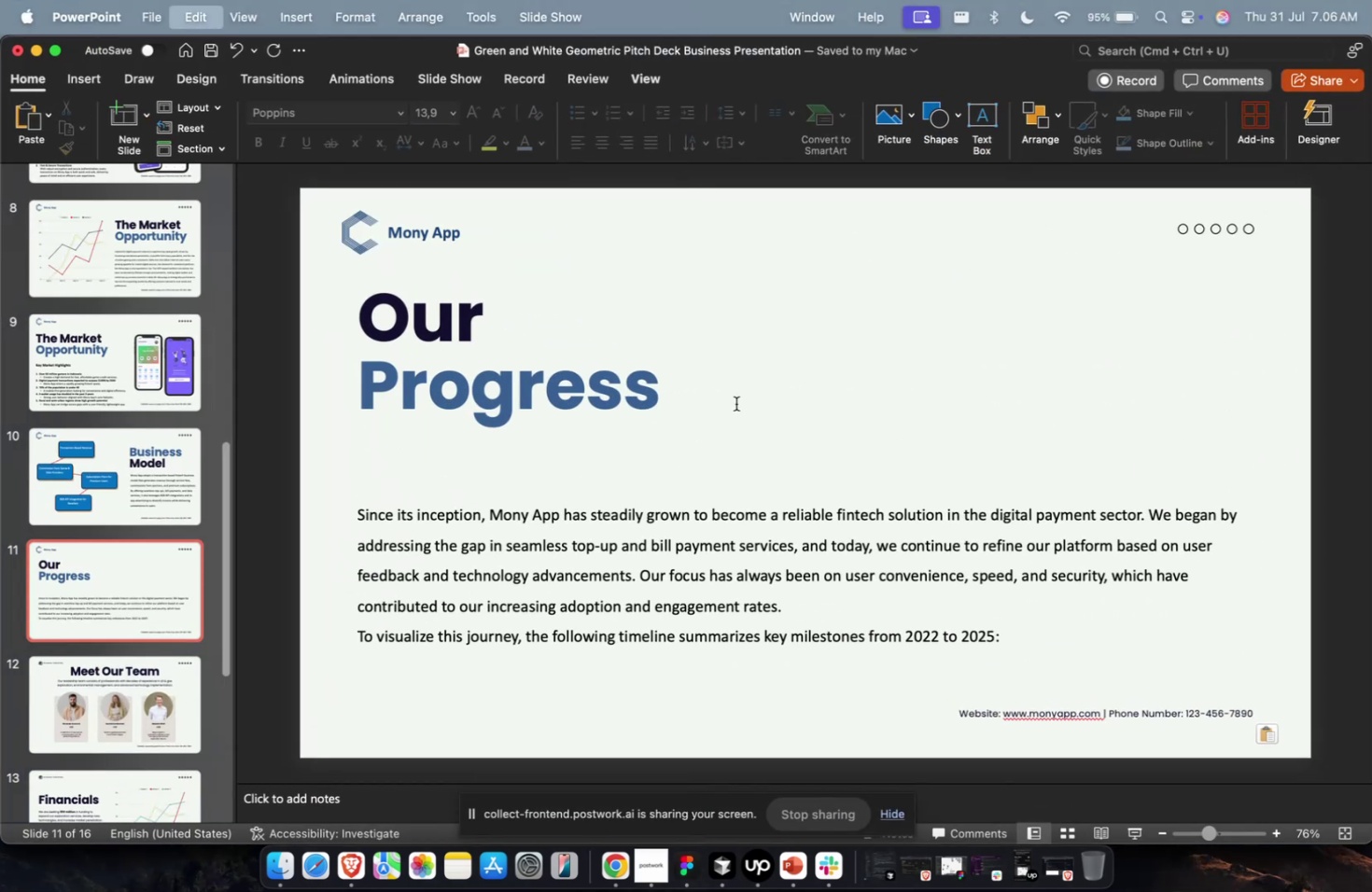 
key(Meta+V)
 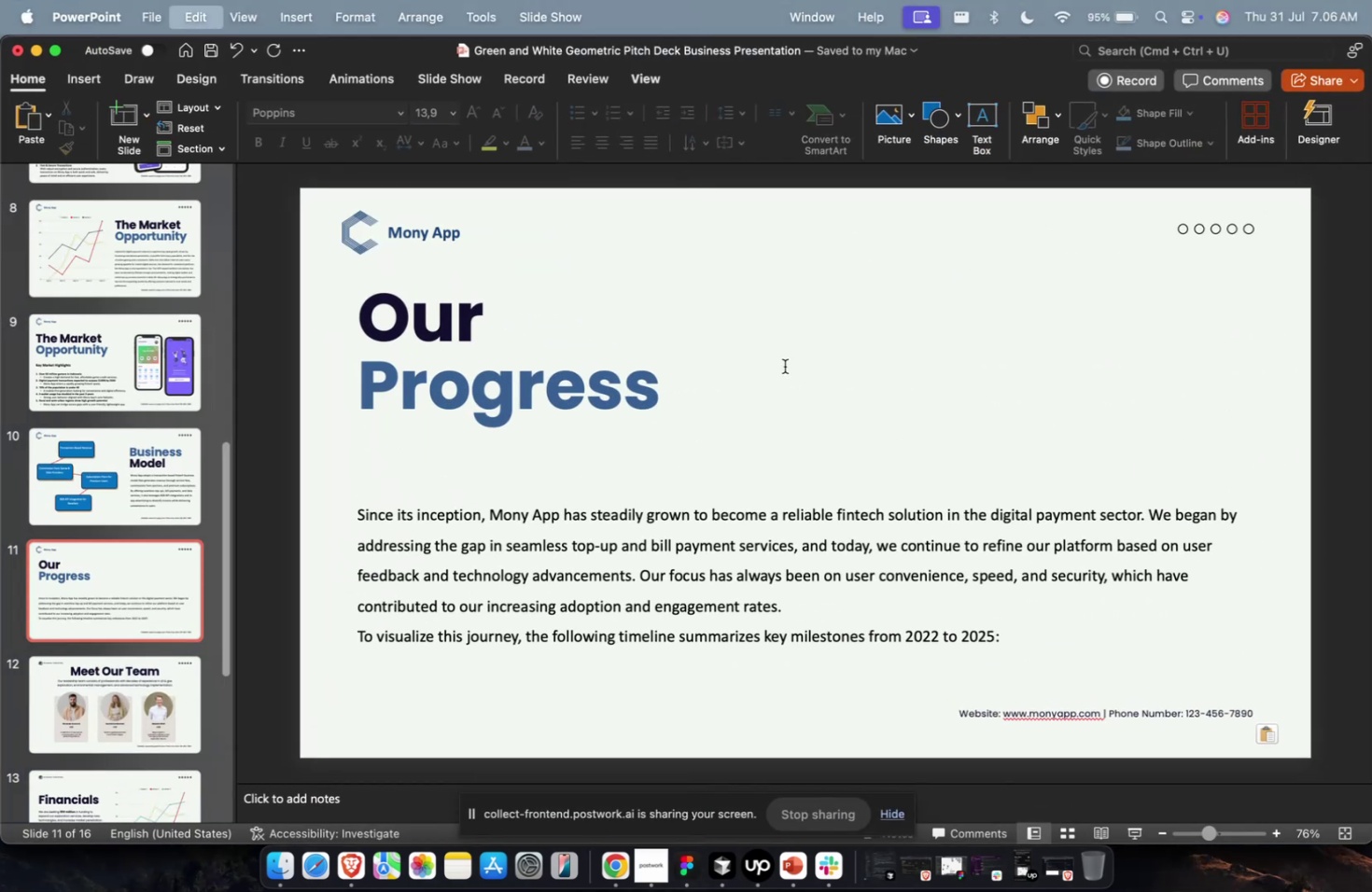 
key(Meta+1)
 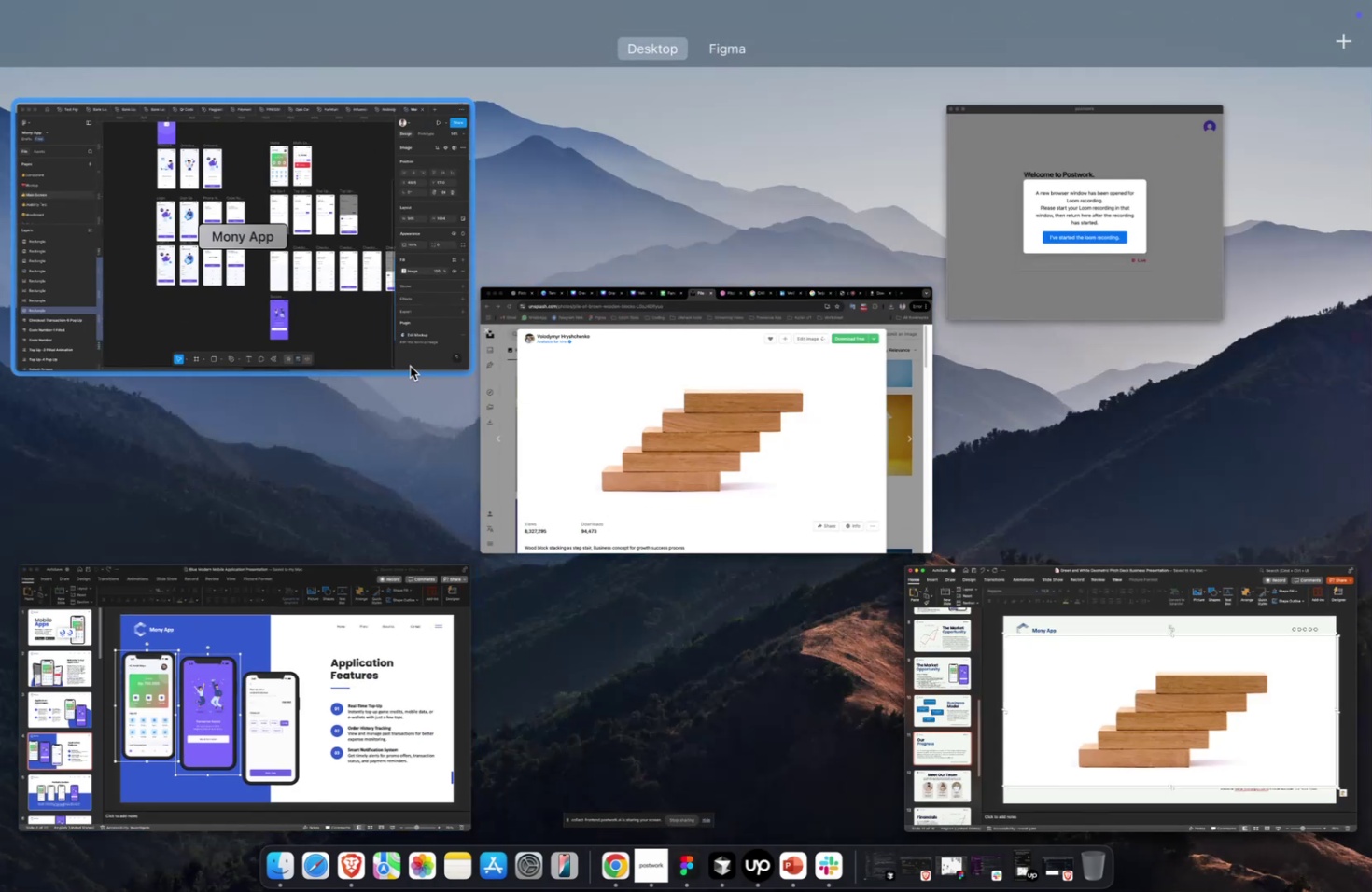 
left_click([395, 345])
 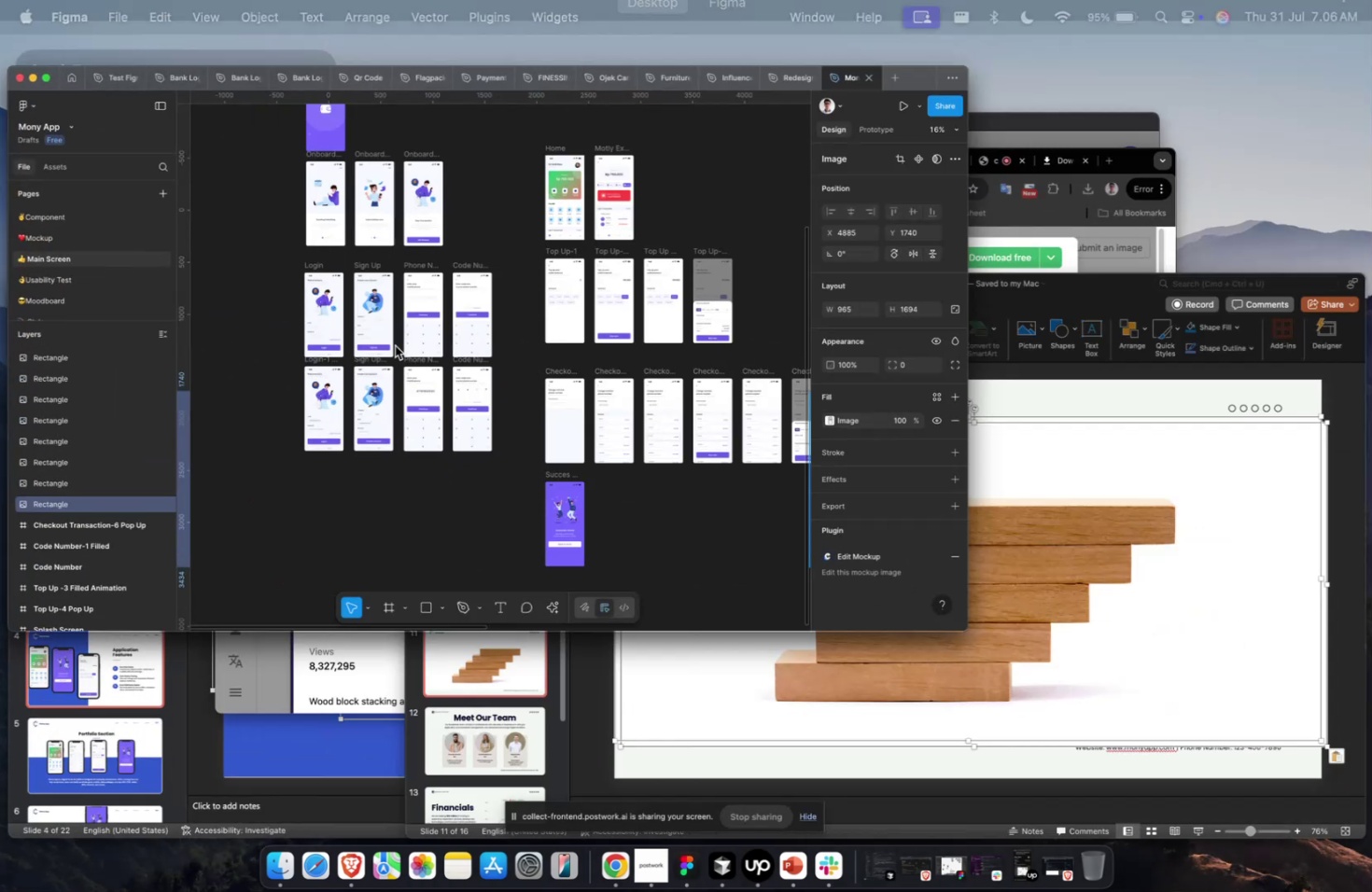 
scroll: coordinate [396, 346], scroll_direction: up, amount: 11.0
 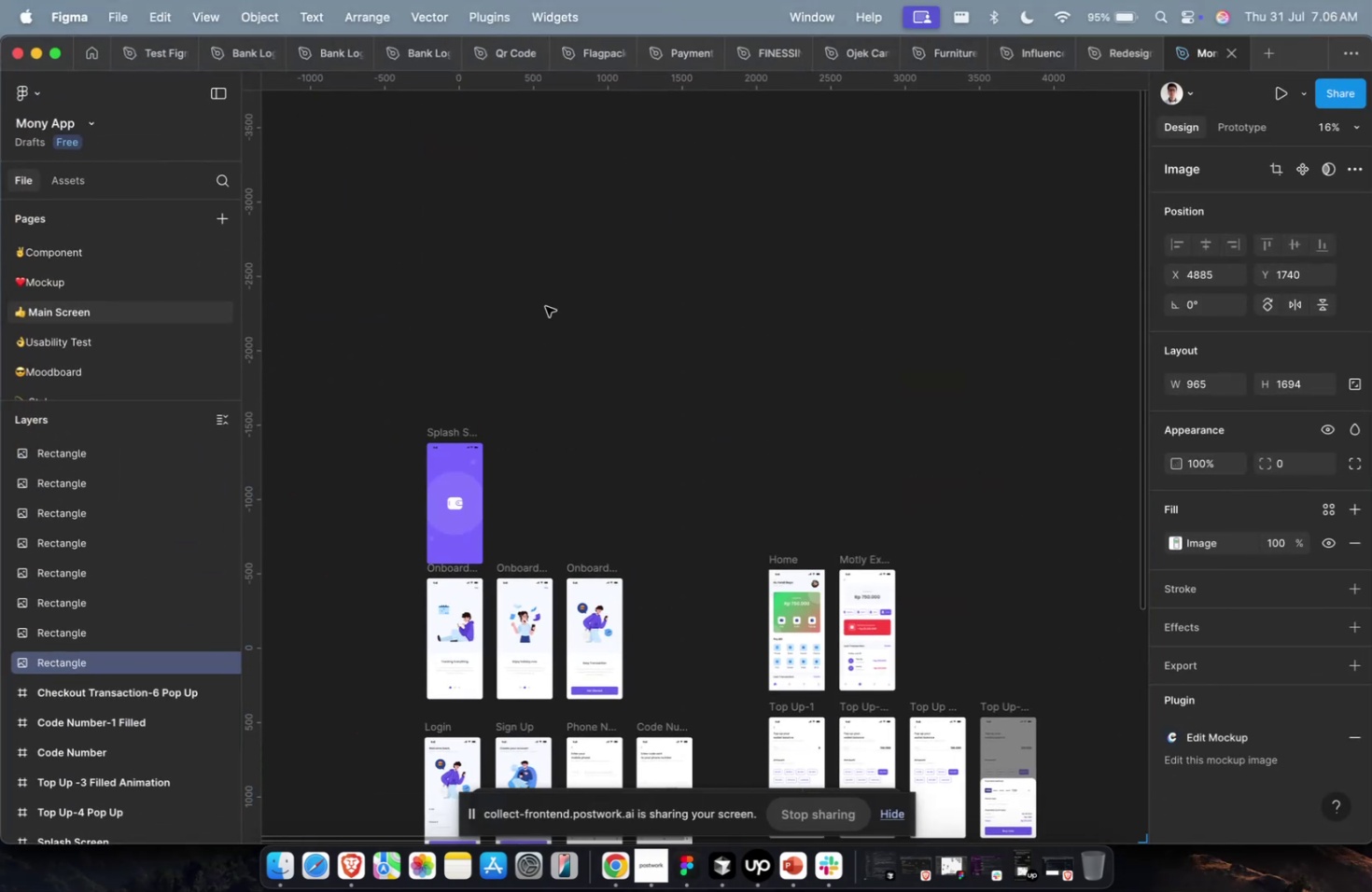 
left_click([545, 306])
 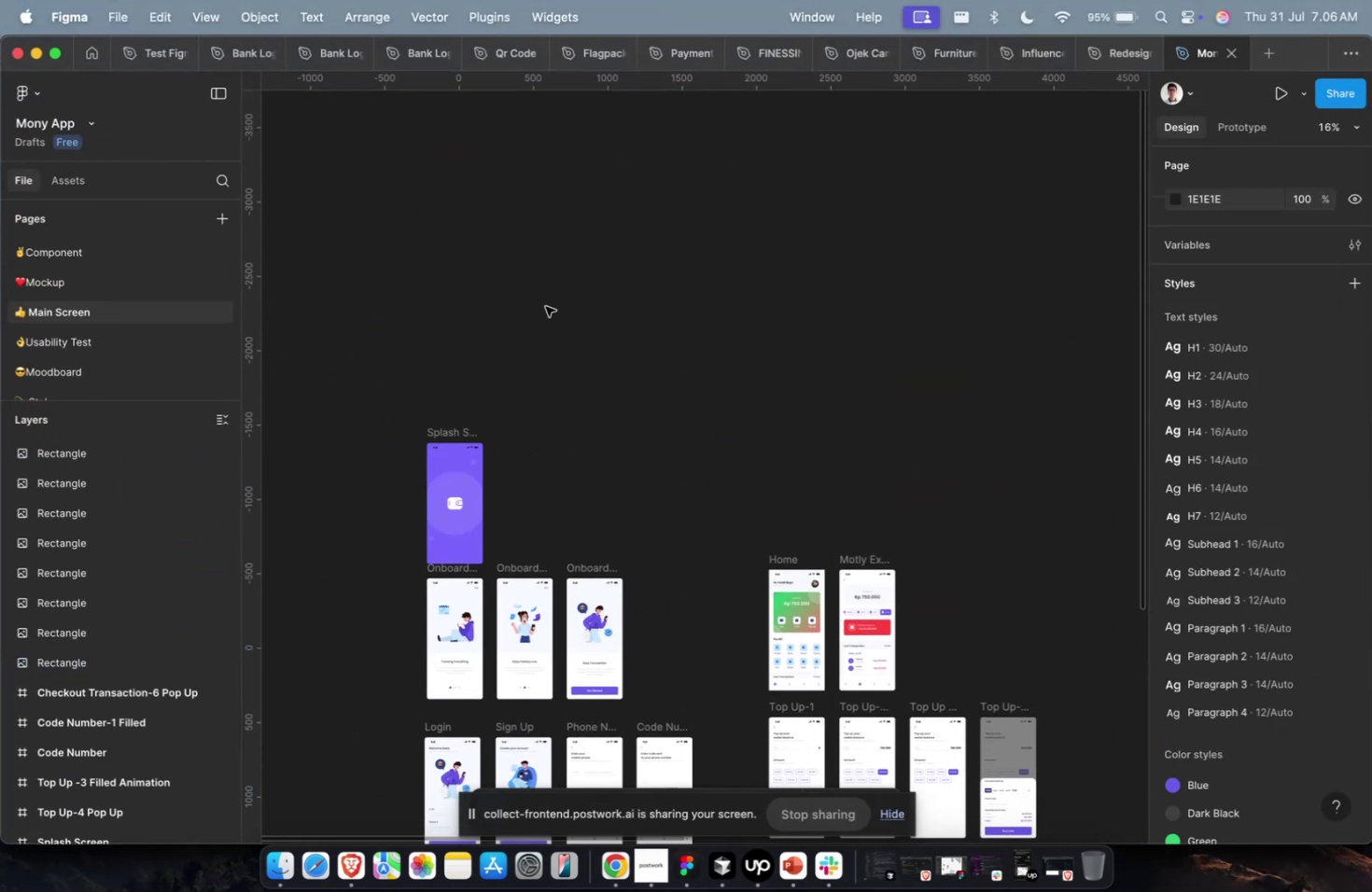 
key(Meta+V)
 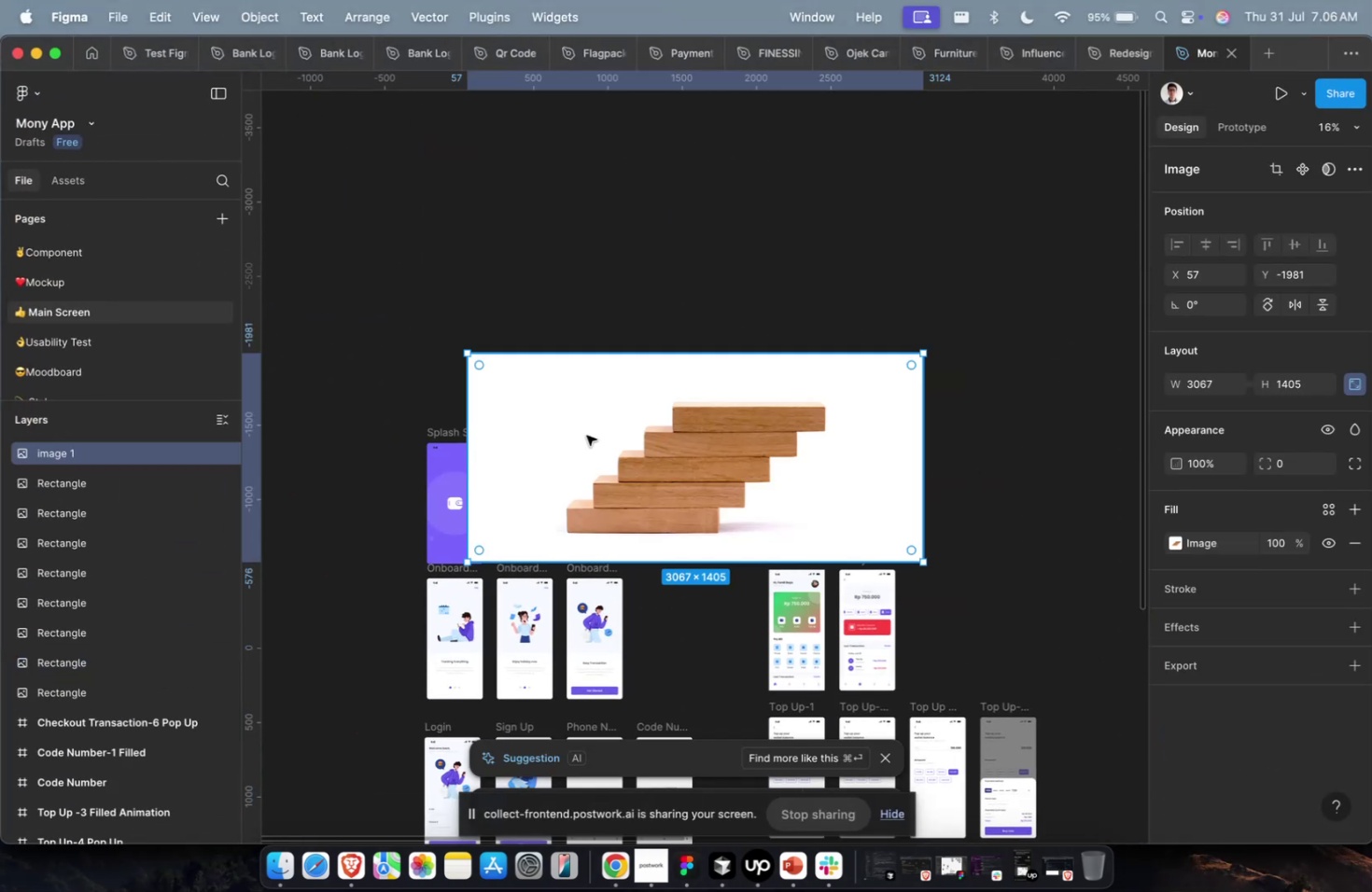 
left_click_drag(start_coordinate=[662, 481], to_coordinate=[739, 299])
 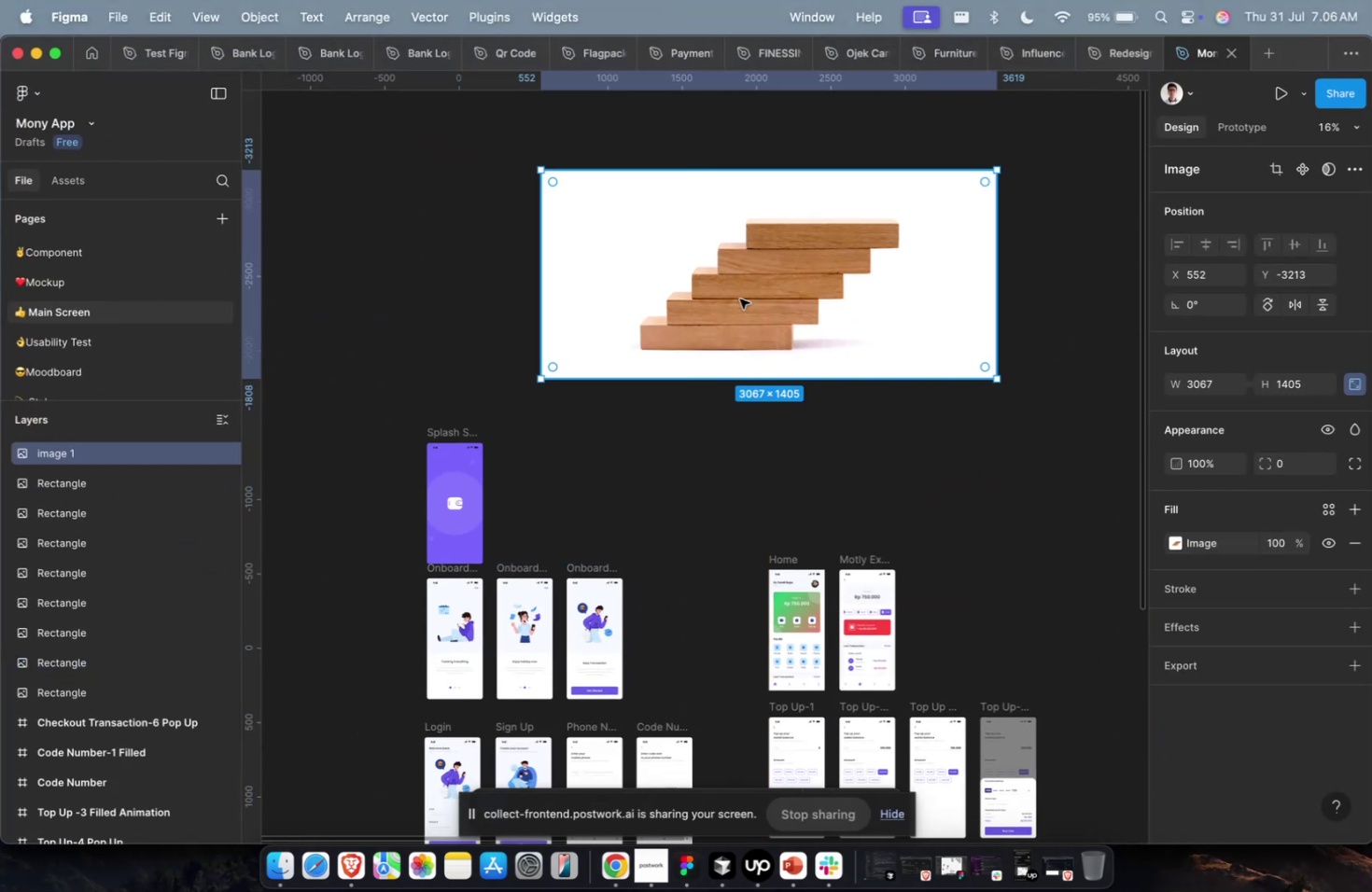 
key(Meta+Shift+C)
 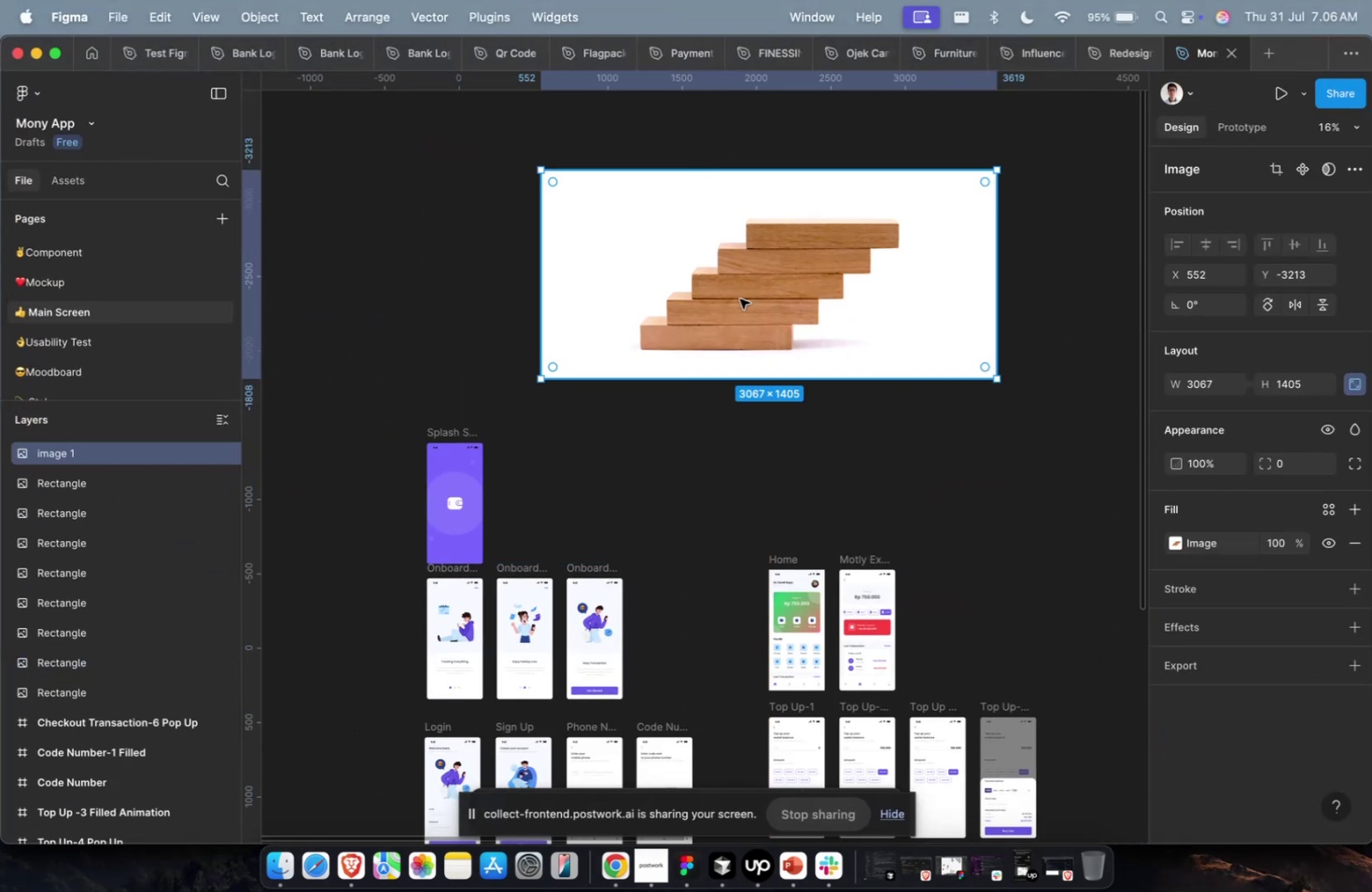 
key(Meta+1)
 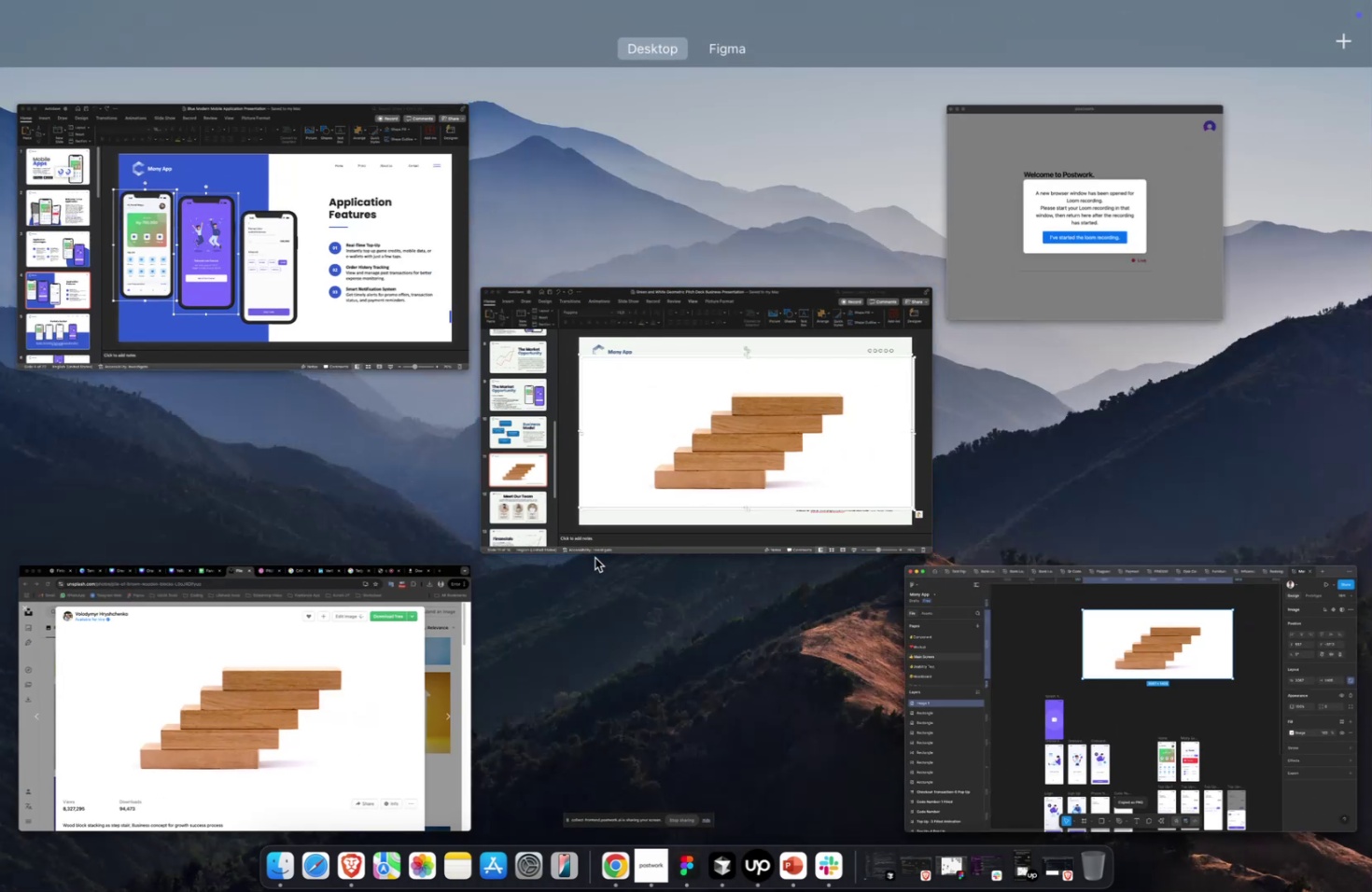 
left_click([399, 617])
 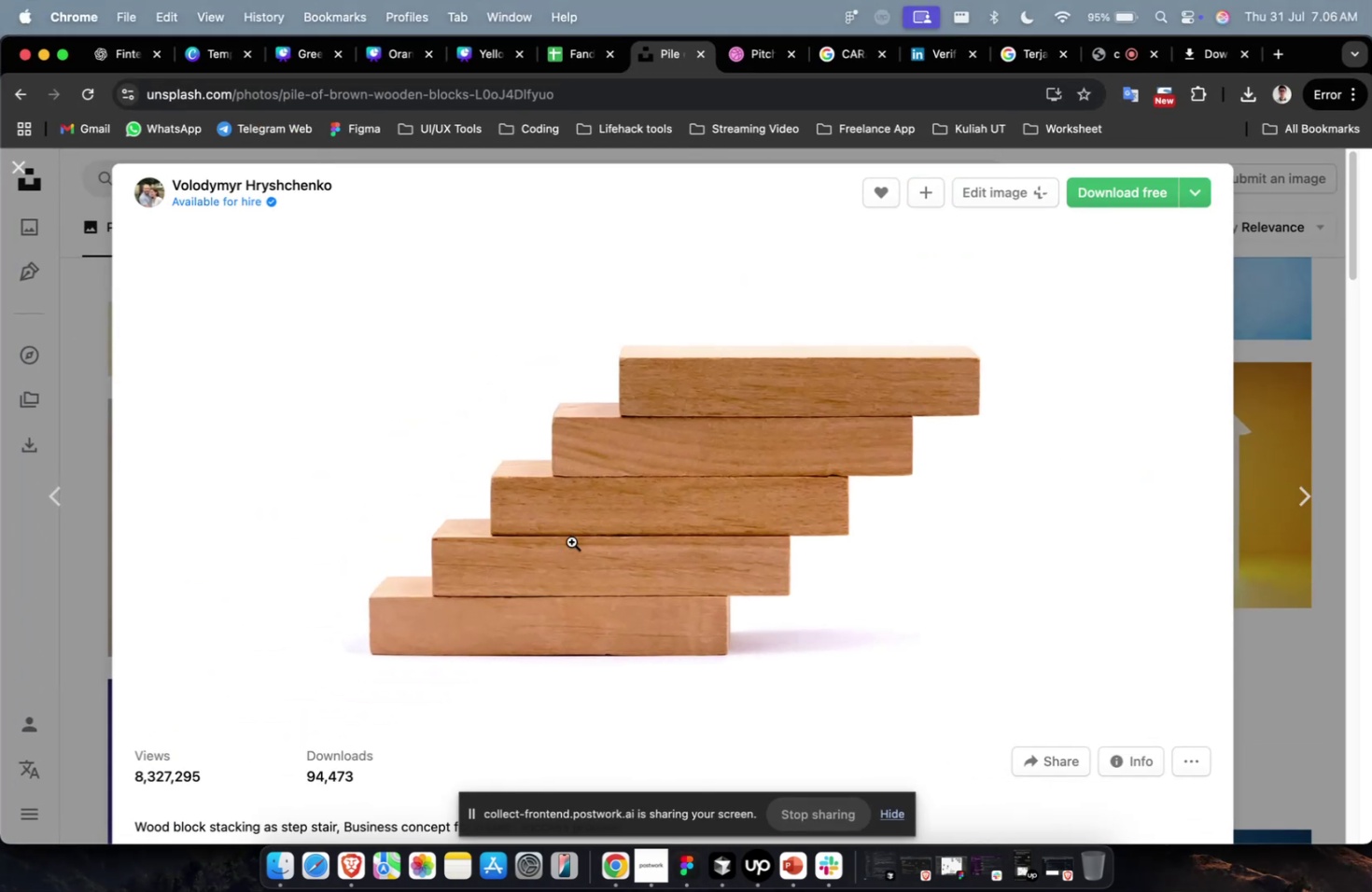 
key(Meta+CommandLeft)
 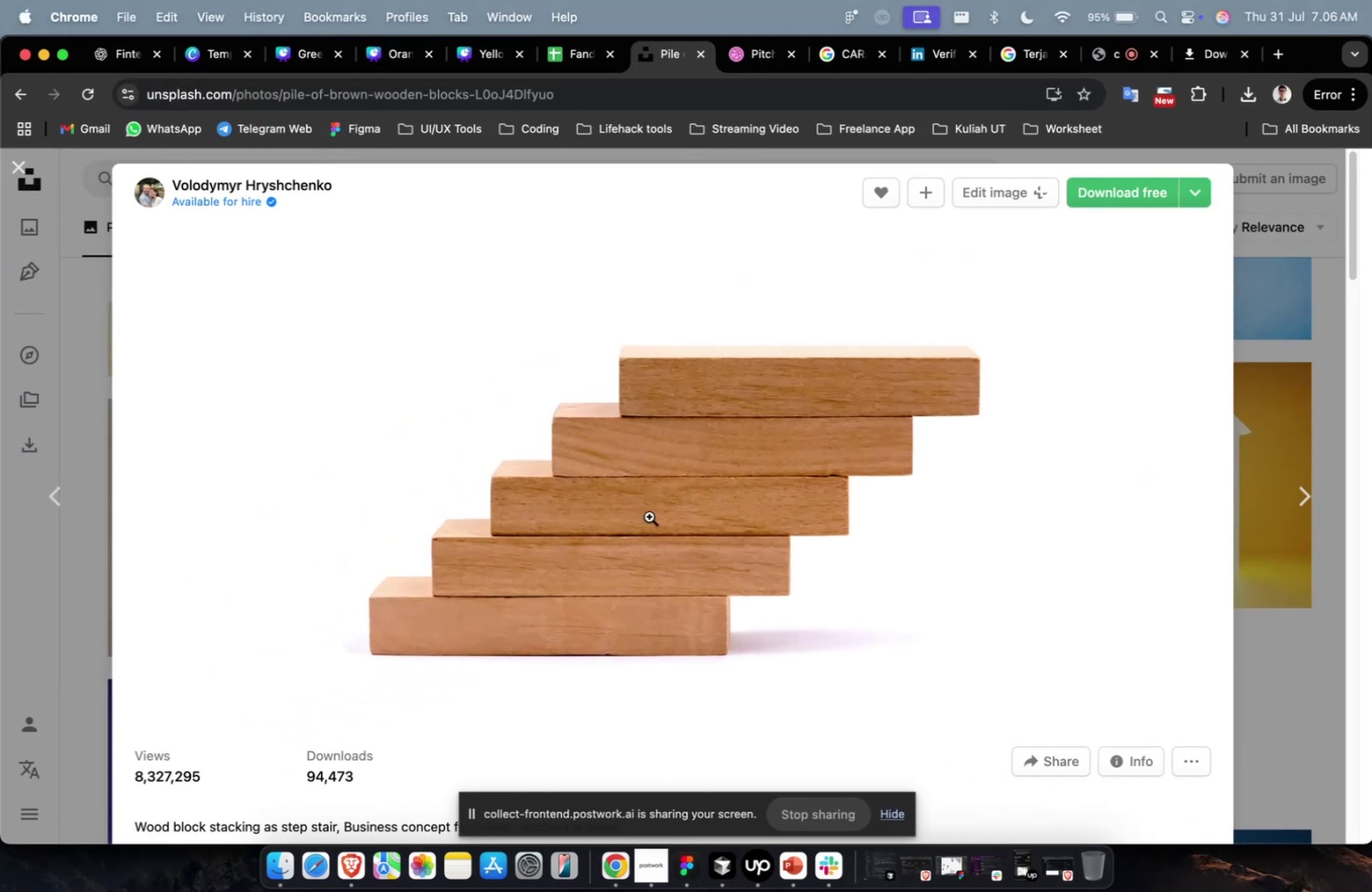 
key(Meta+1)
 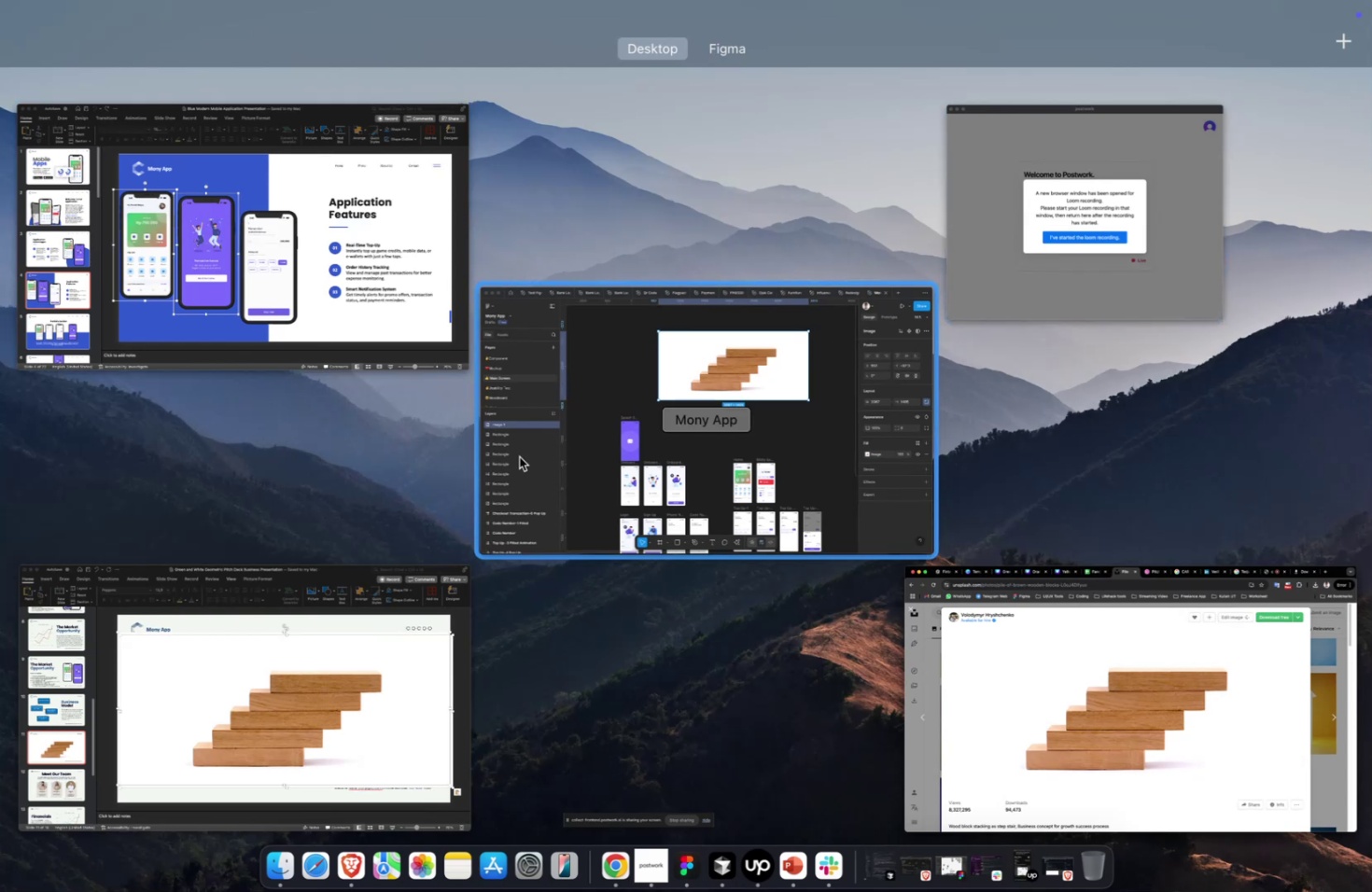 
left_click([413, 588])
 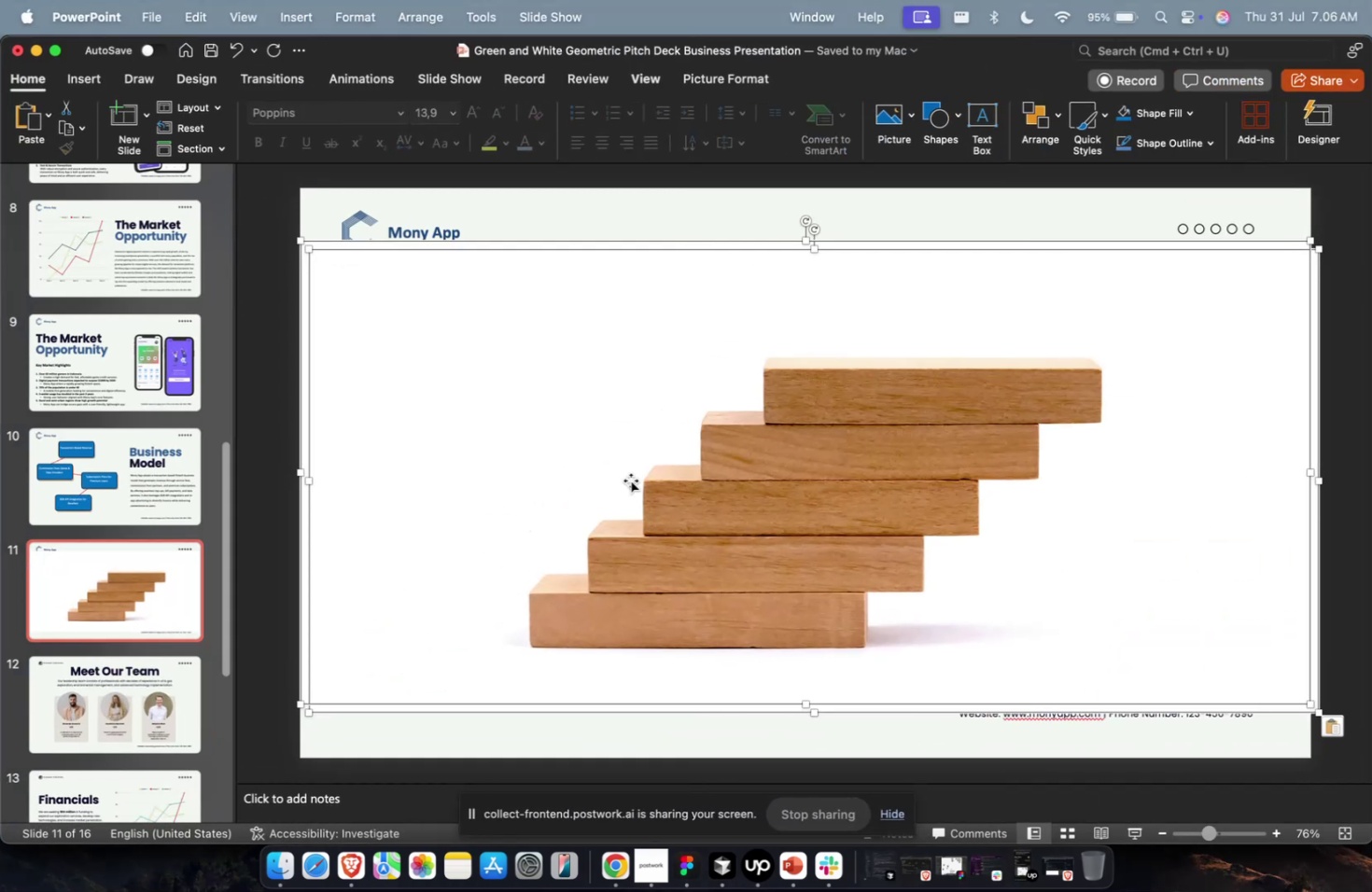 
double_click([631, 480])
 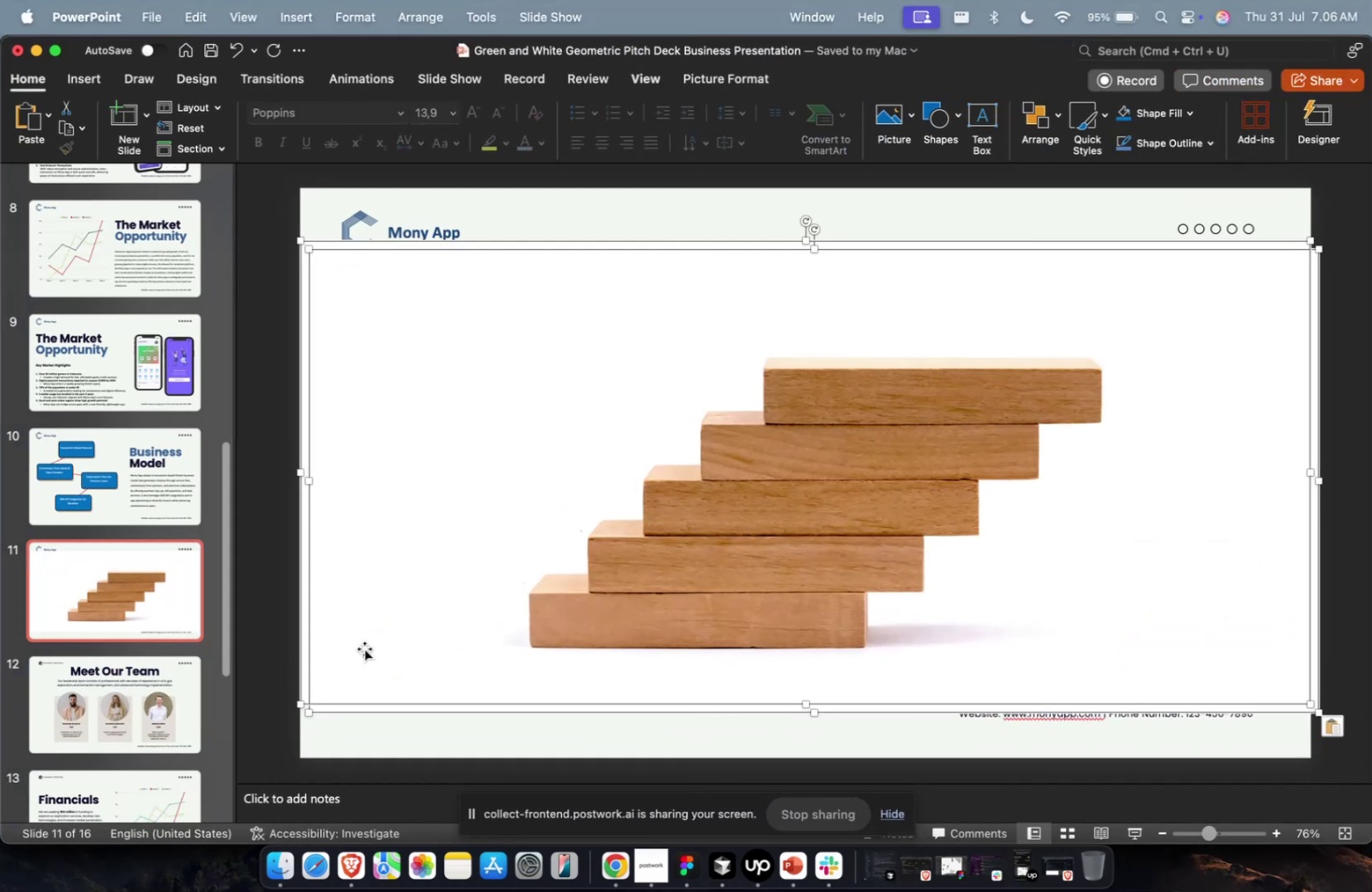 
hold_key(key=ShiftLeft, duration=0.72)
 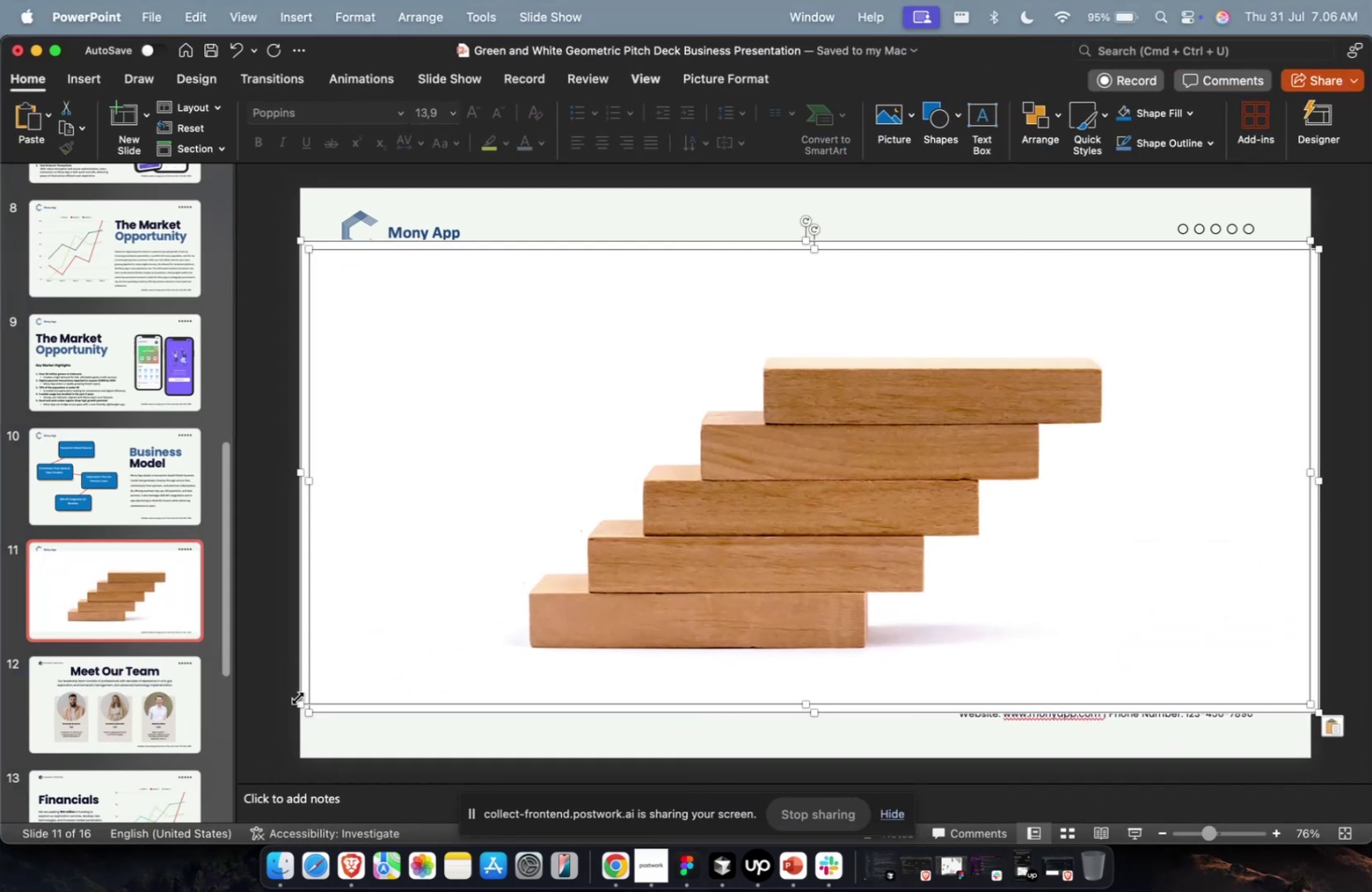 
key(Backspace)
 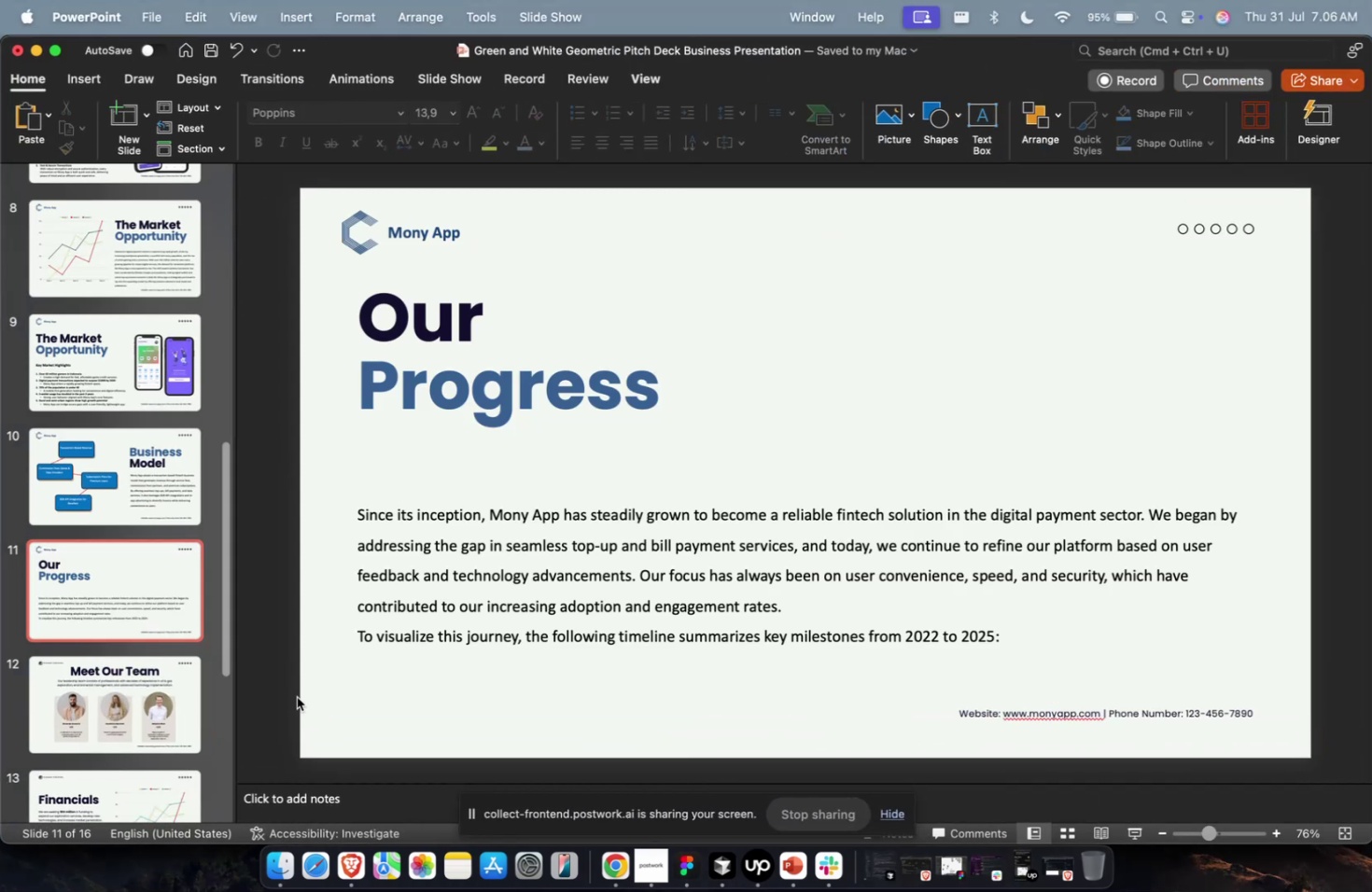 
key(Meta+Z)
 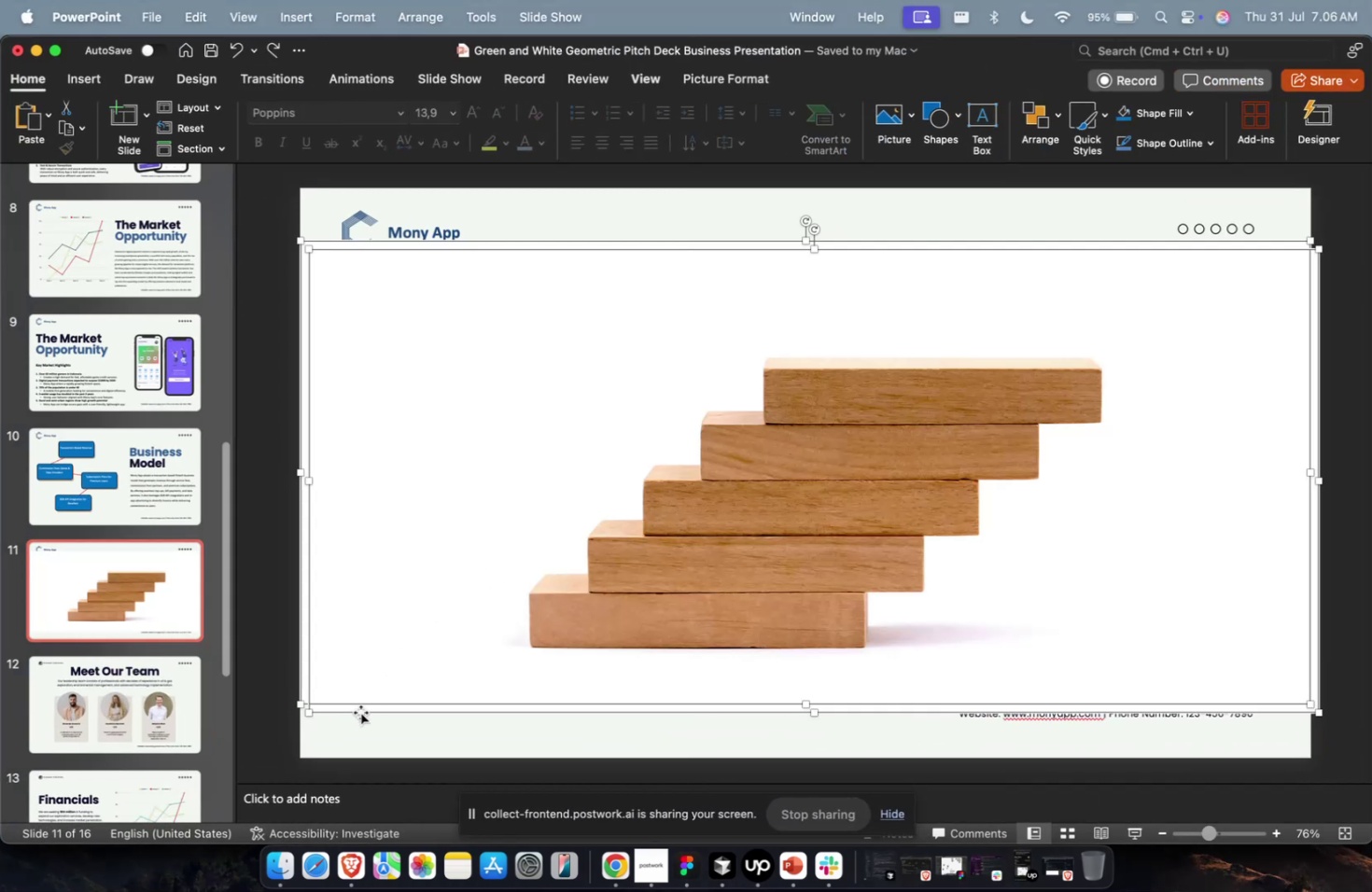 
hold_key(key=ShiftLeft, duration=0.6)
 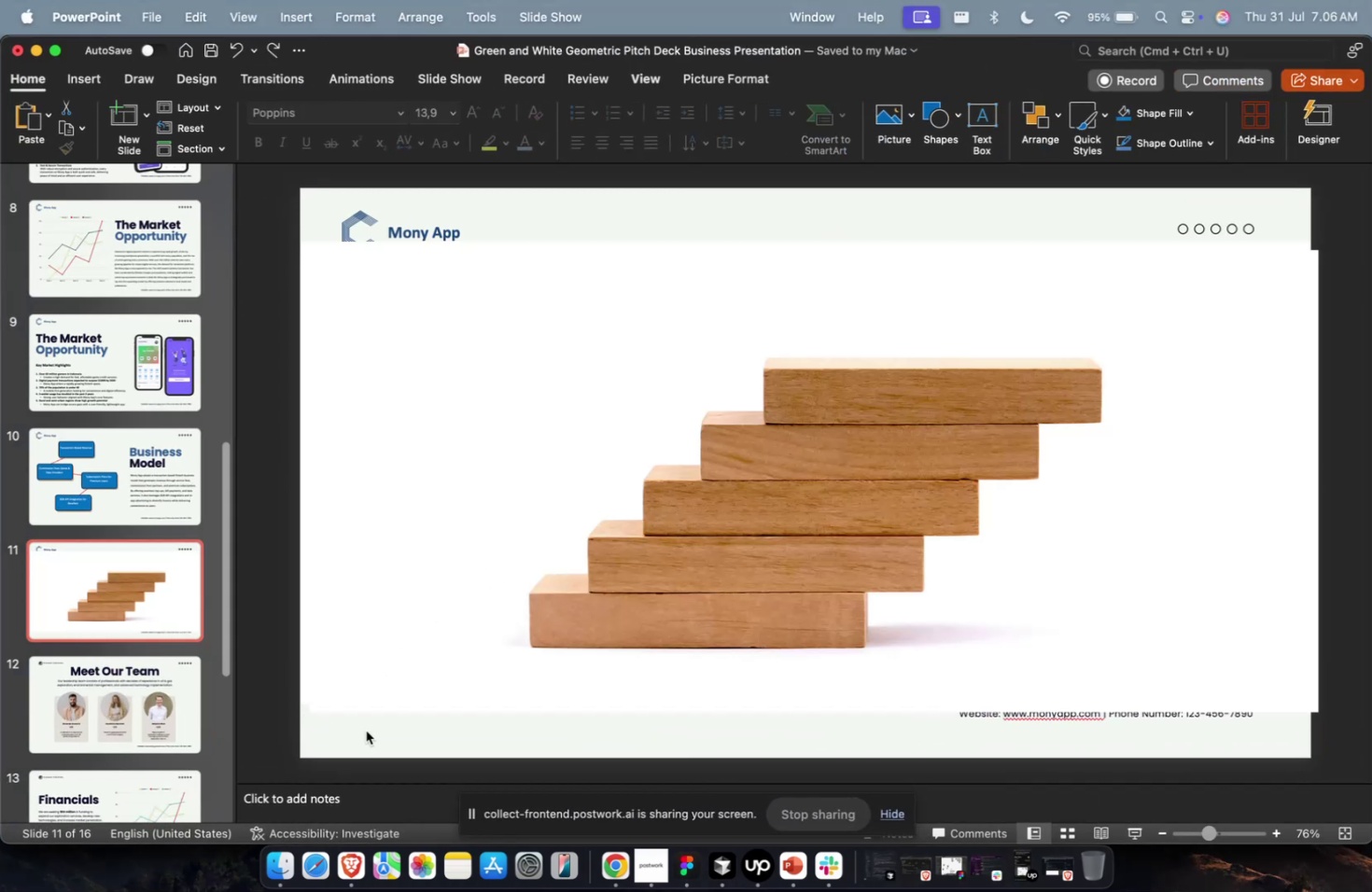 
double_click([366, 730])
 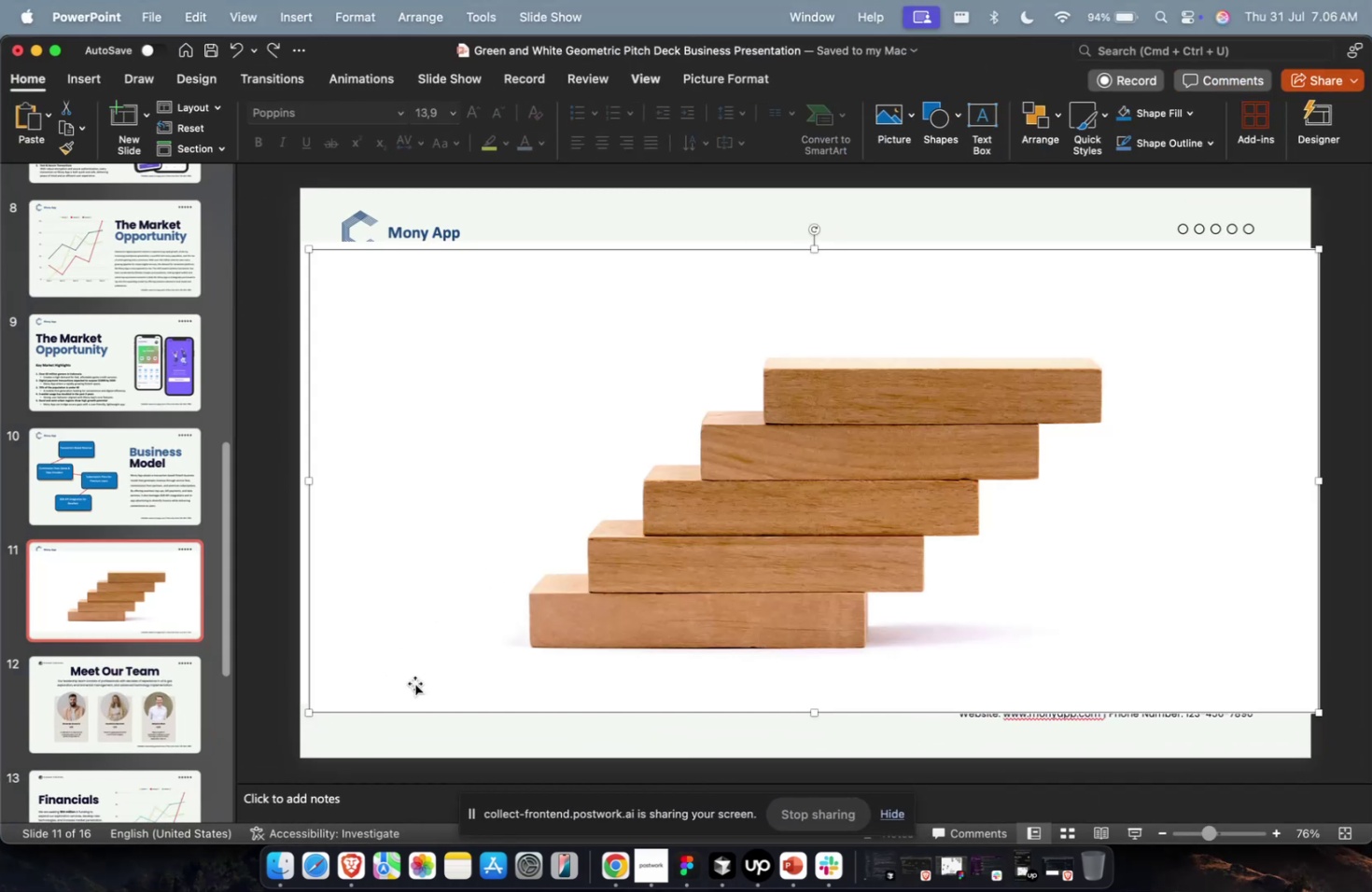 
key(Backspace)
 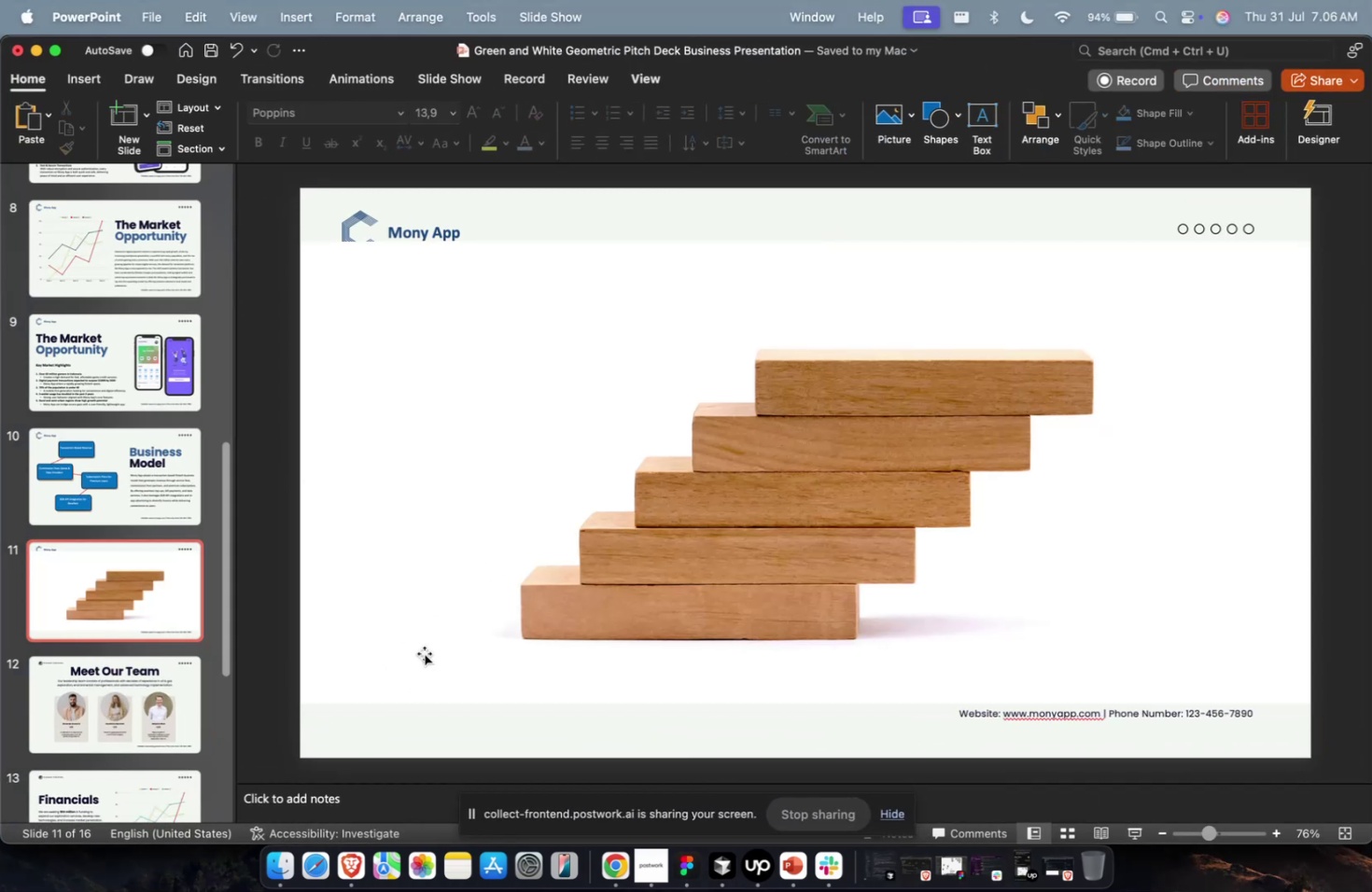 
left_click([458, 537])
 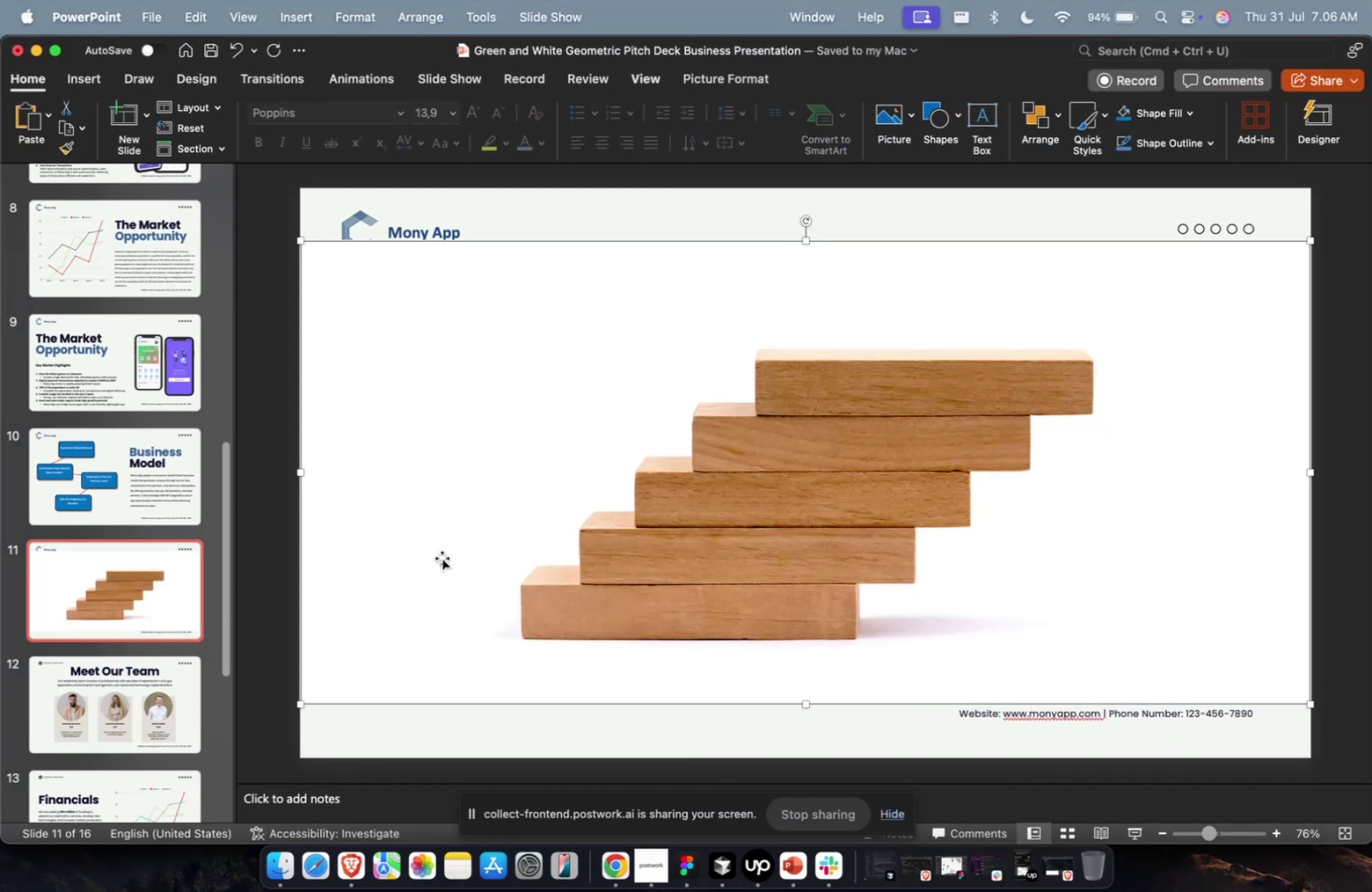 
hold_key(key=ShiftLeft, duration=2.21)
left_click_drag(start_coordinate=[299, 703], to_coordinate=[867, 326])
 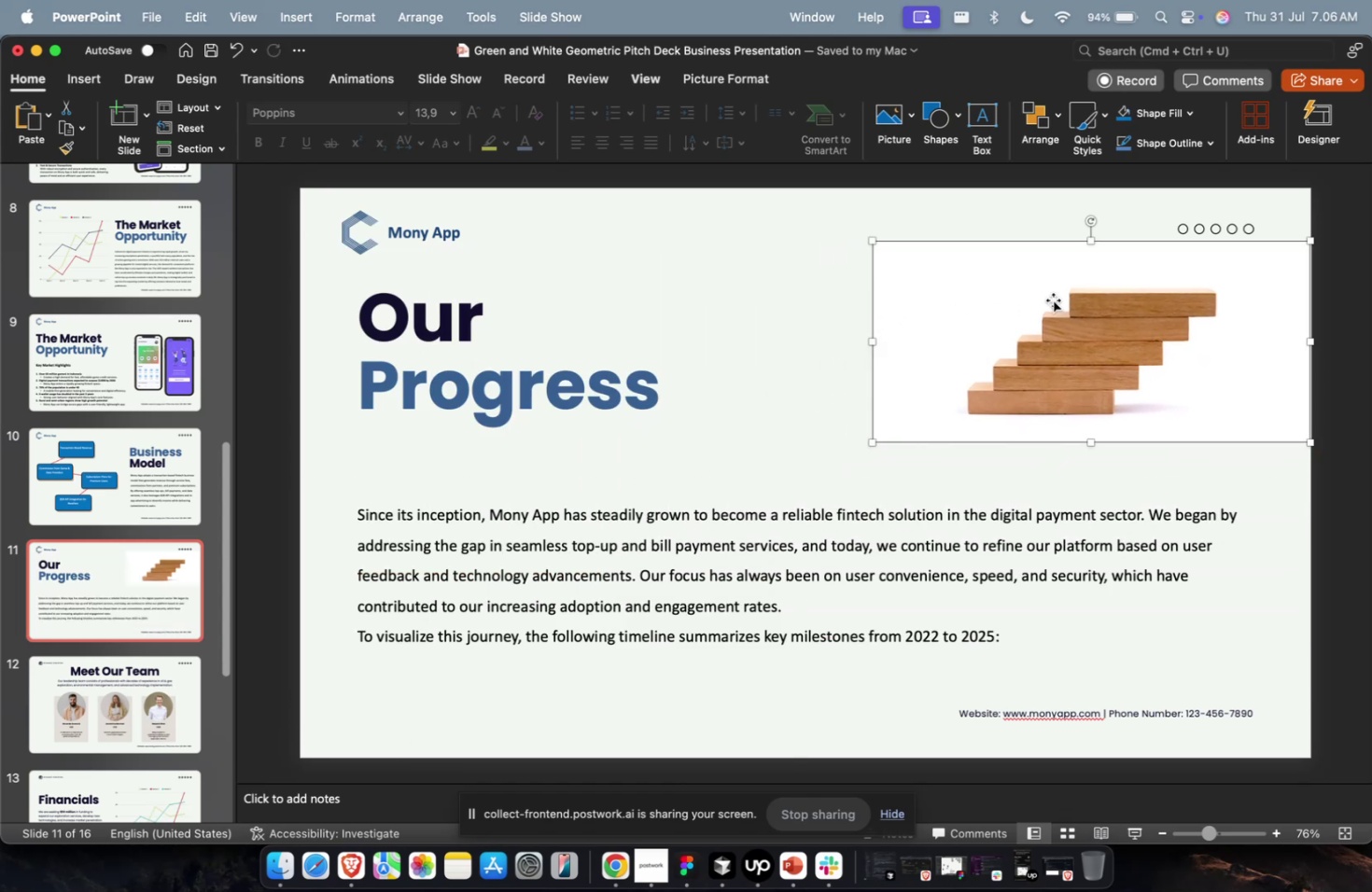 
left_click_drag(start_coordinate=[1052, 300], to_coordinate=[1051, 309])
 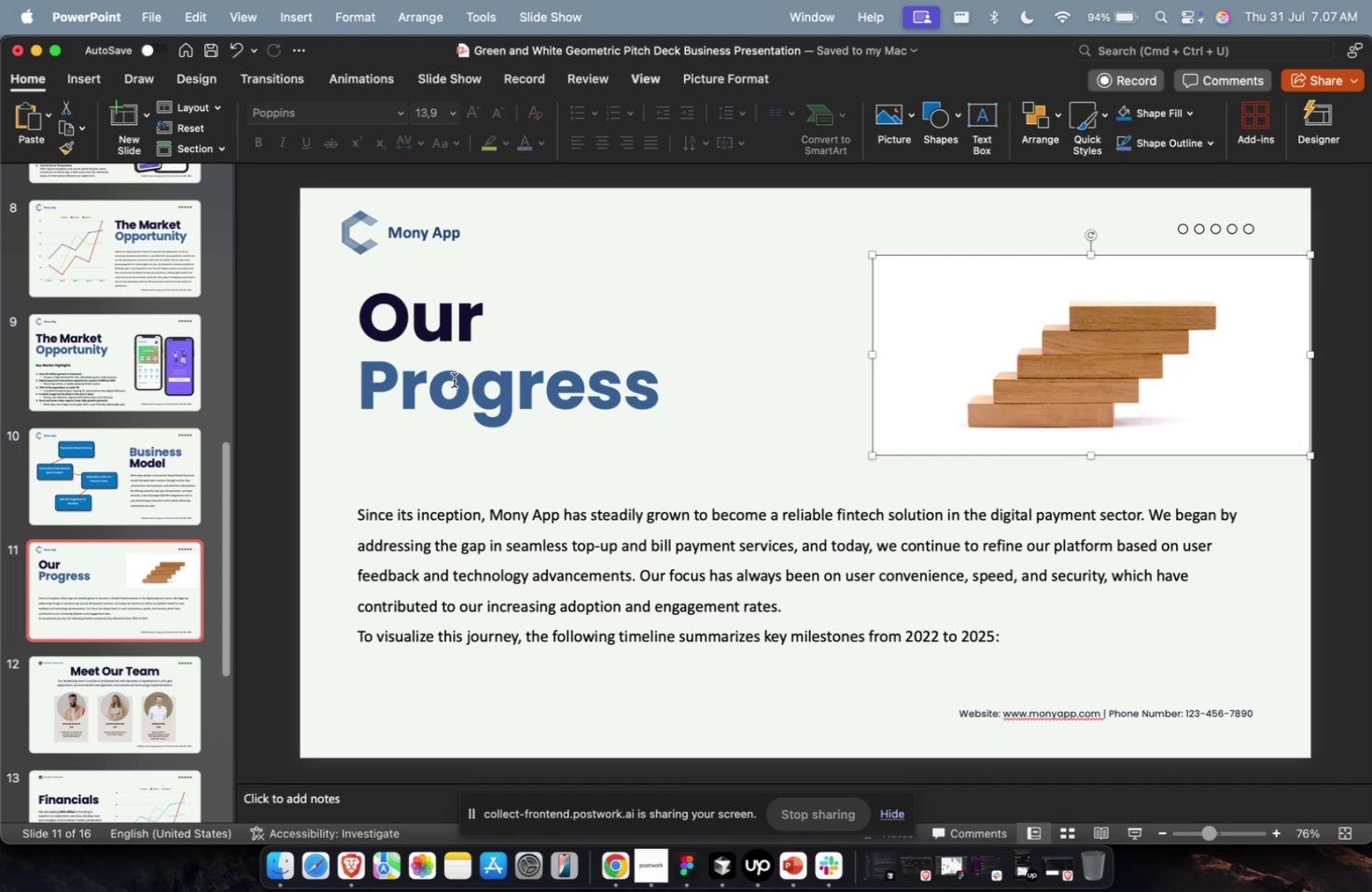 
wait(35.34)
 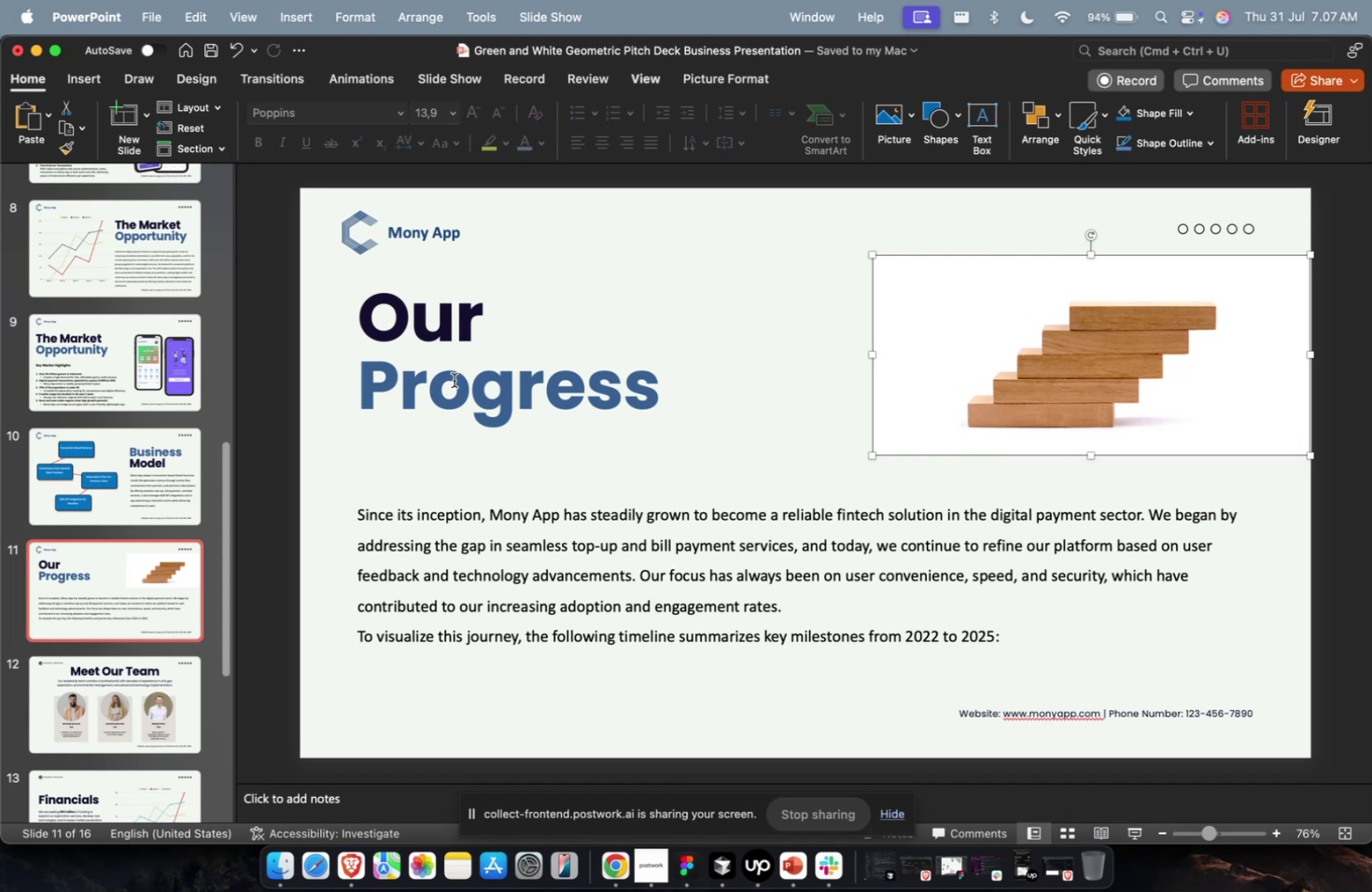 
left_click([750, 365])
 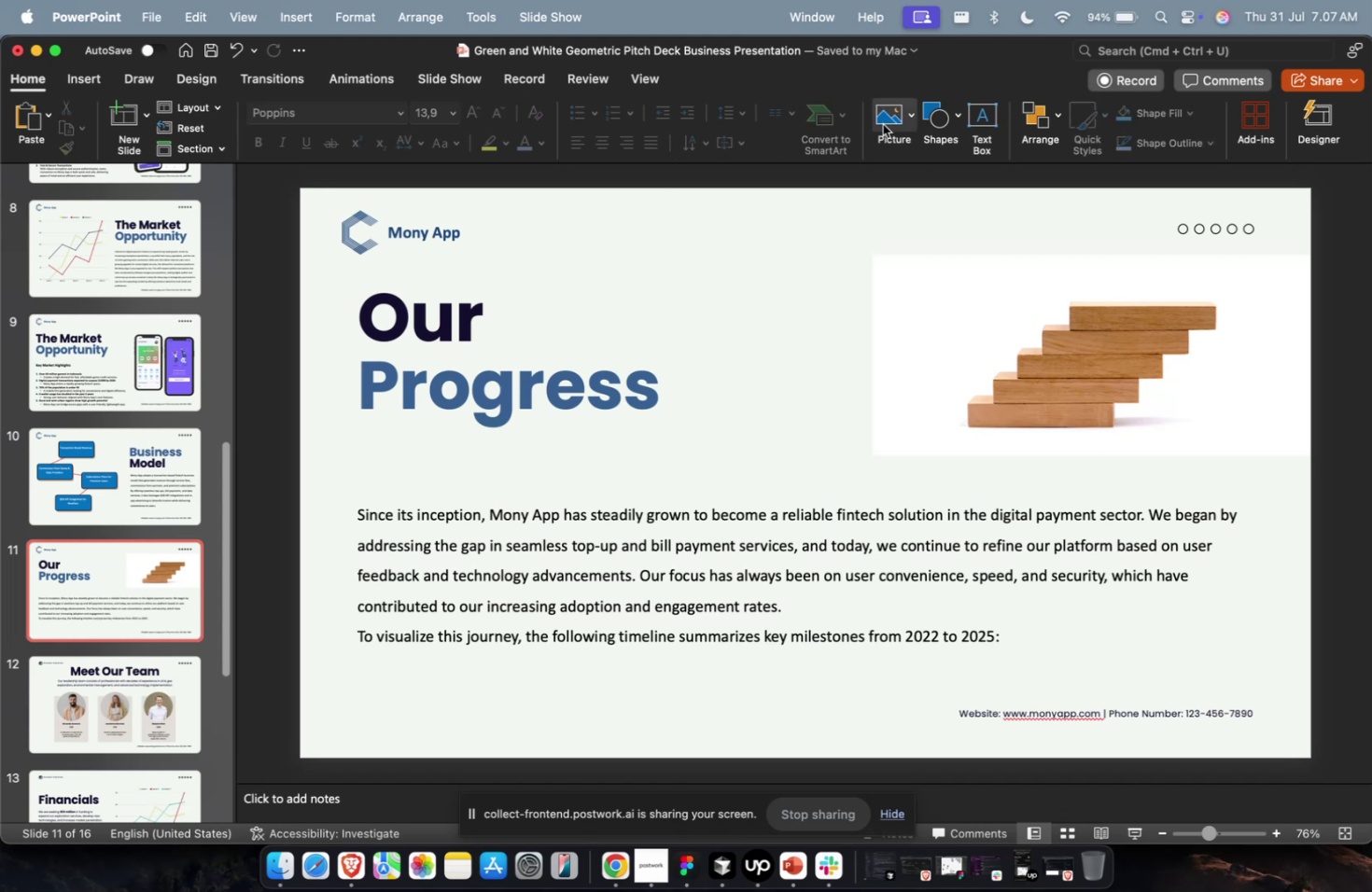 
left_click([938, 112])
 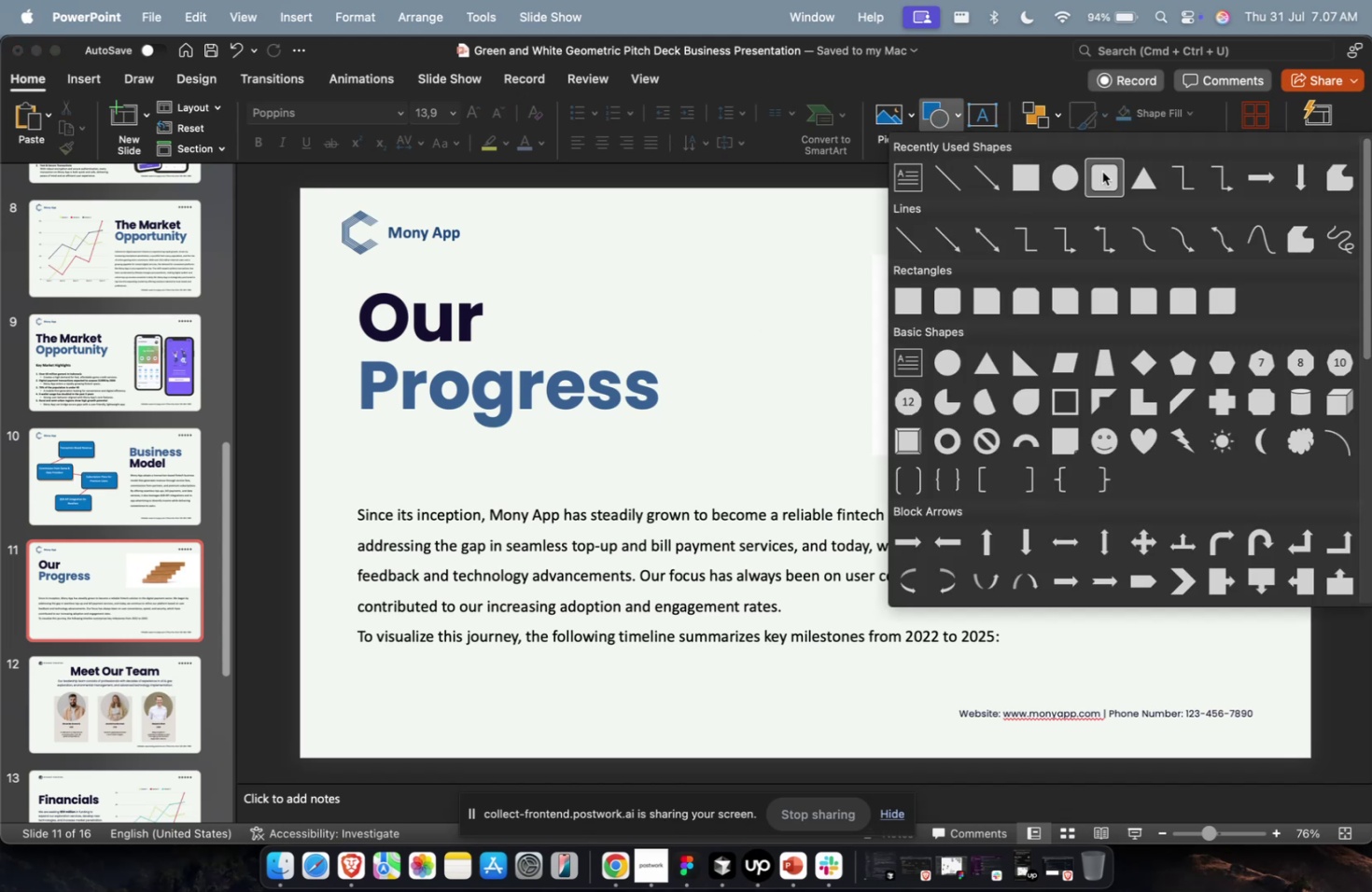 
left_click([1101, 172])
 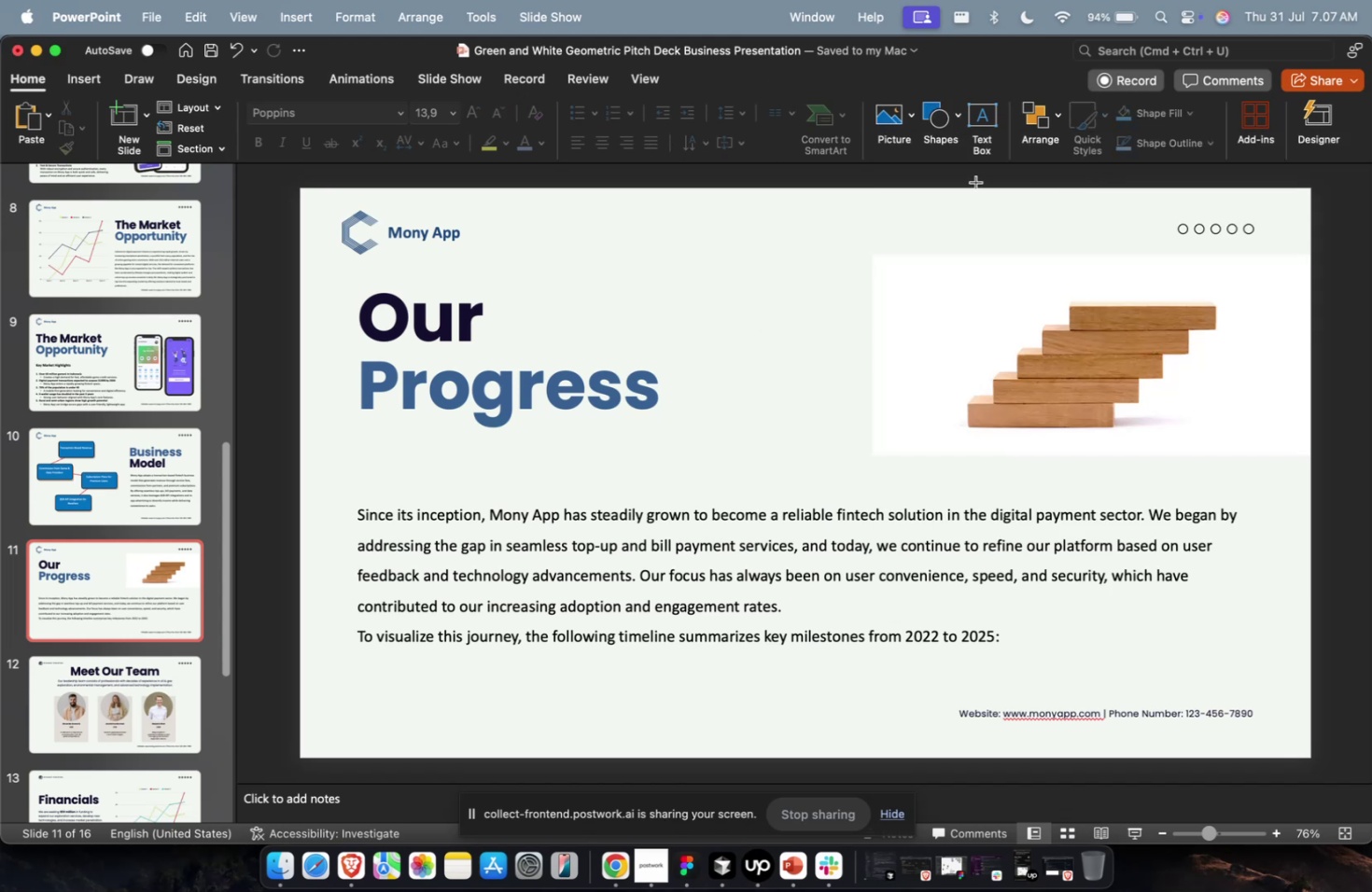 
left_click_drag(start_coordinate=[974, 182], to_coordinate=[1057, 764])
 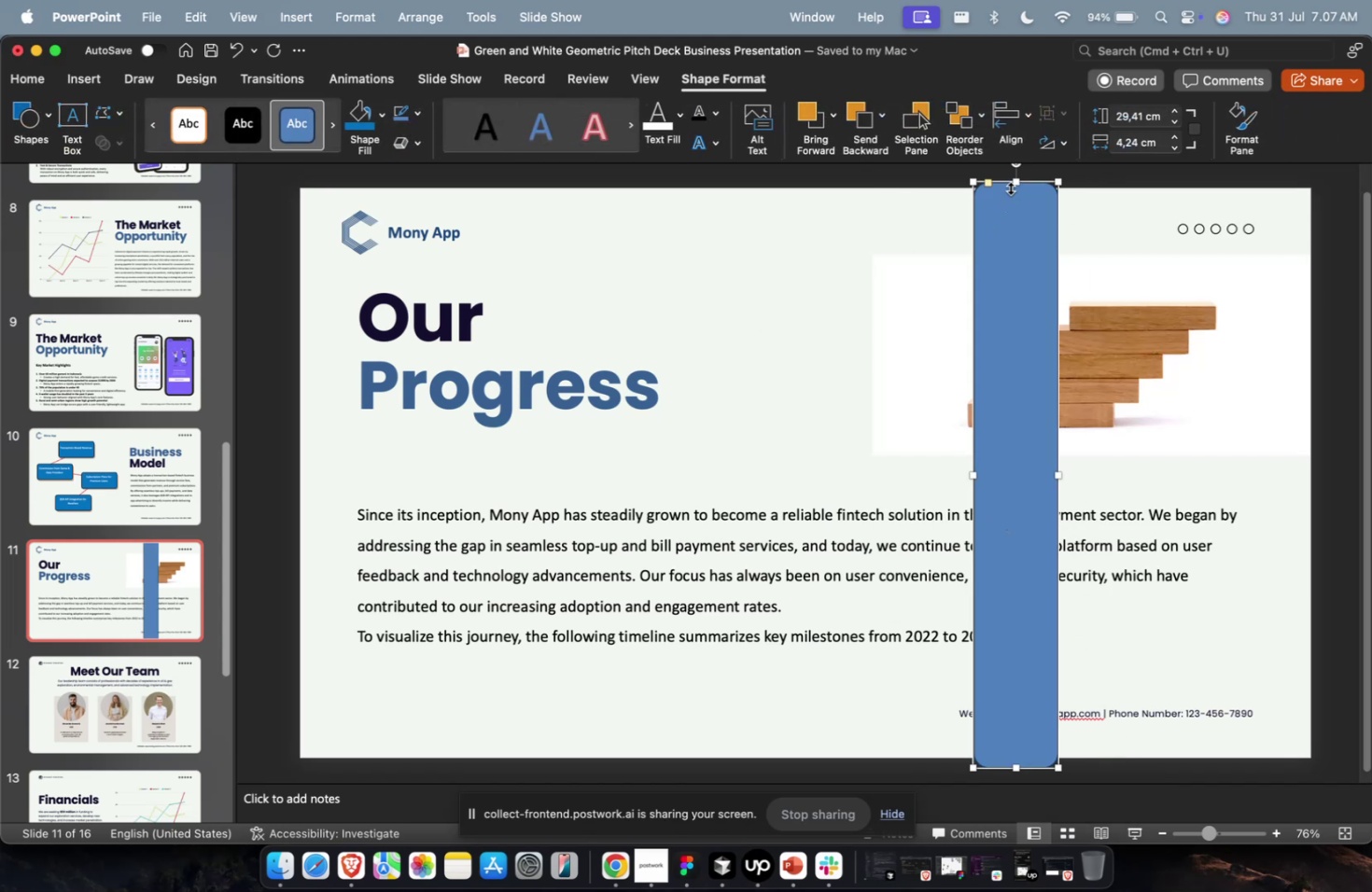 
left_click_drag(start_coordinate=[1013, 182], to_coordinate=[1015, 174])
 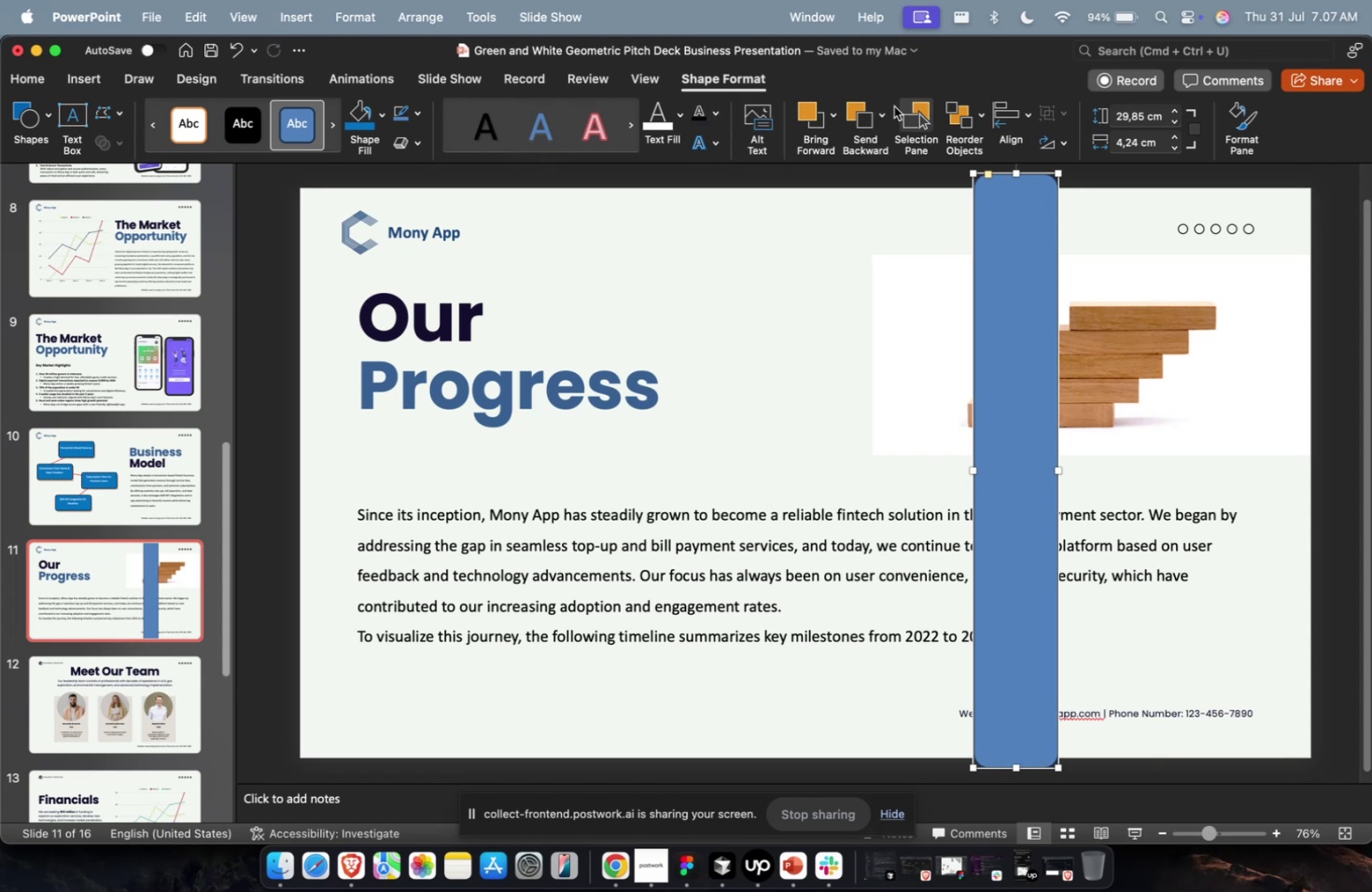 
double_click([848, 109])
 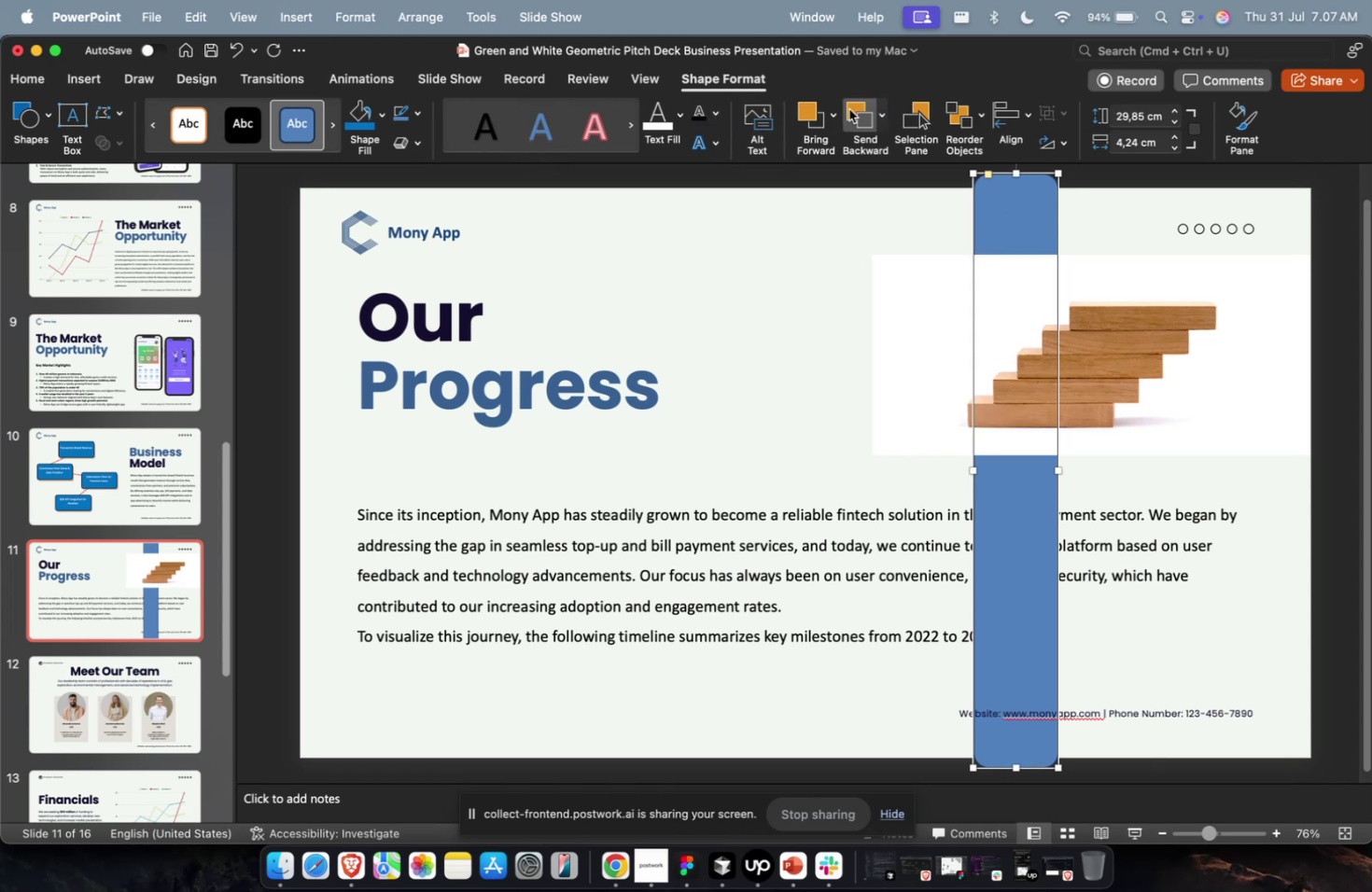 
triple_click([848, 109])
 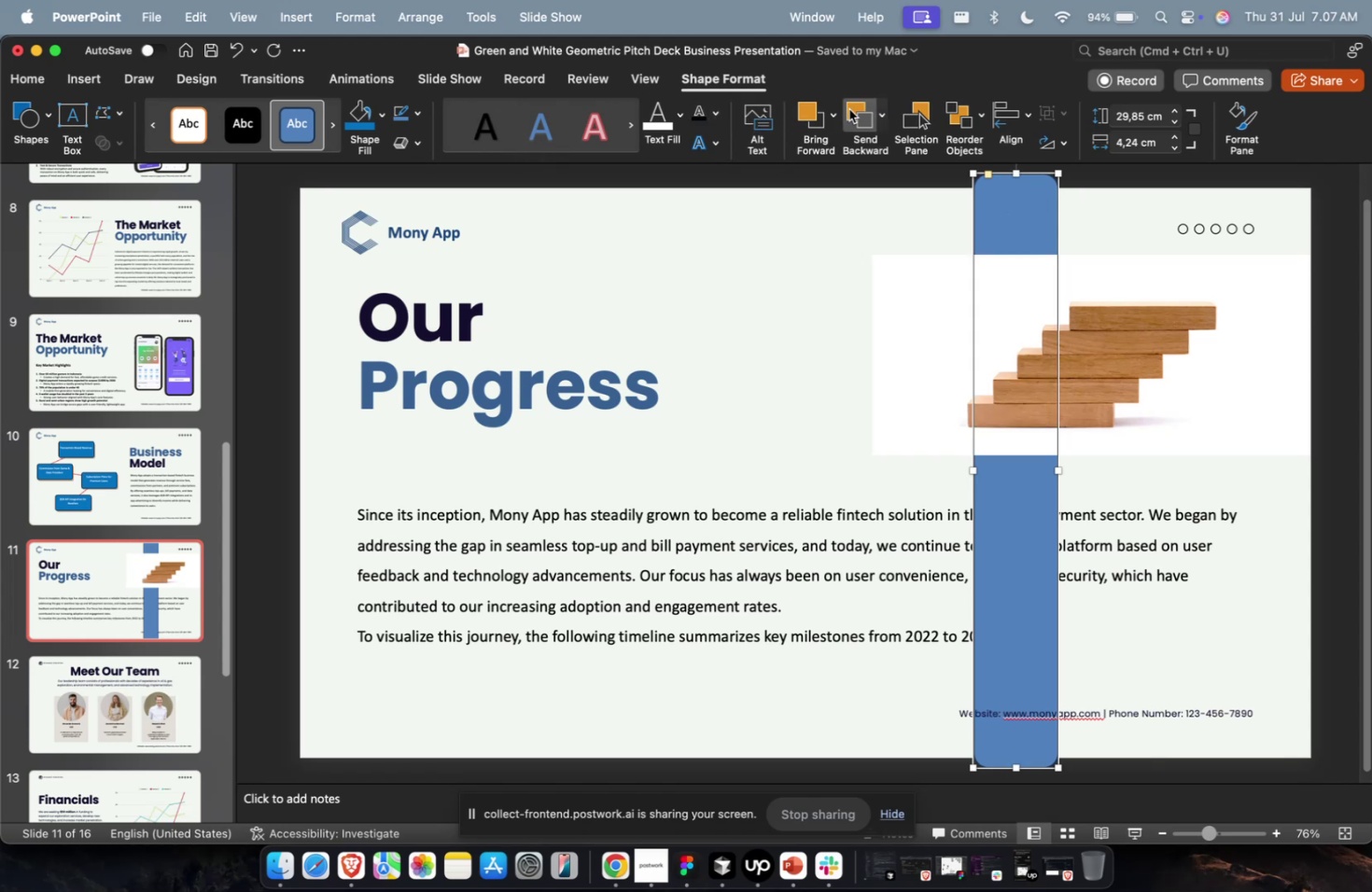 
triple_click([848, 109])
 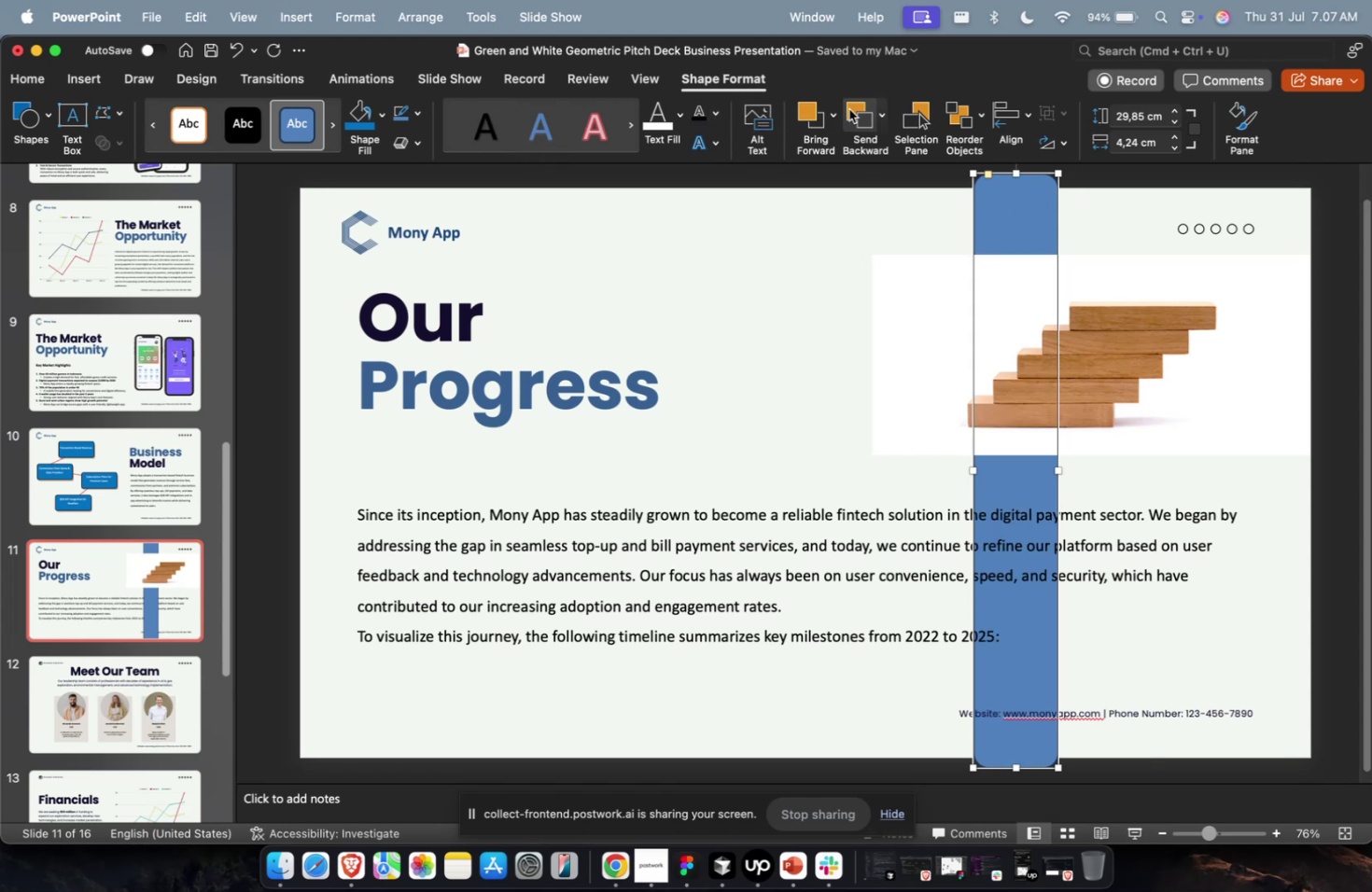 
triple_click([848, 109])
 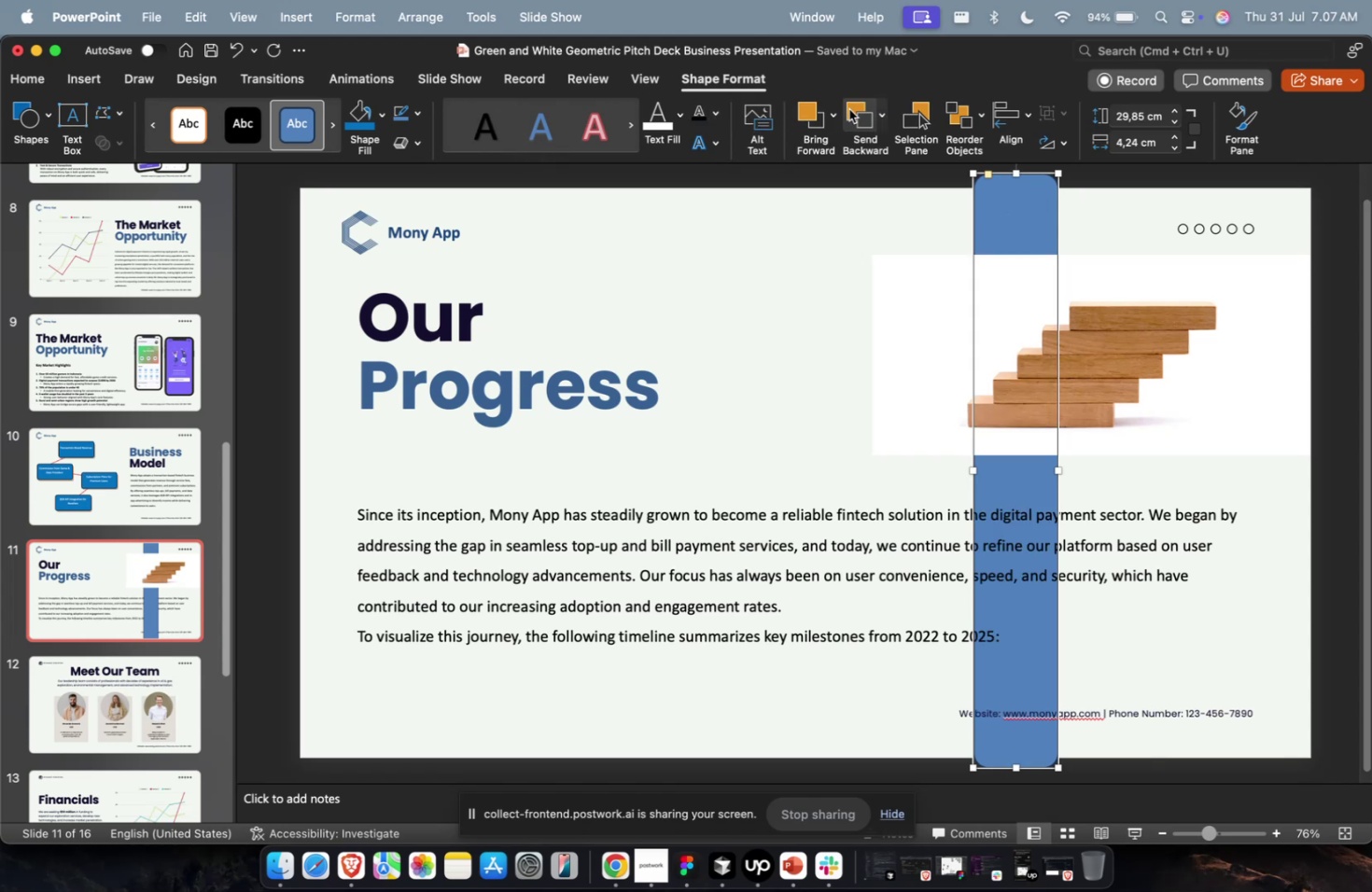 
triple_click([848, 109])
 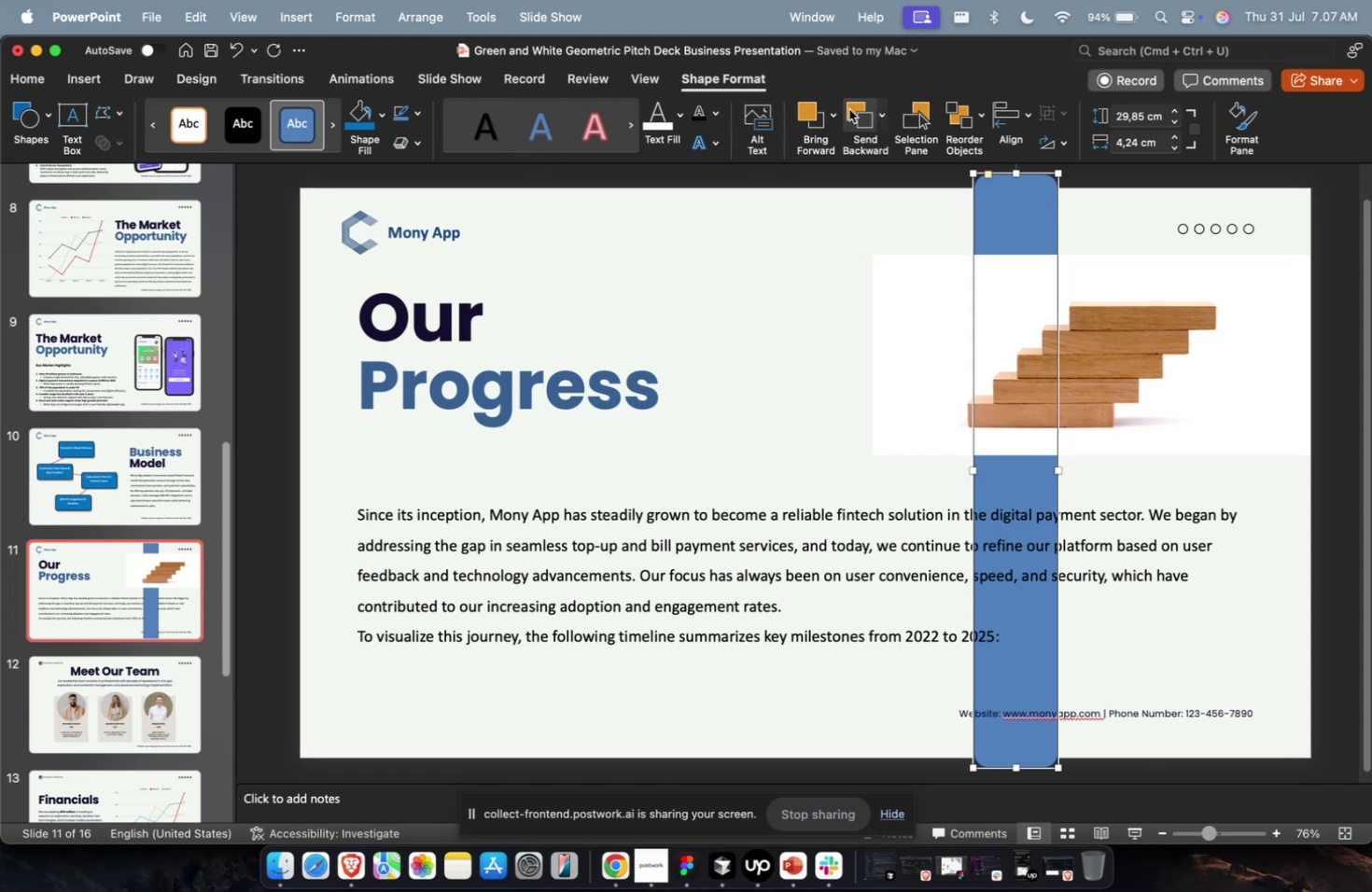 
triple_click([848, 109])
 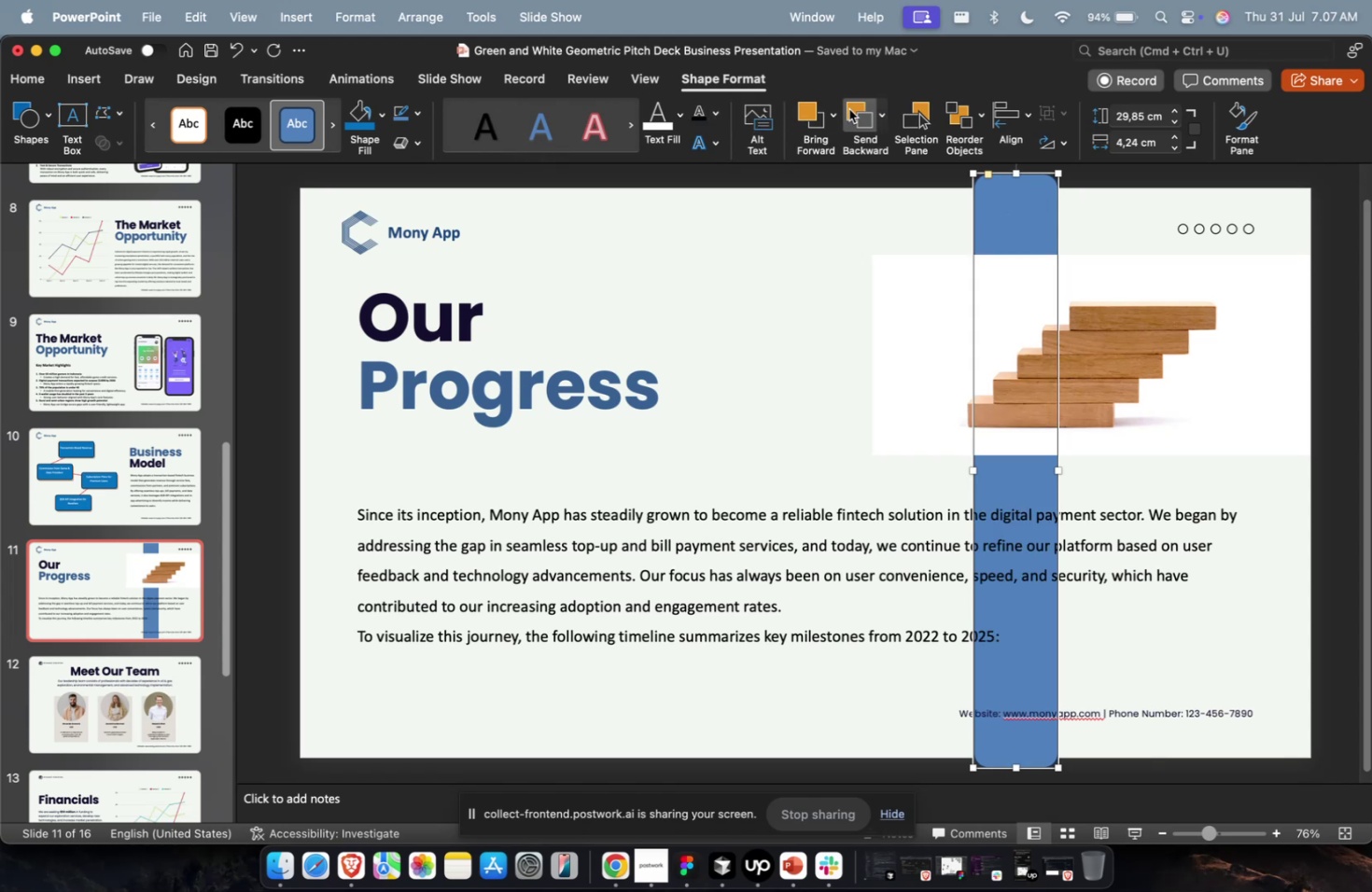 
triple_click([848, 109])
 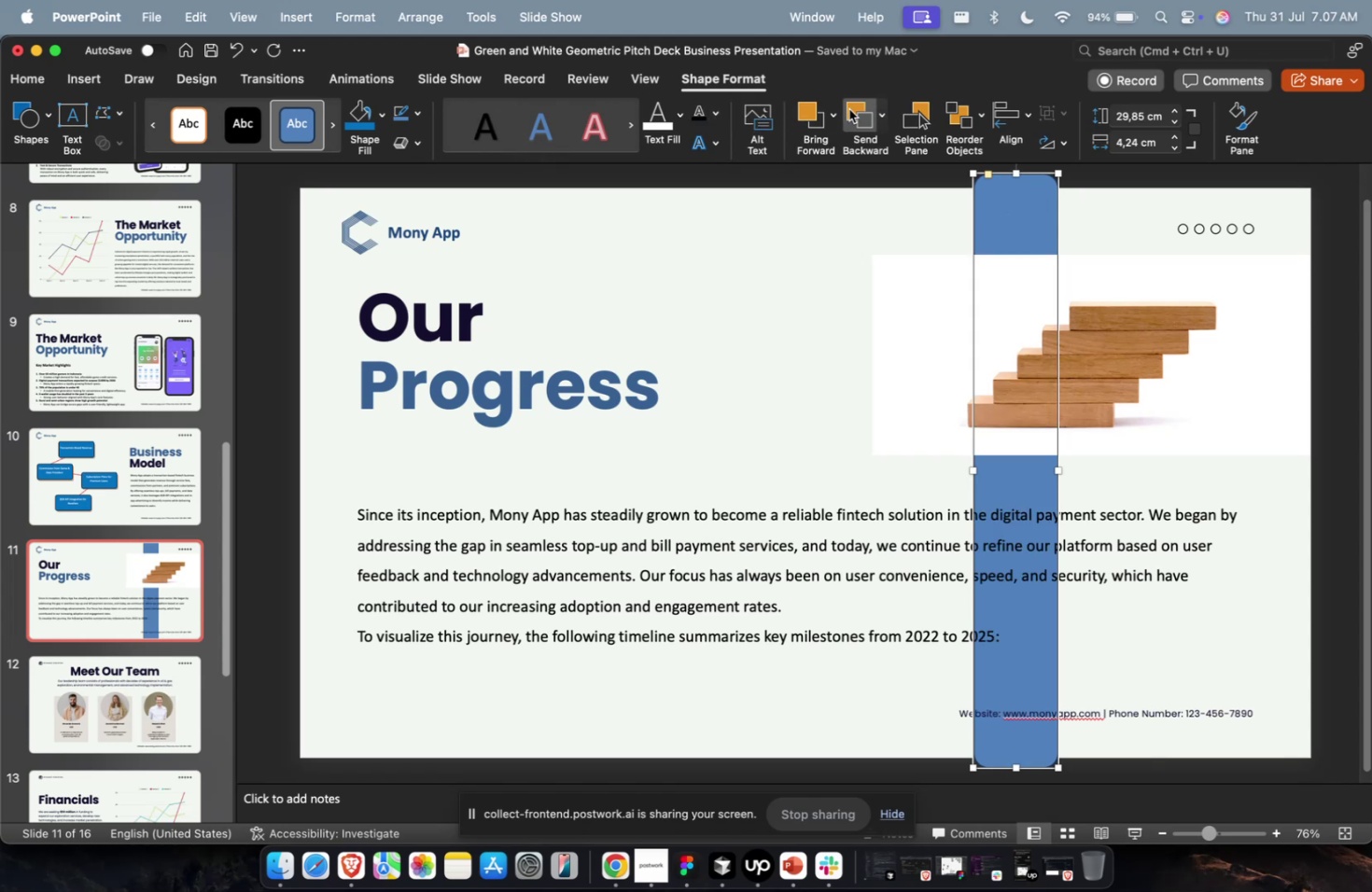 
triple_click([848, 109])
 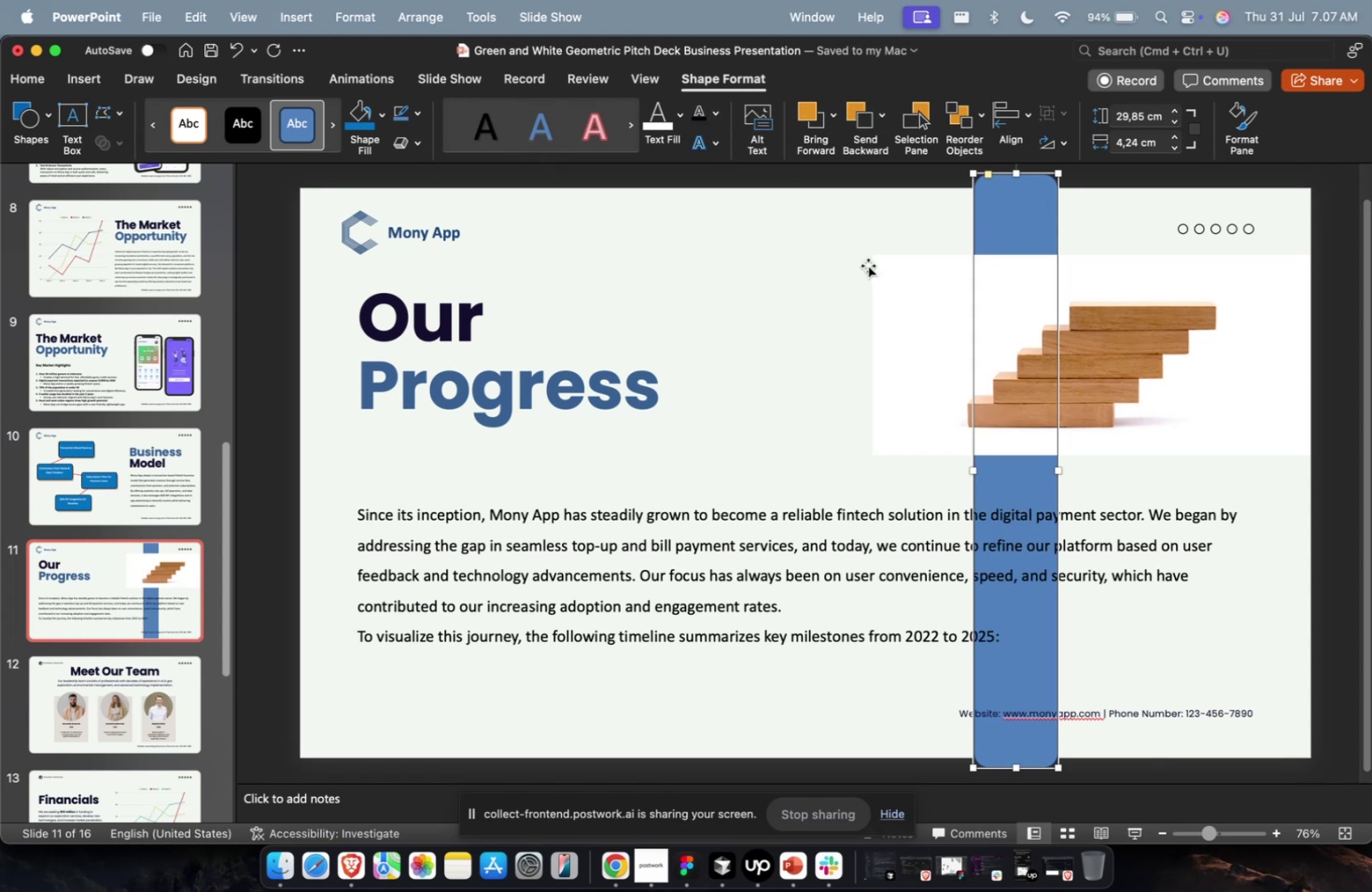 
triple_click([867, 265])
 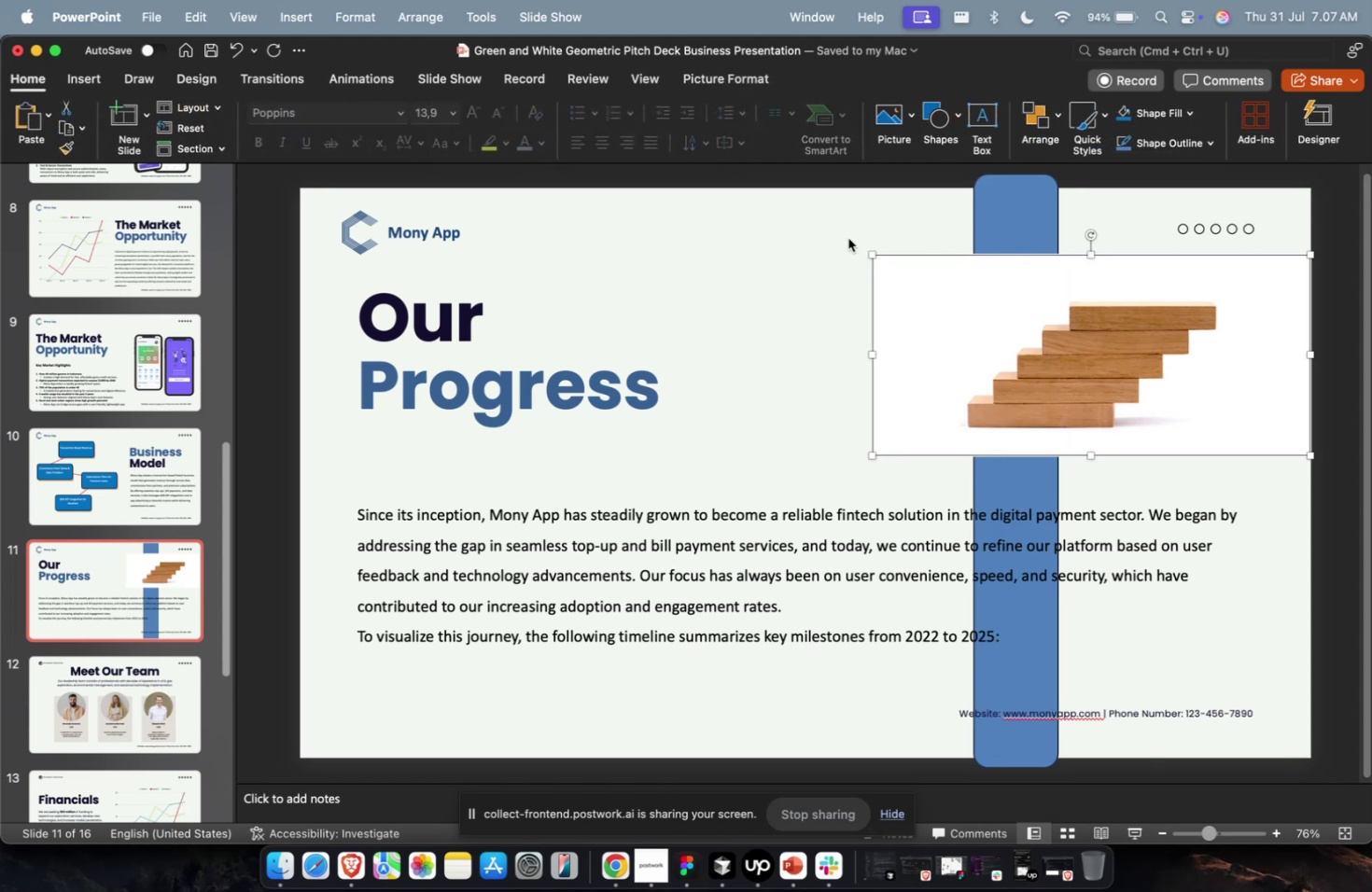 
left_click([831, 240])
 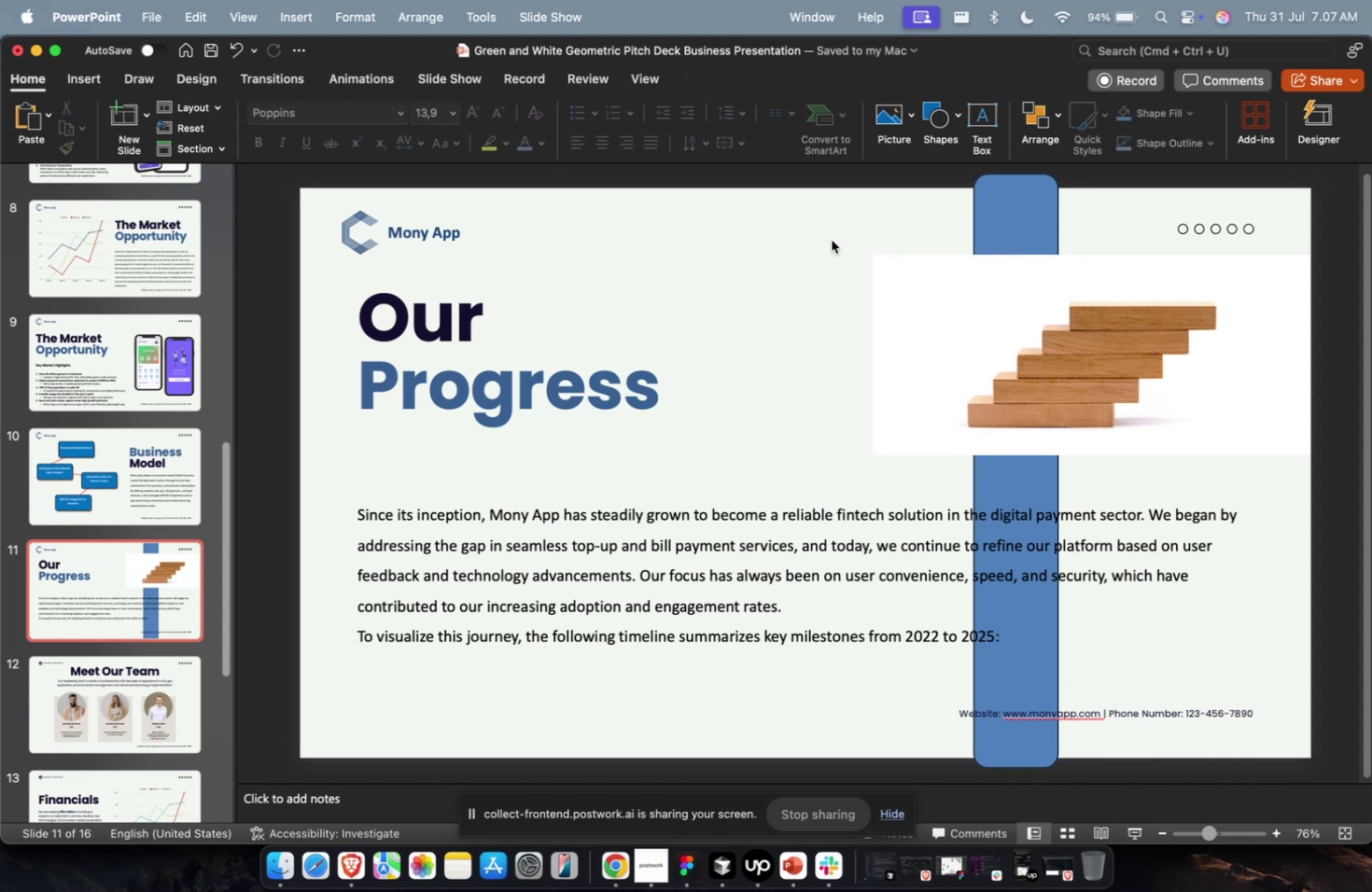 
wait(14.0)
 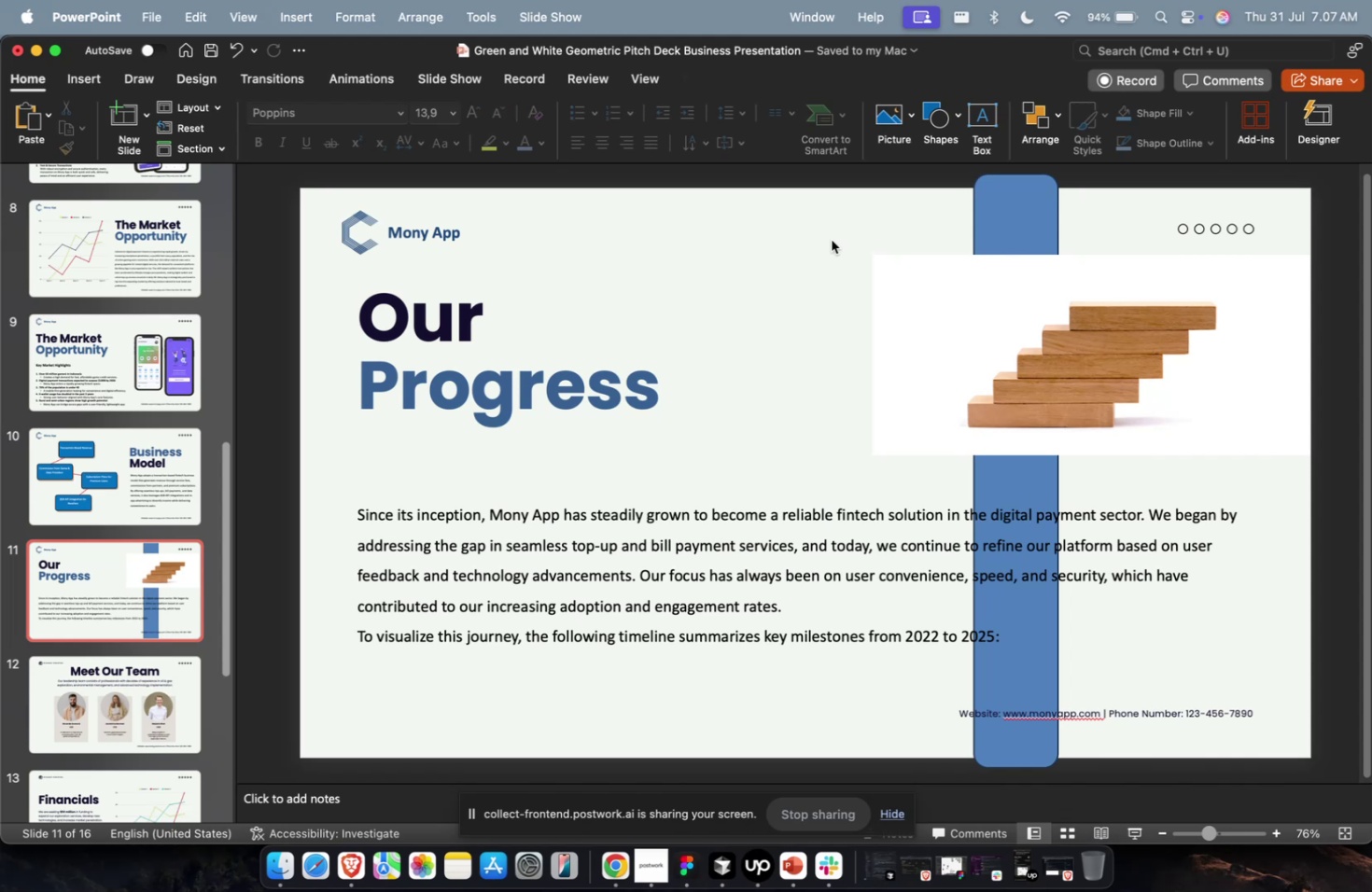 
left_click([178, 544])
 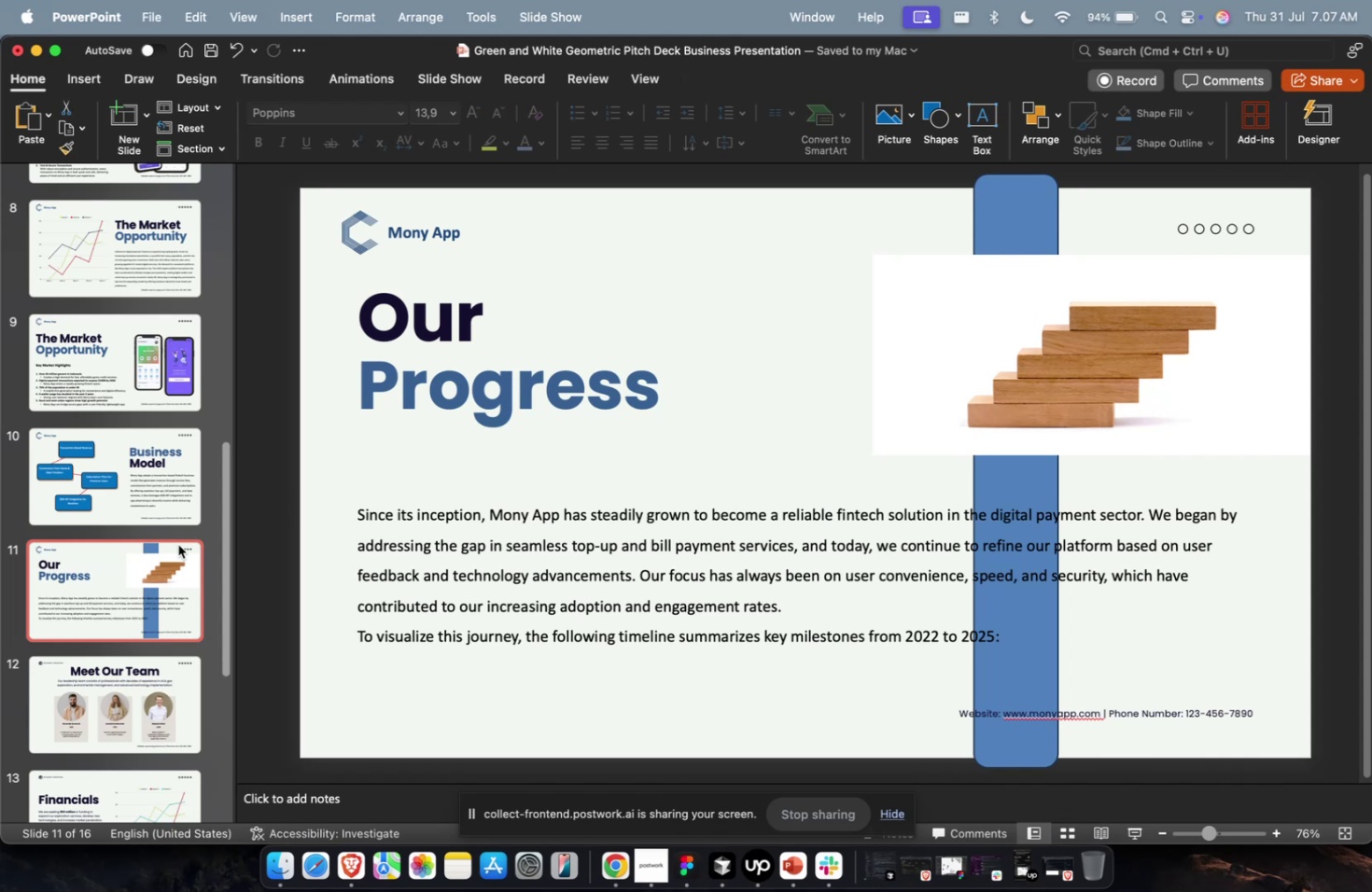 
key(Meta+CommandLeft)
 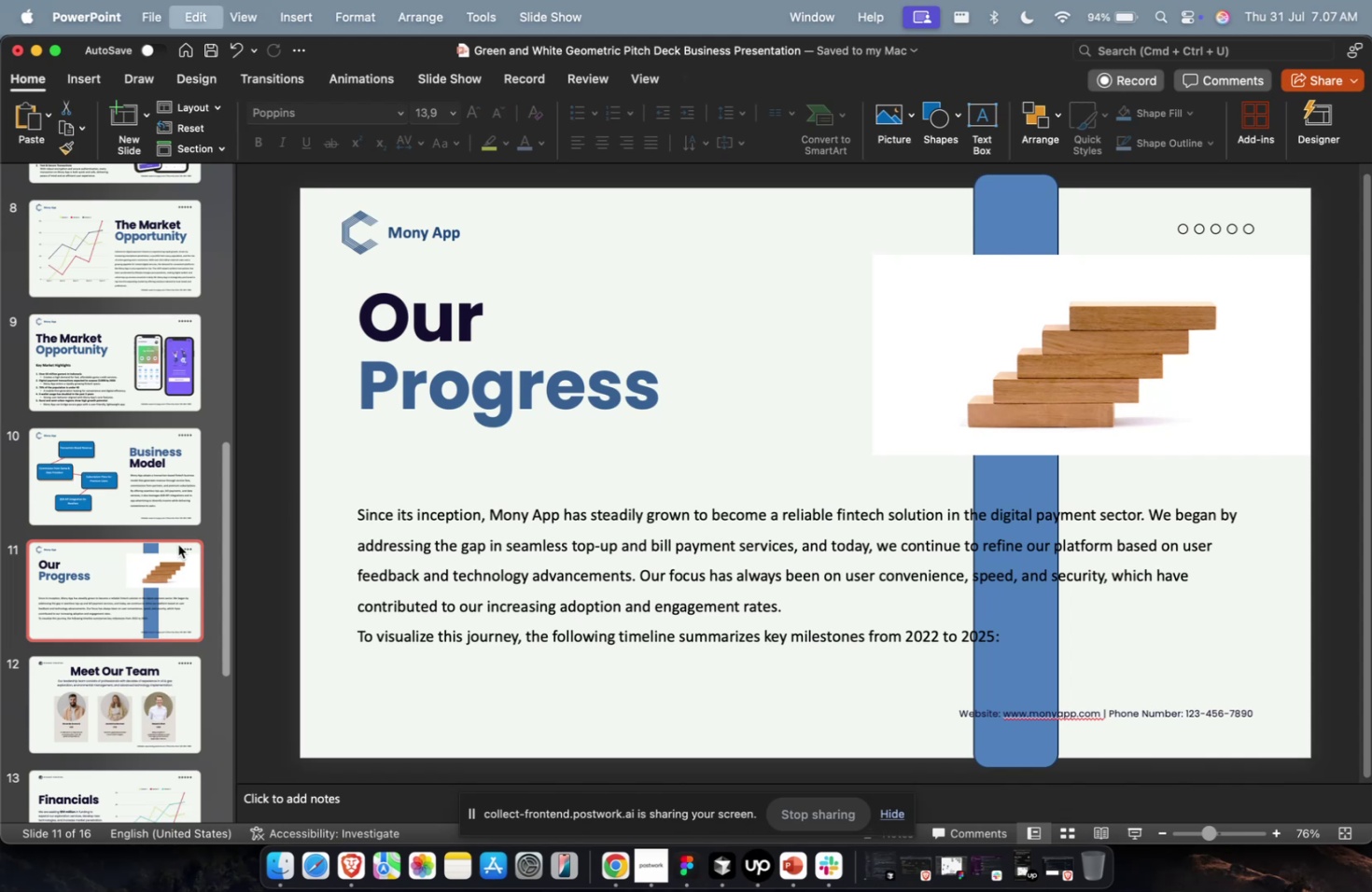 
key(Meta+D)
 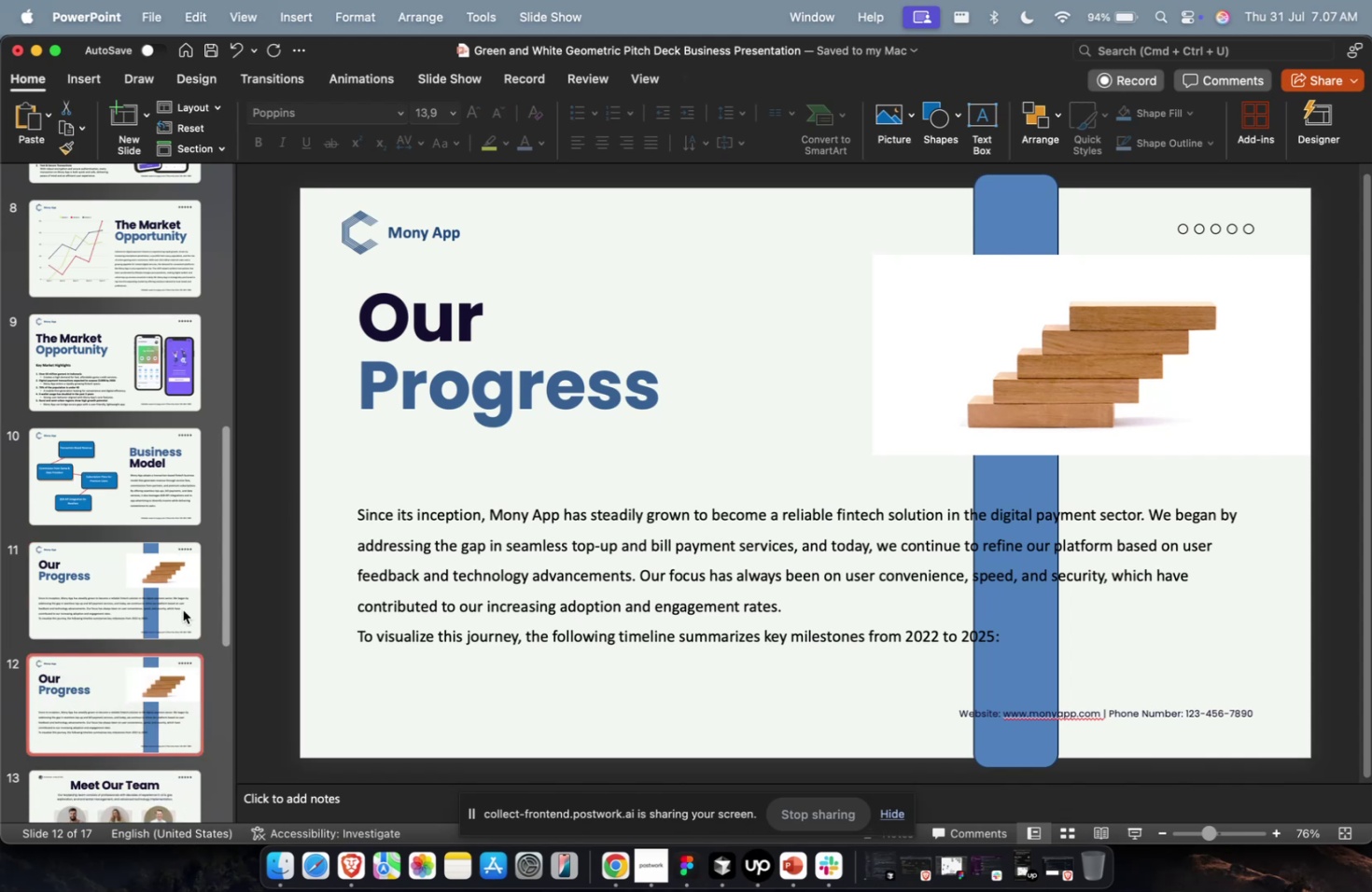 
key(Meta+CommandLeft)
 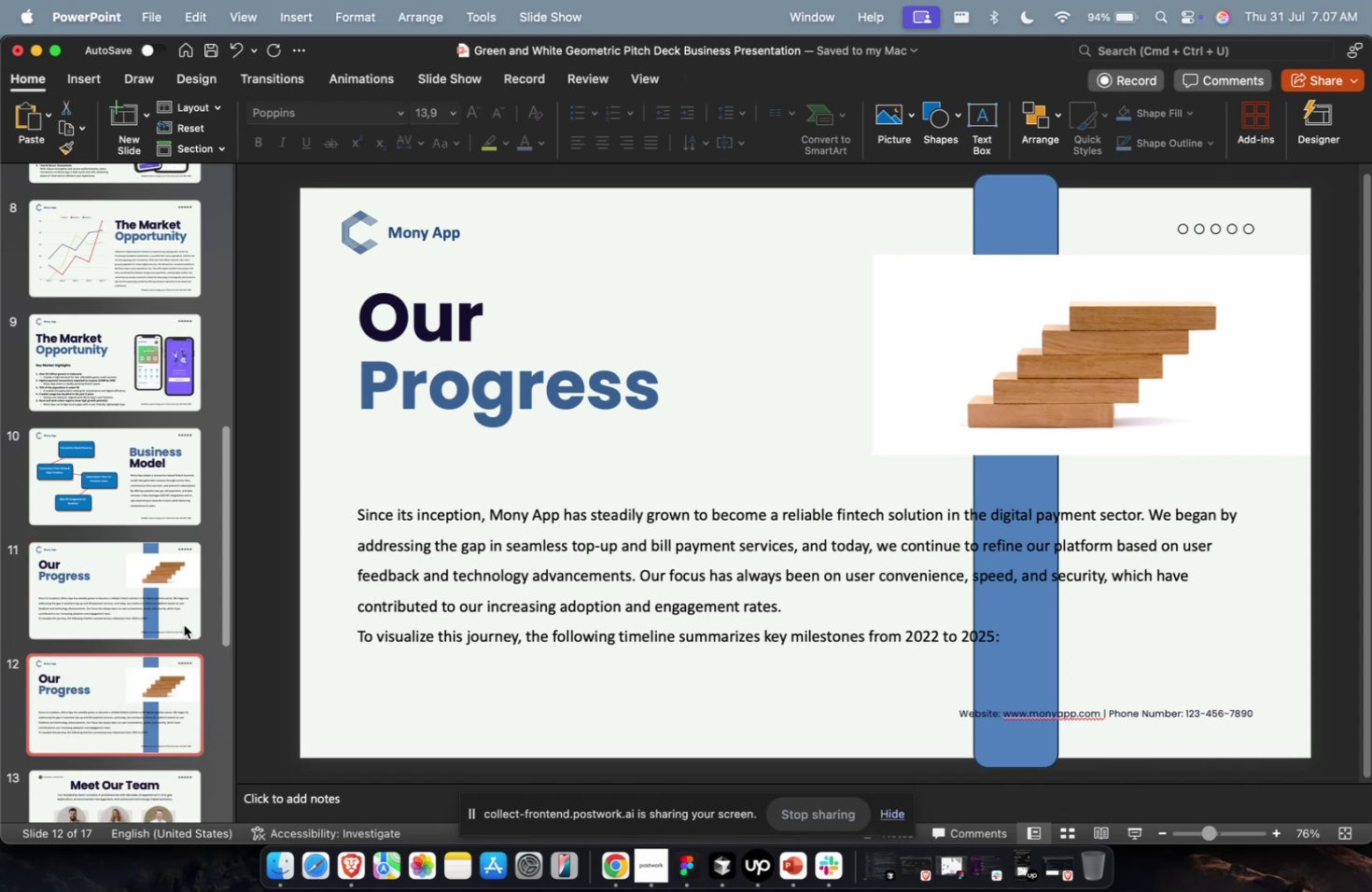 
key(Meta+1)
 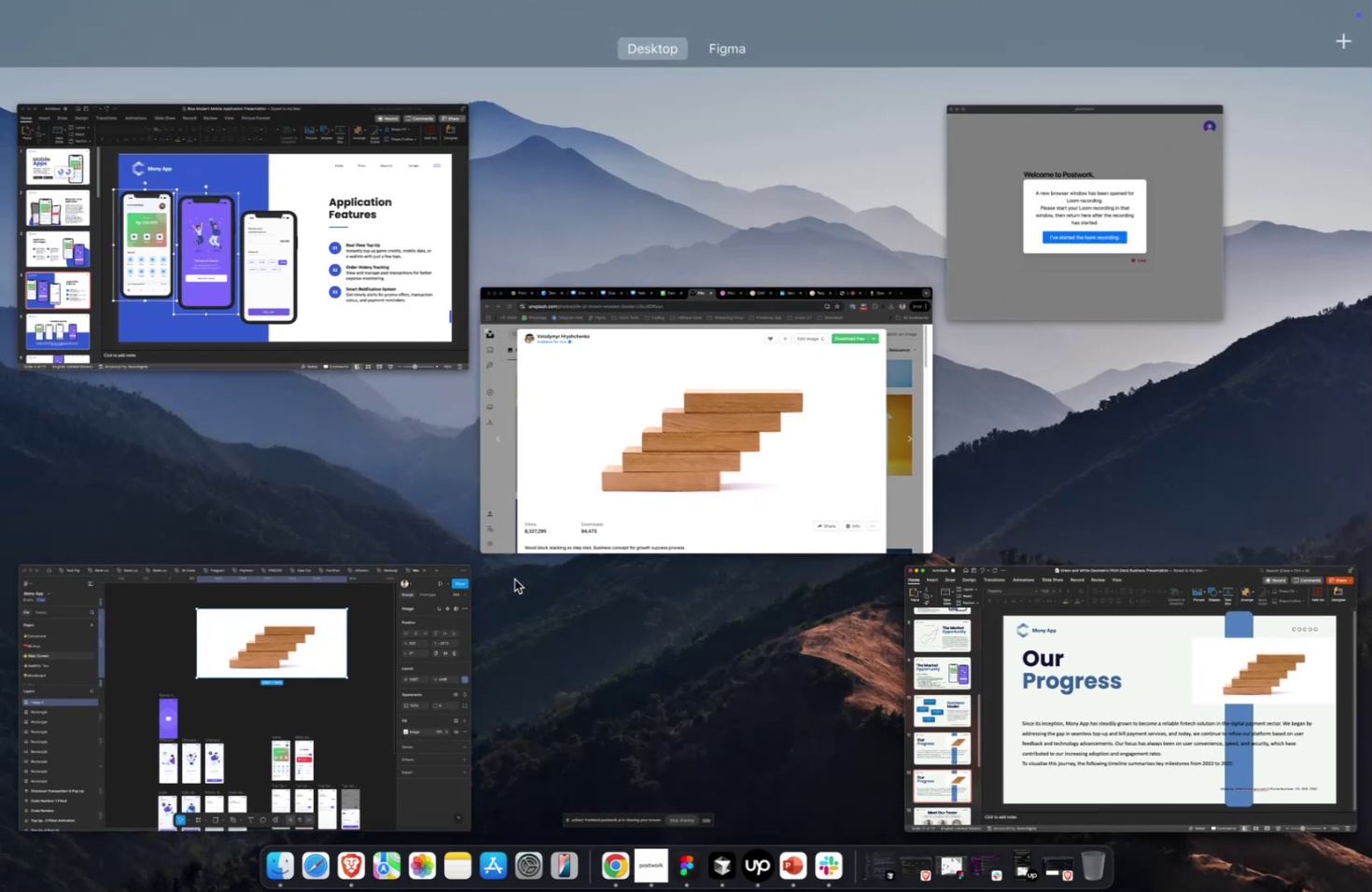 
left_click([562, 505])
 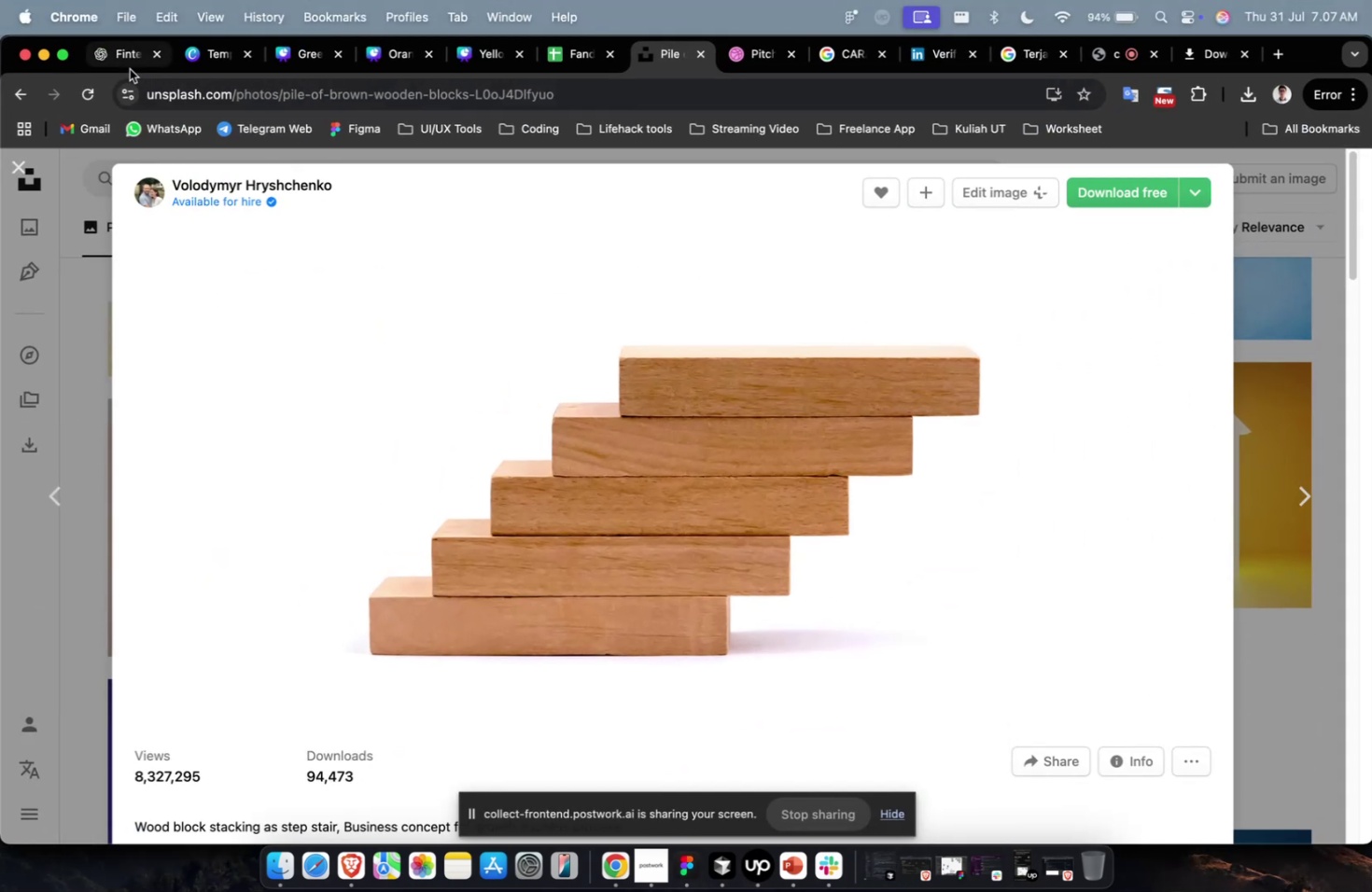 
left_click([124, 64])
 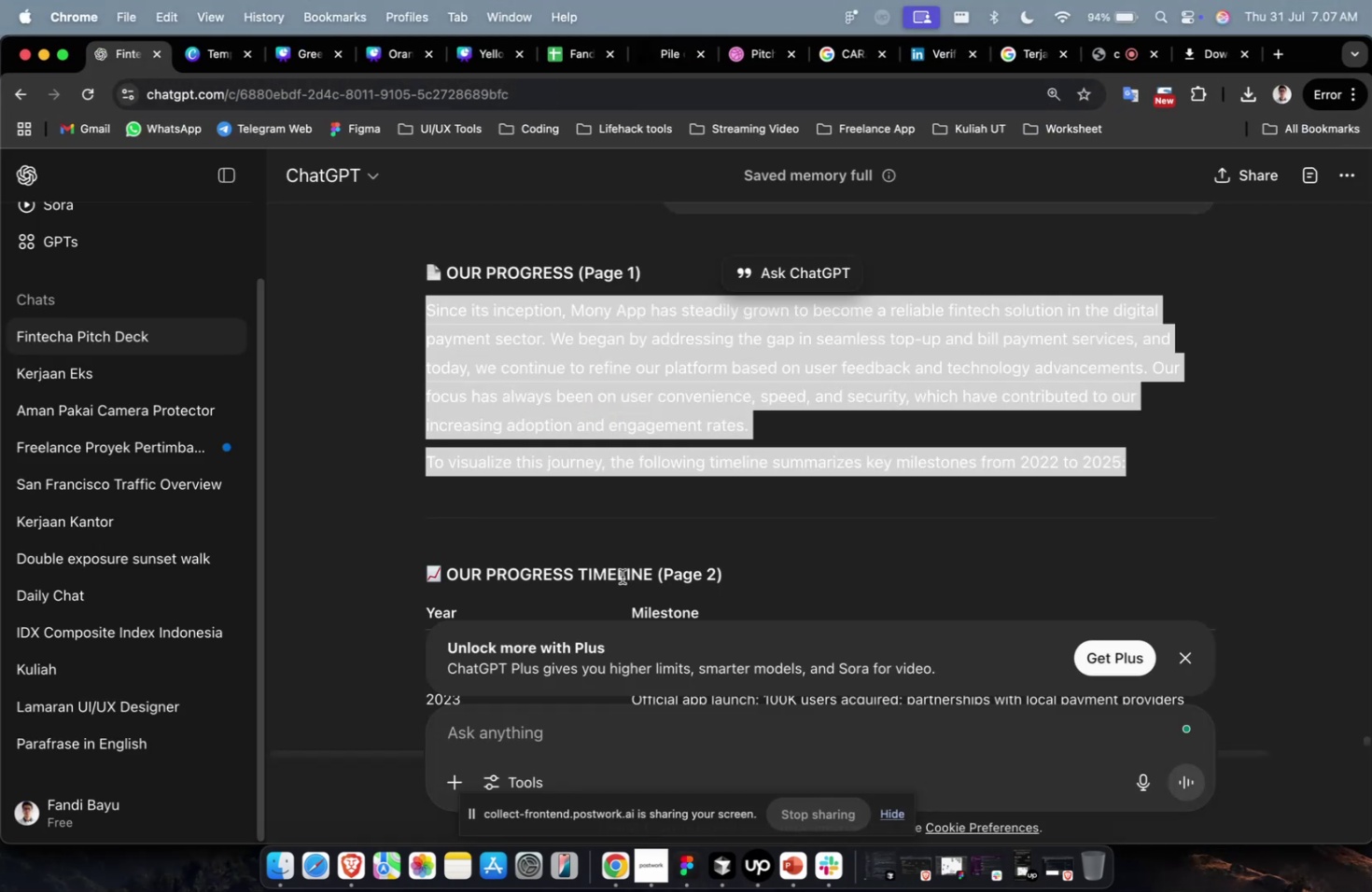 
scroll: coordinate [647, 576], scroll_direction: down, amount: 11.0
 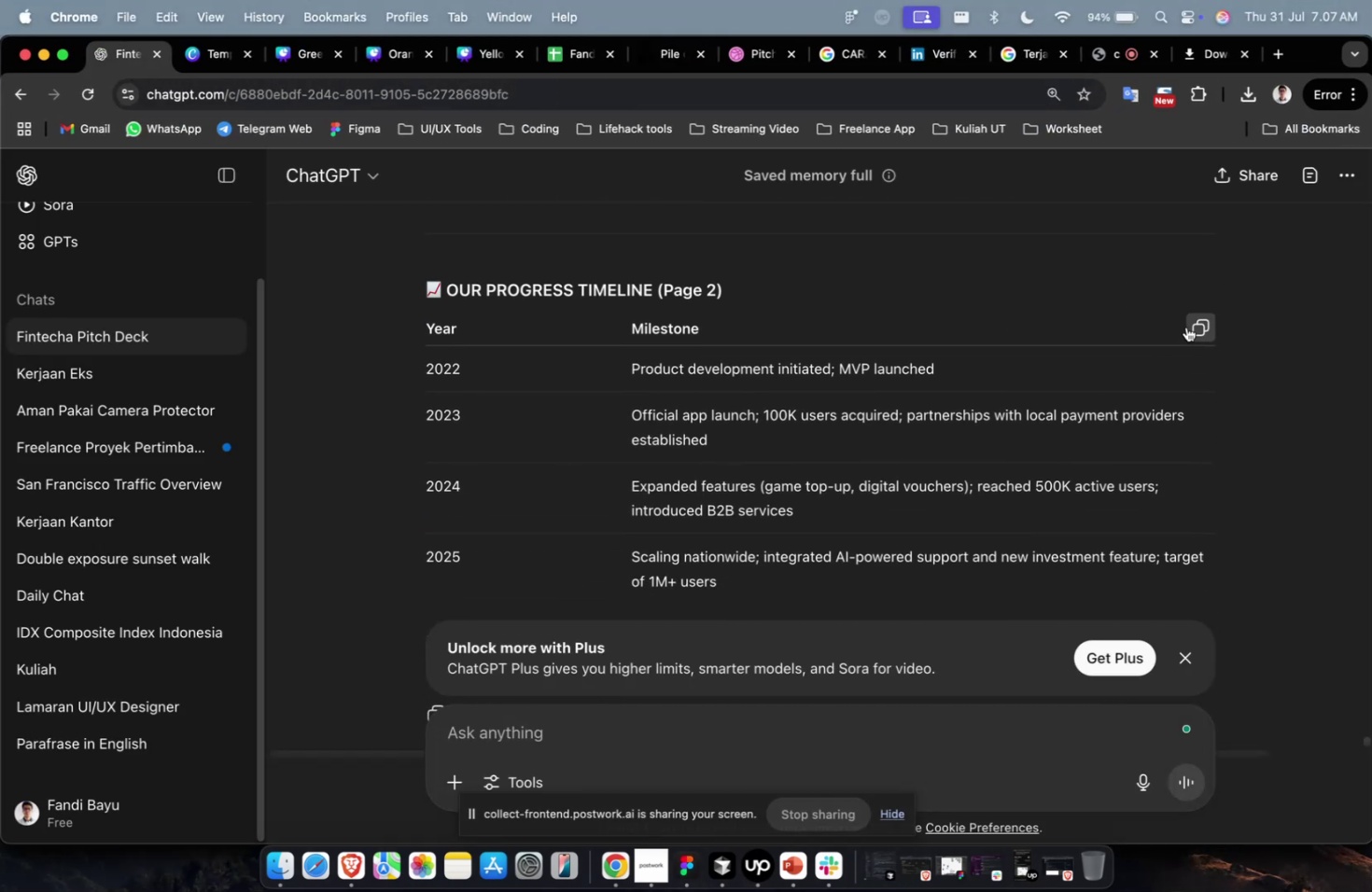 
left_click([1189, 327])
 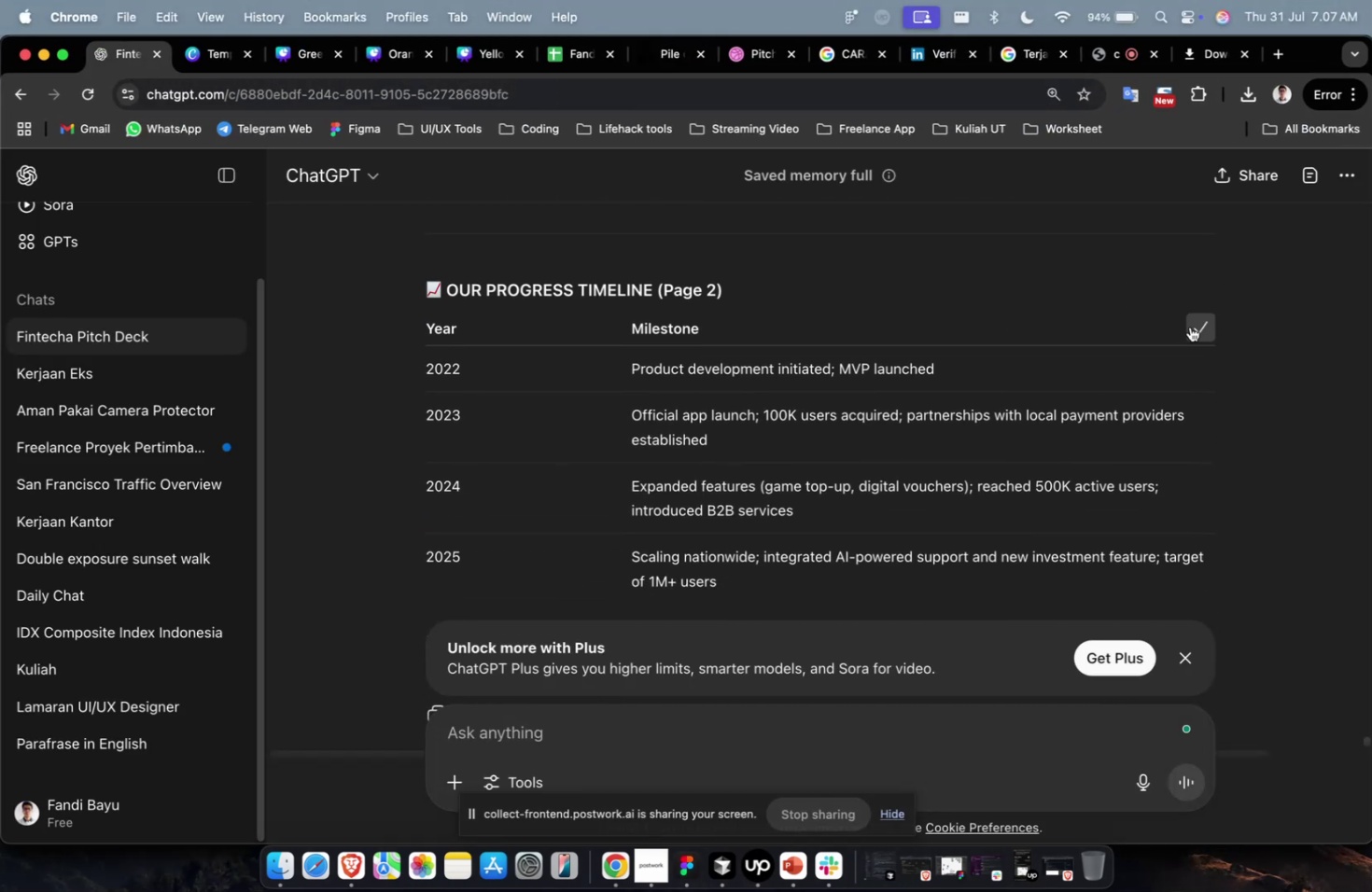 
key(Meta+1)
 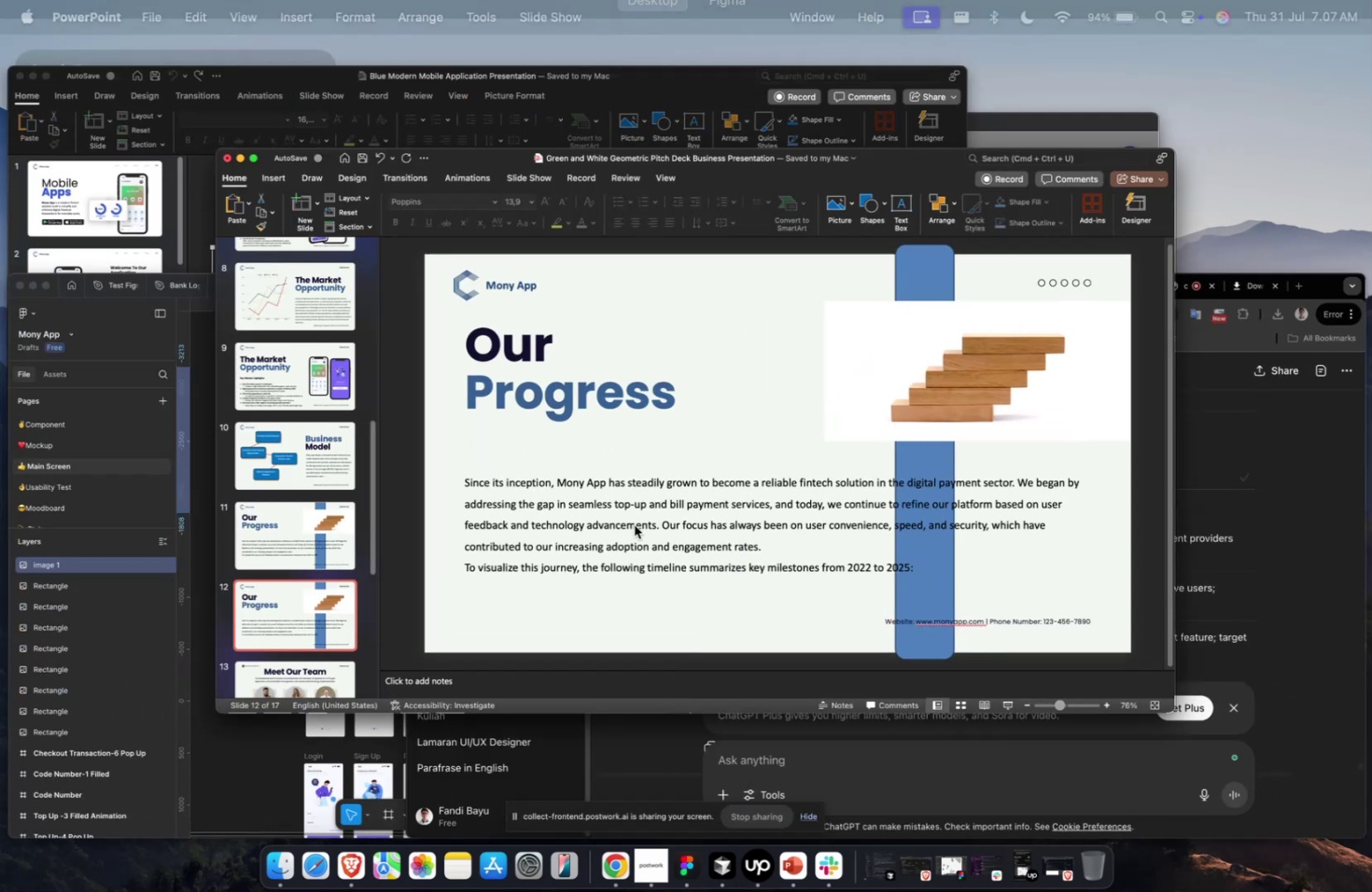 
double_click([637, 533])
 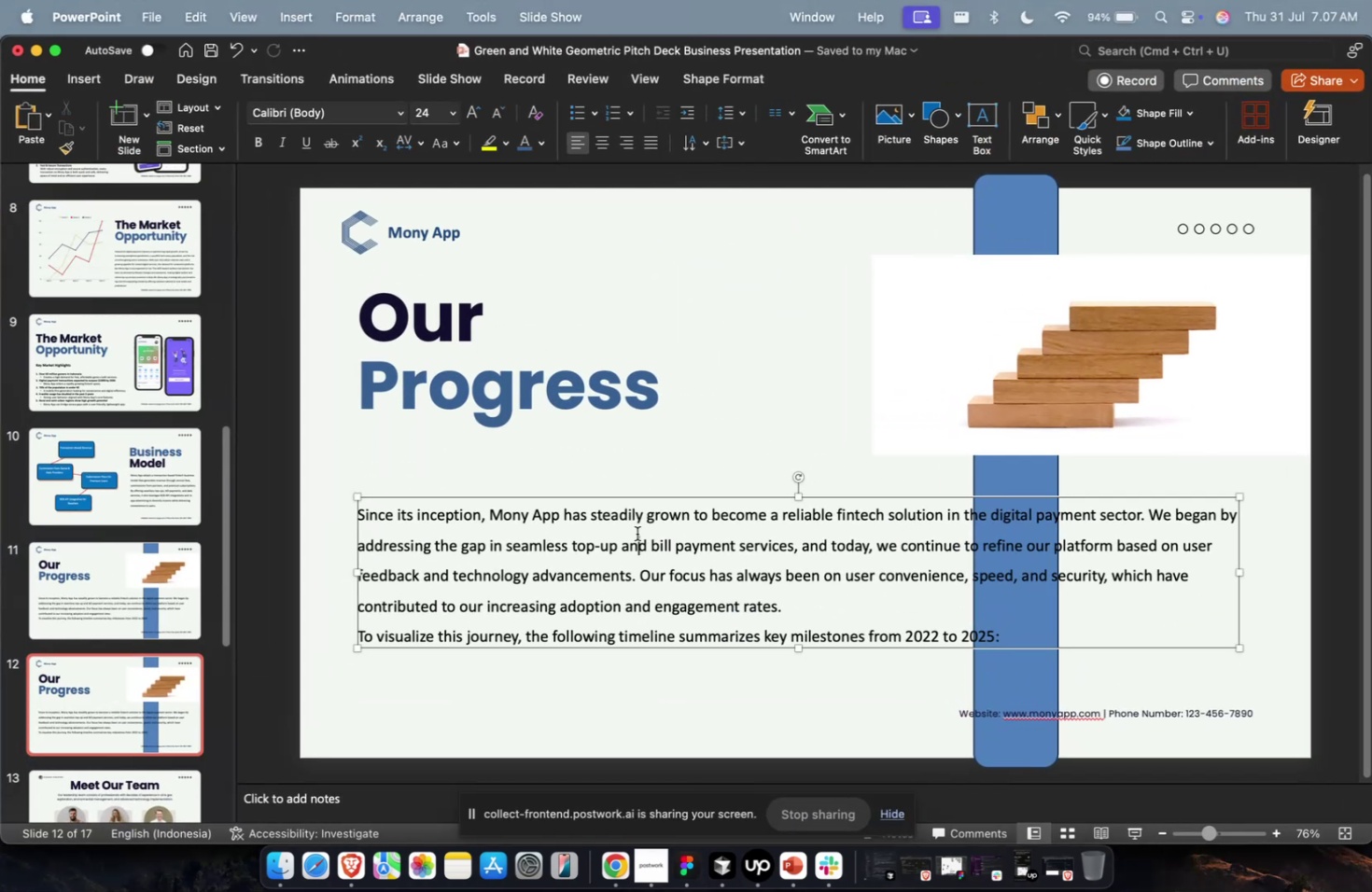 
key(Escape)
 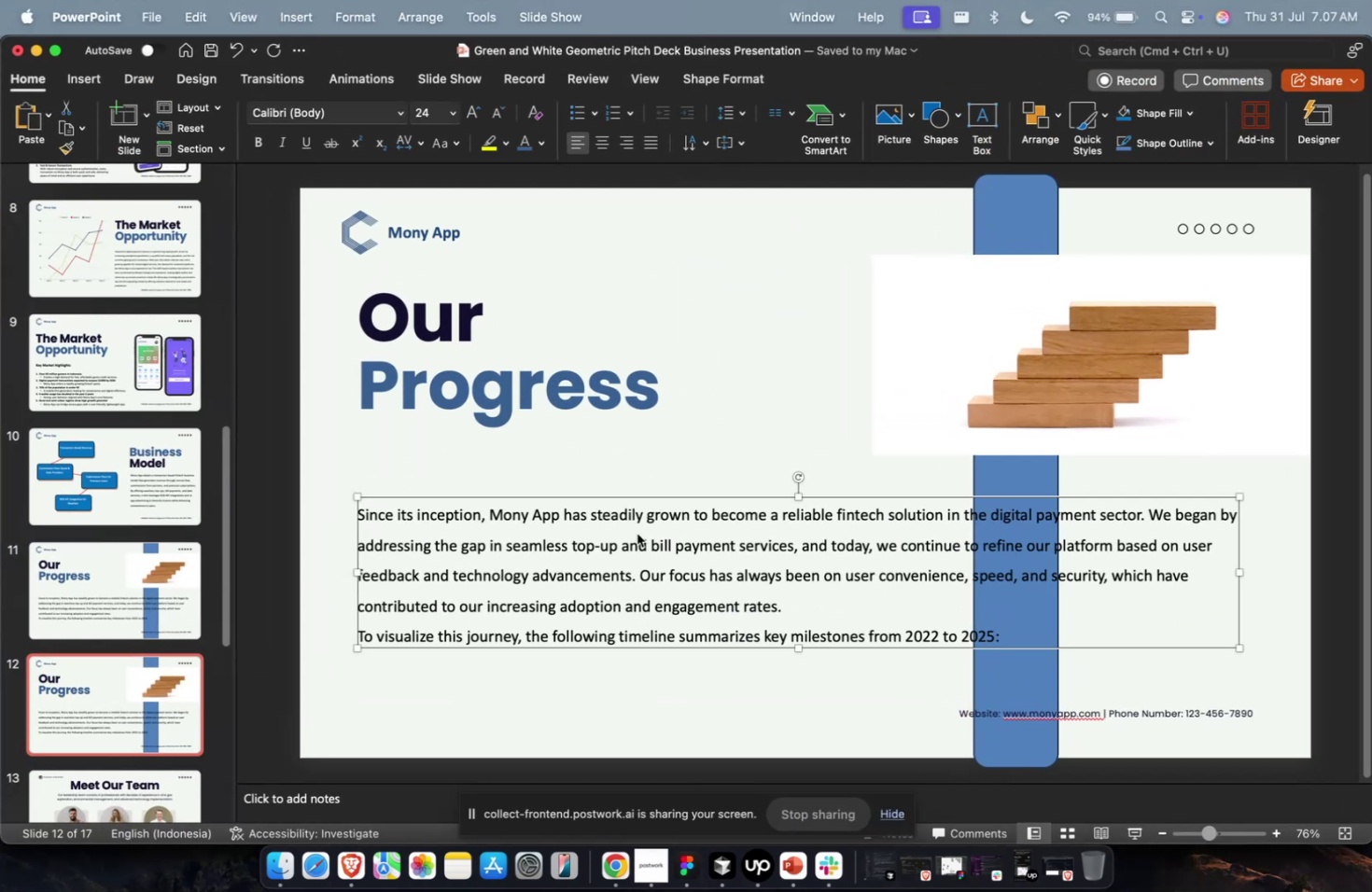 
key(Backspace)
 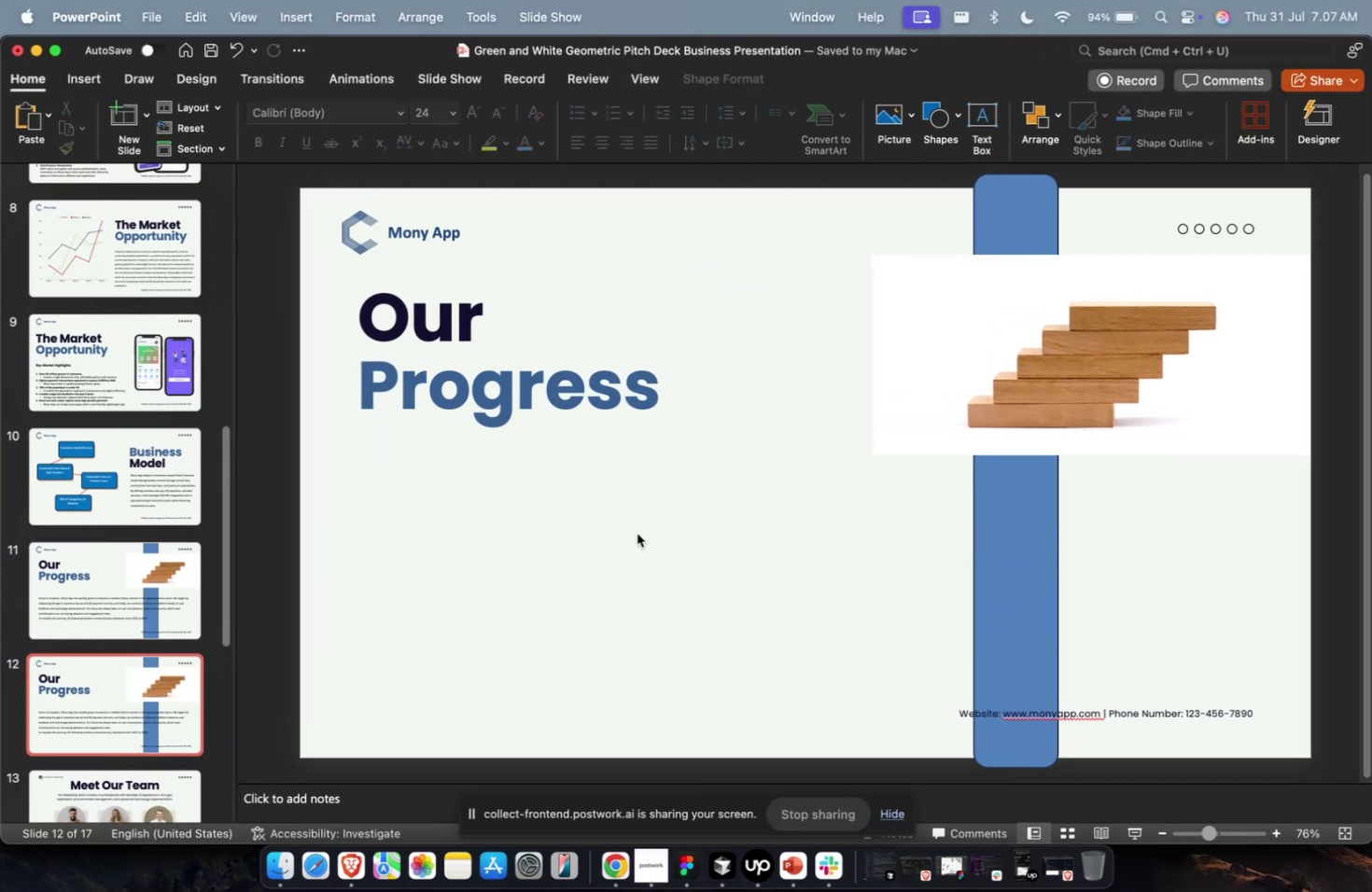 
key(Meta+CommandLeft)
 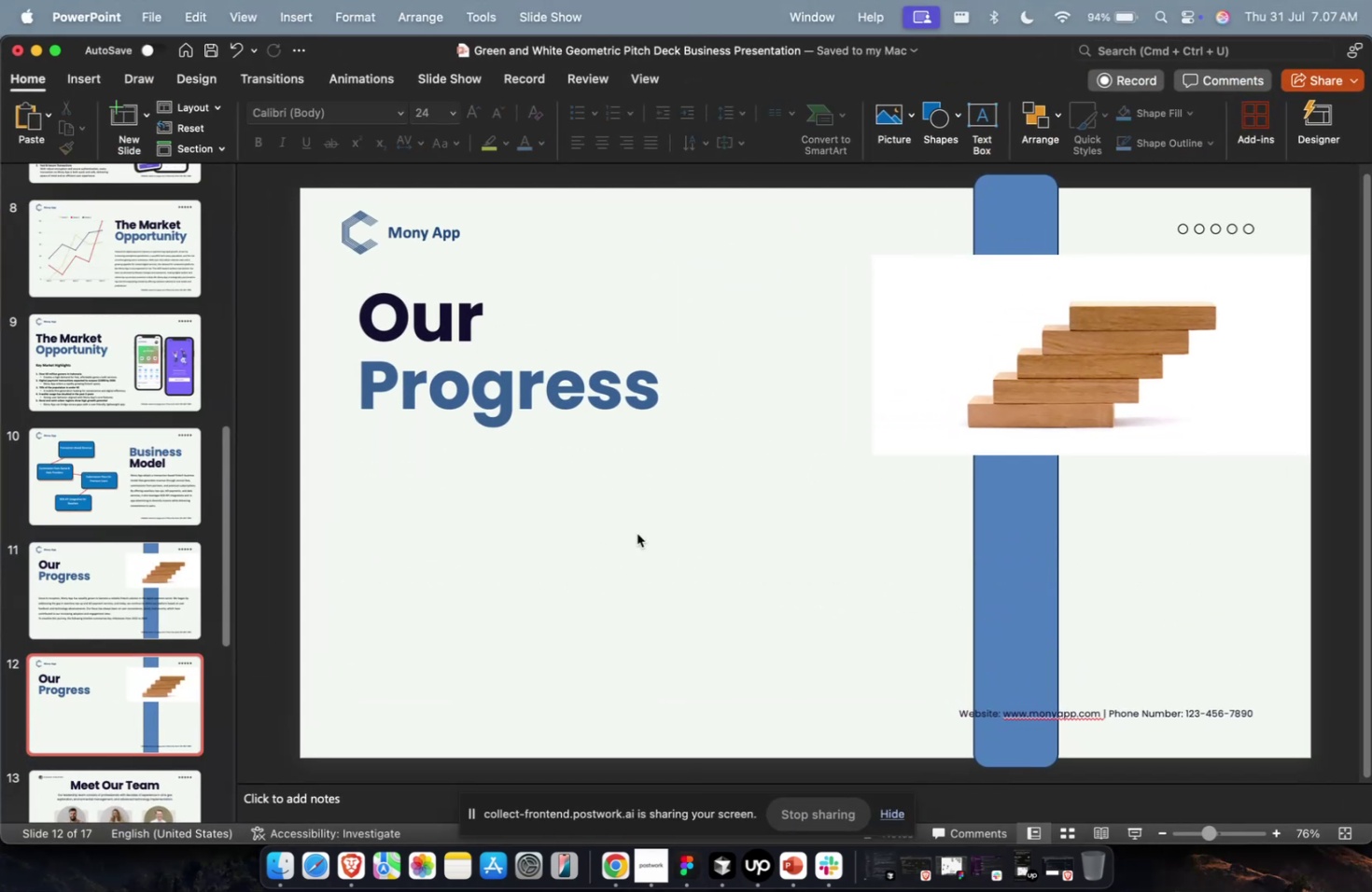 
key(Meta+V)
 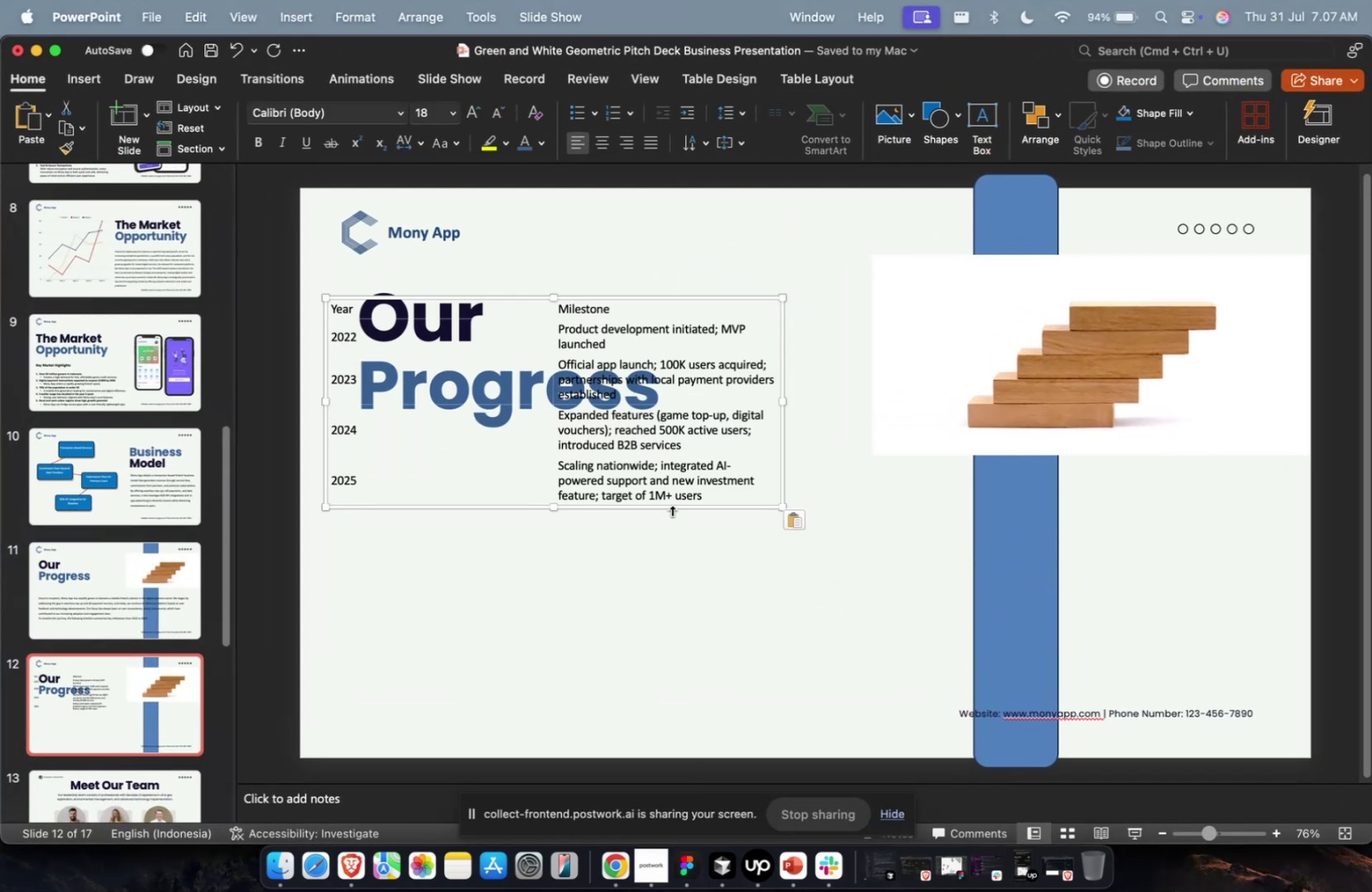 
left_click_drag(start_coordinate=[673, 508], to_coordinate=[705, 696])
 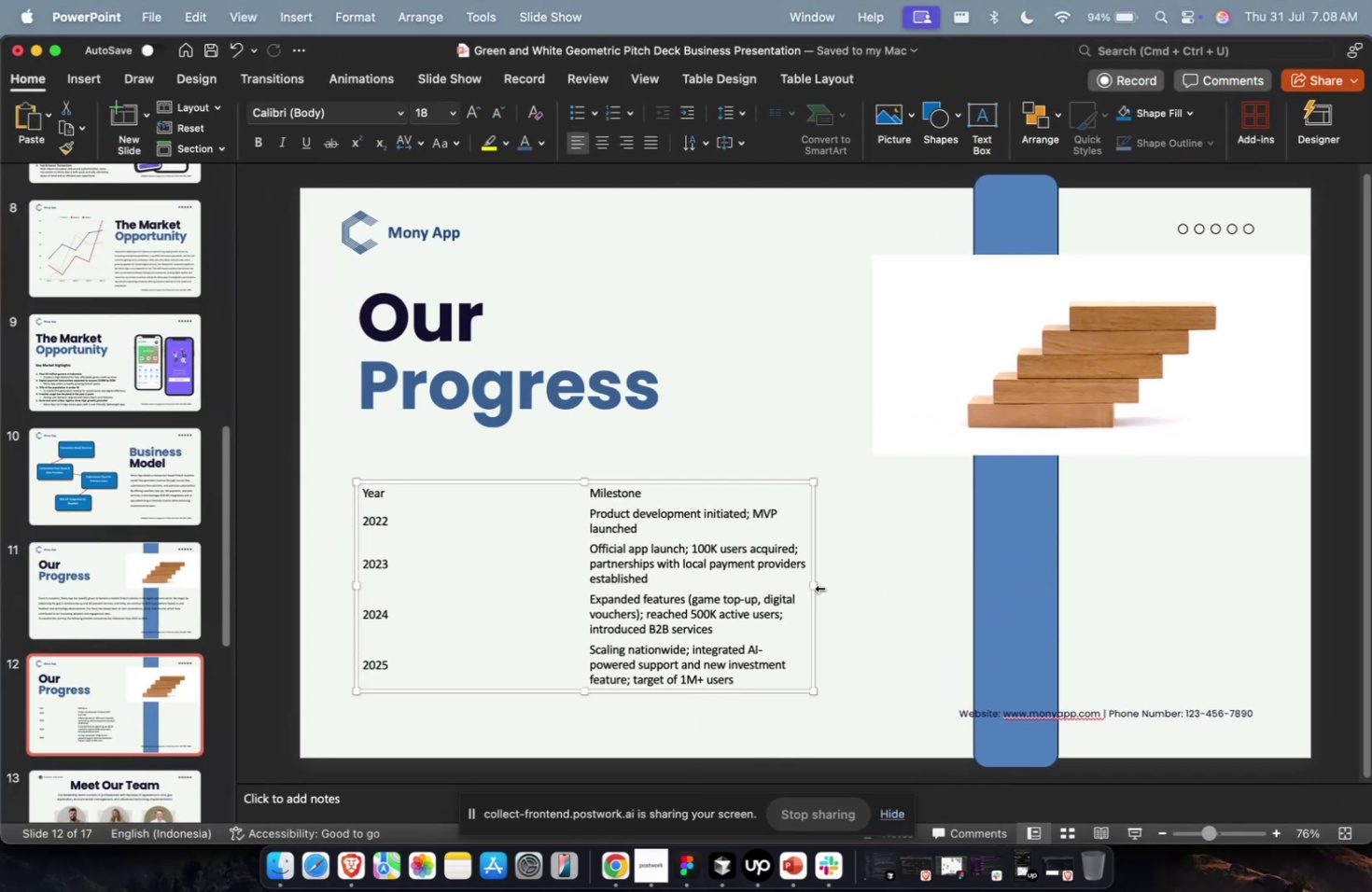 
left_click_drag(start_coordinate=[817, 587], to_coordinate=[1235, 585])
 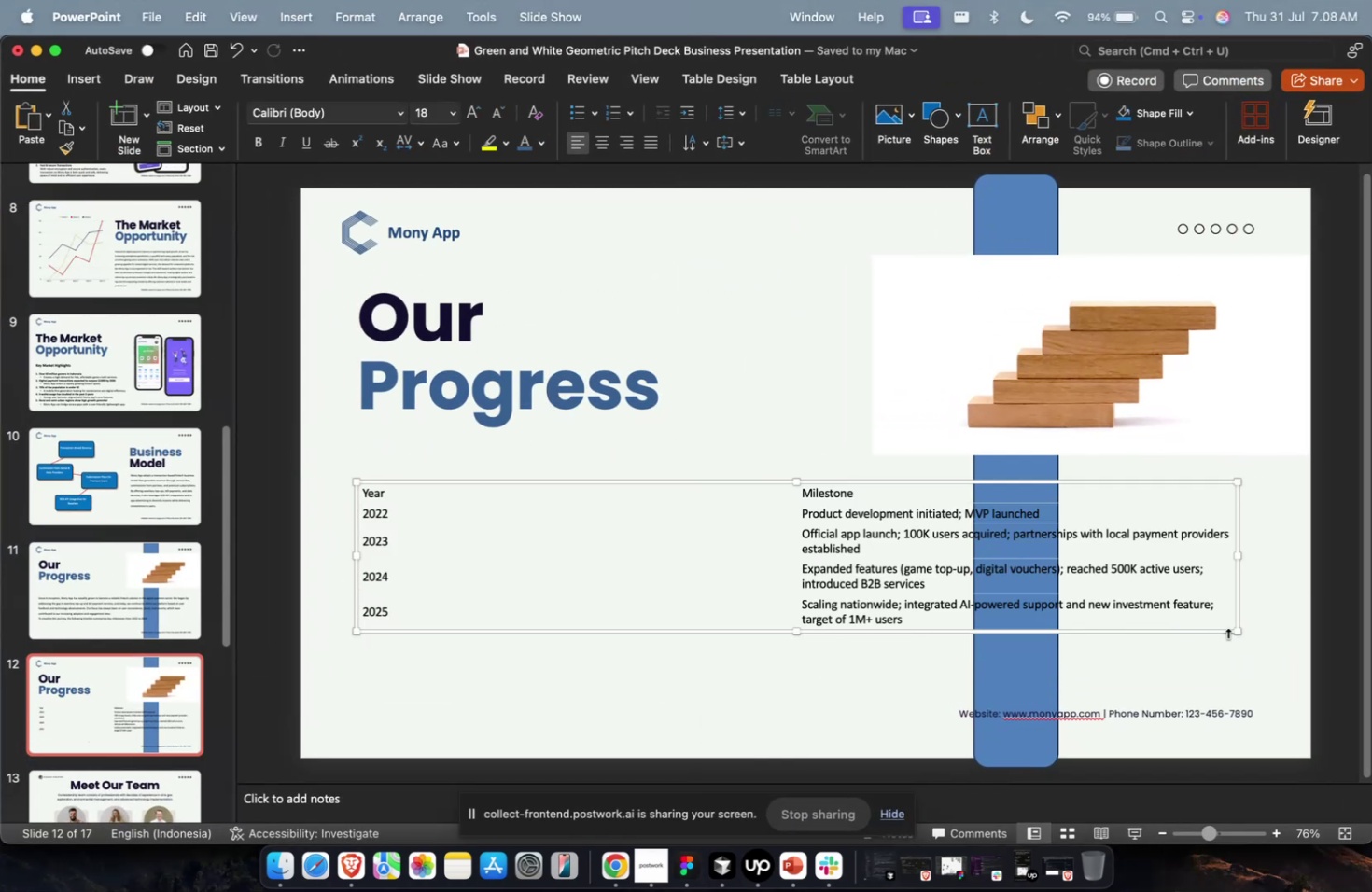 
left_click_drag(start_coordinate=[1233, 631], to_coordinate=[1278, 690])
 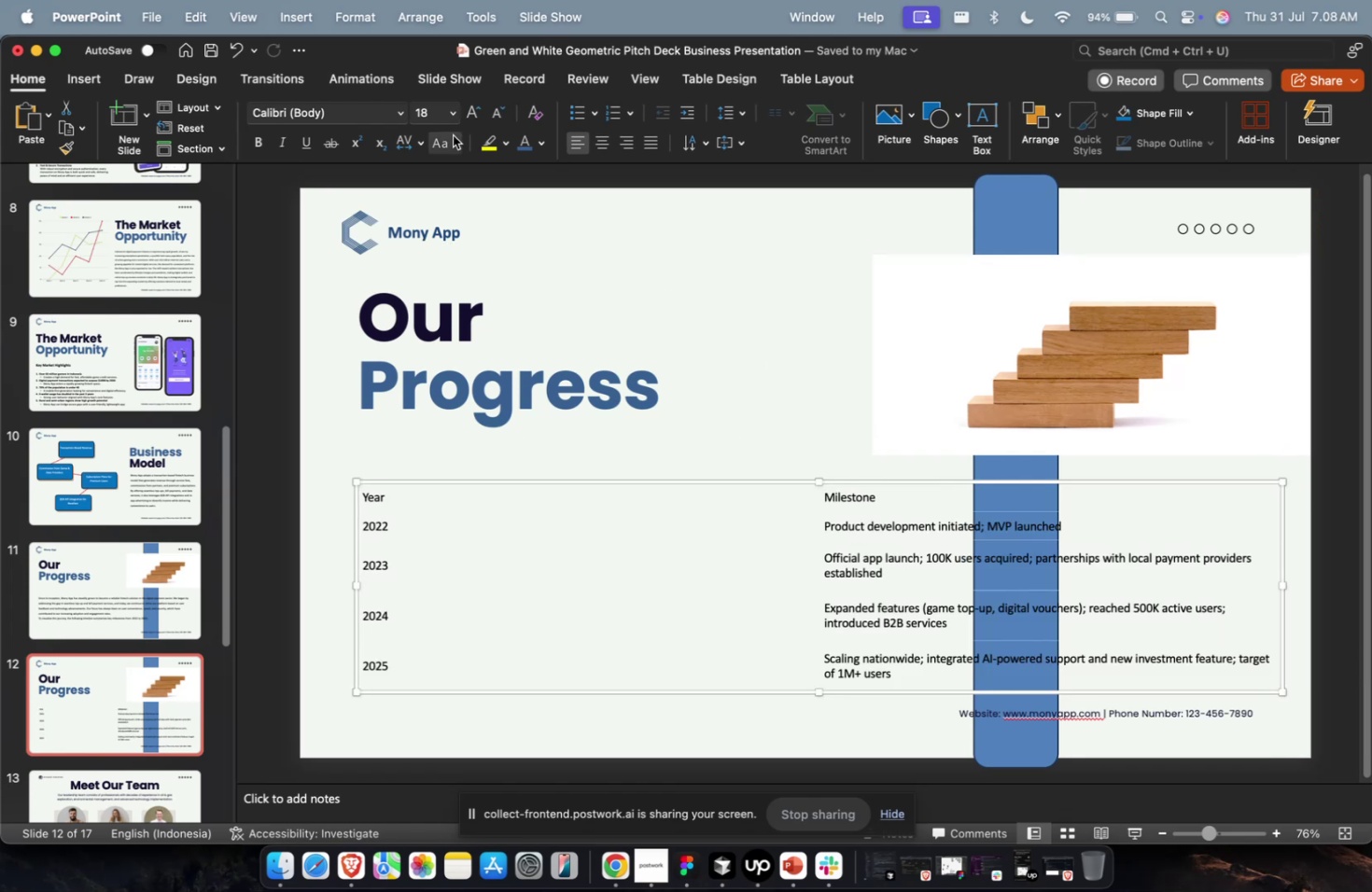 
left_click([440, 121])
 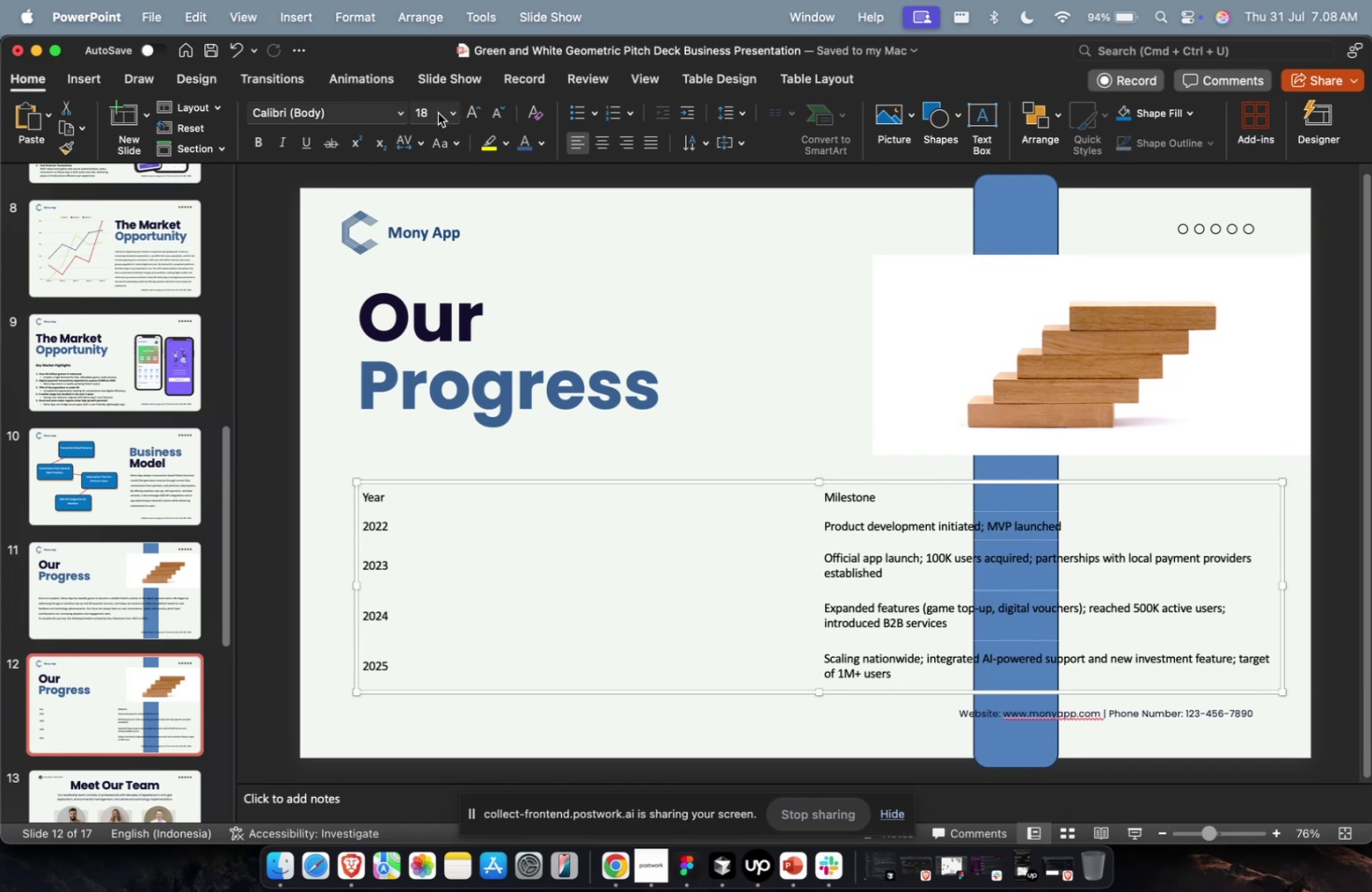 
type(24)
 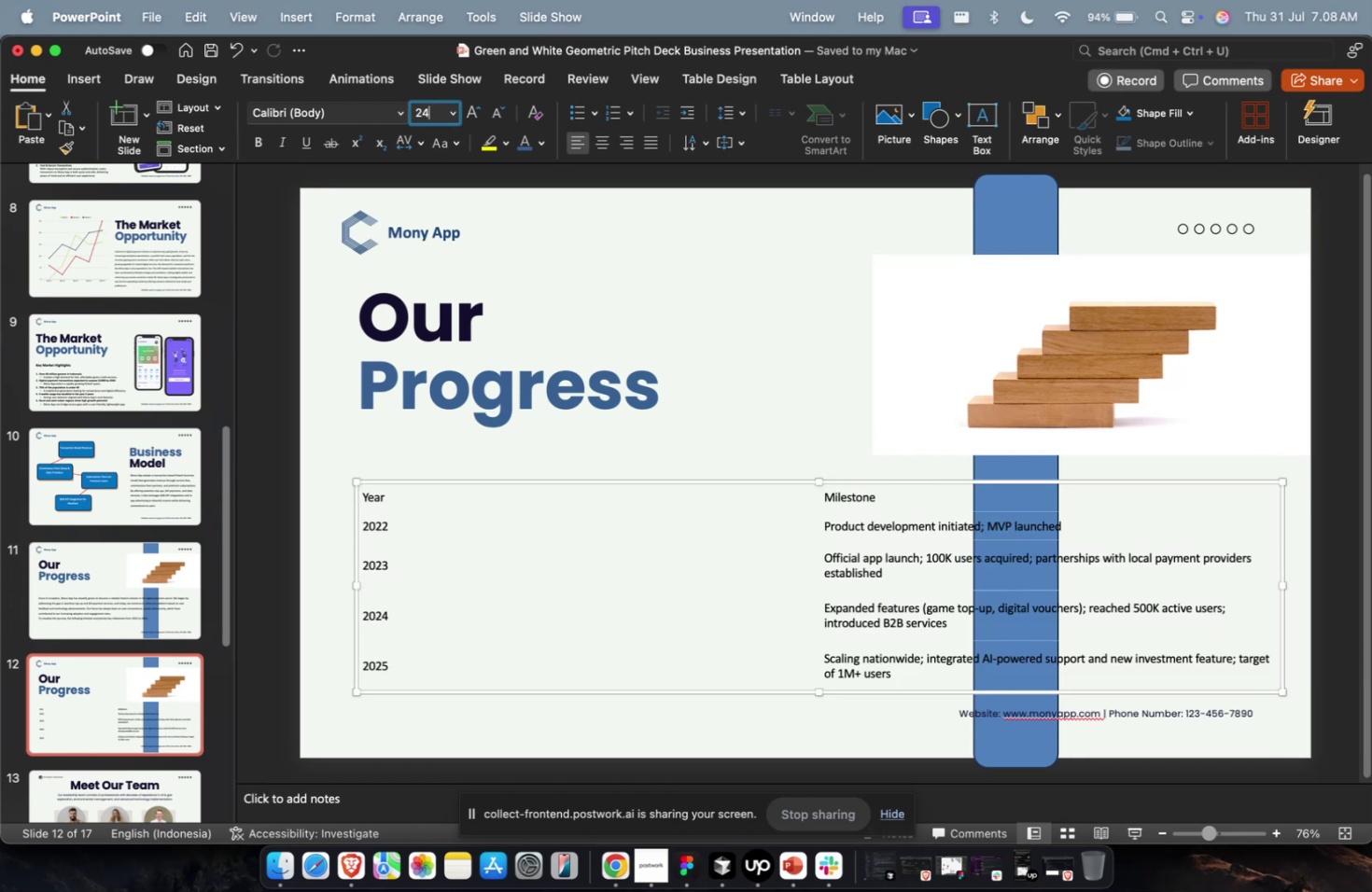 
key(Enter)
 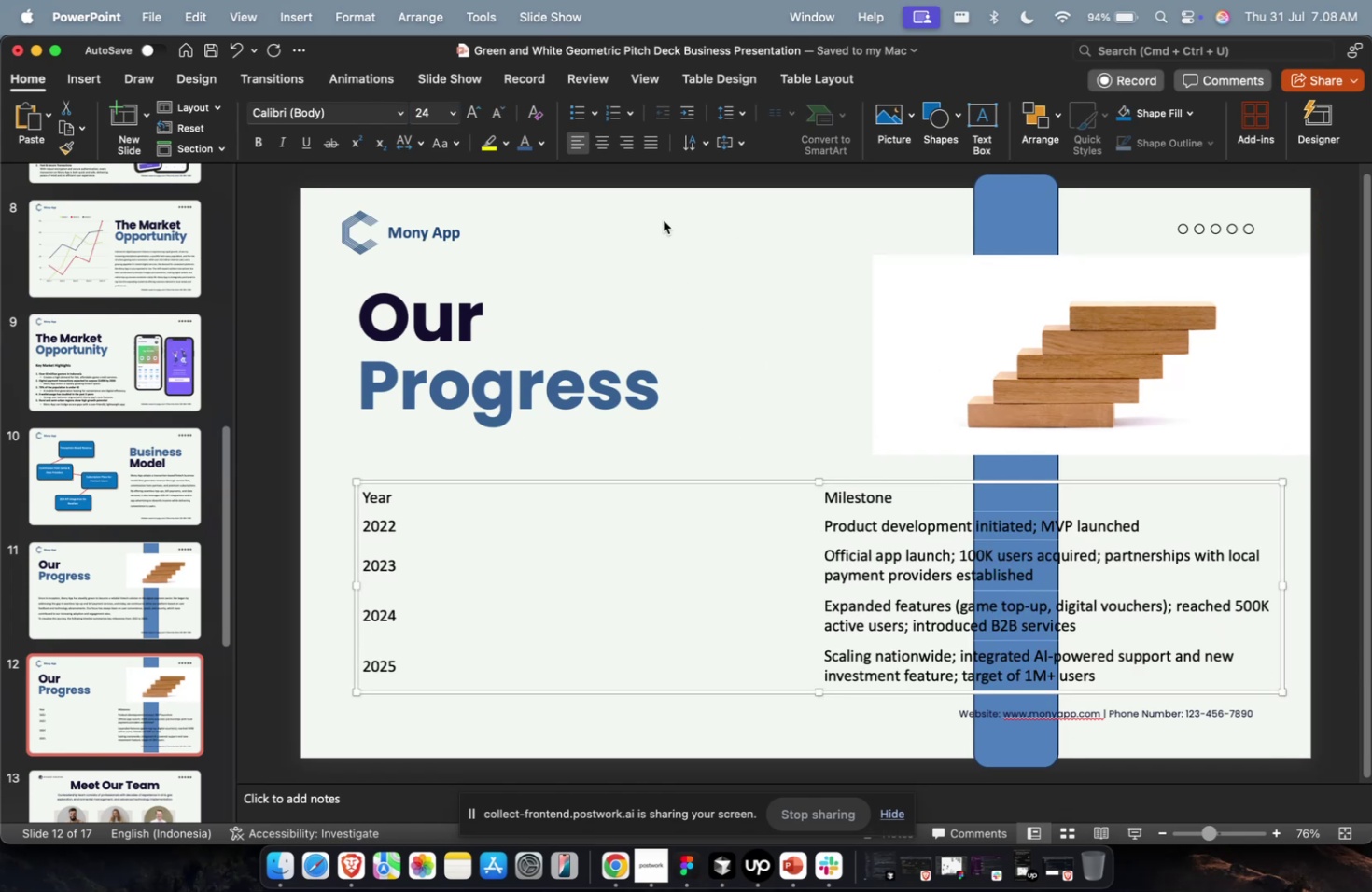 
double_click([721, 73])
 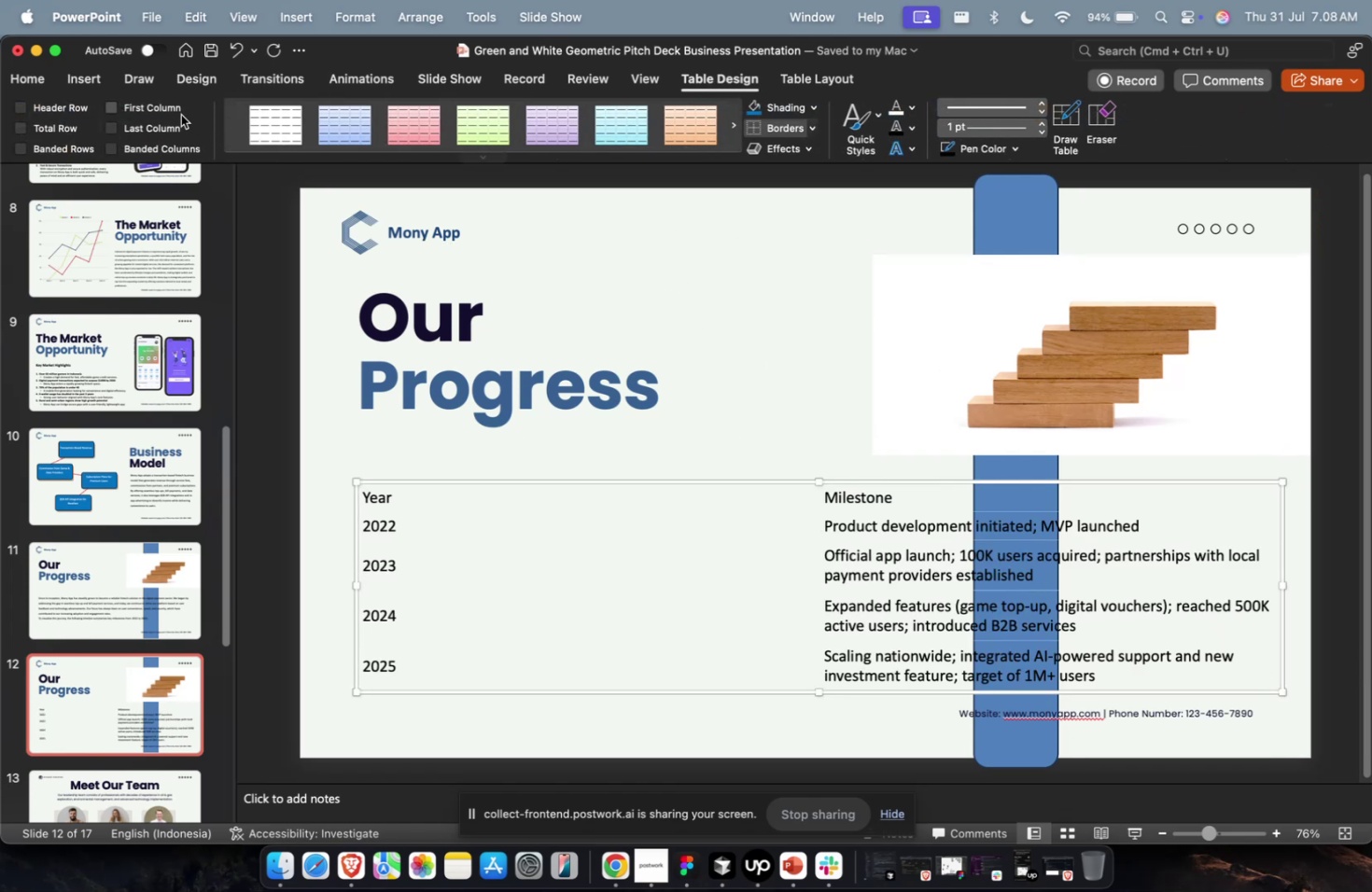 
left_click([175, 114])
 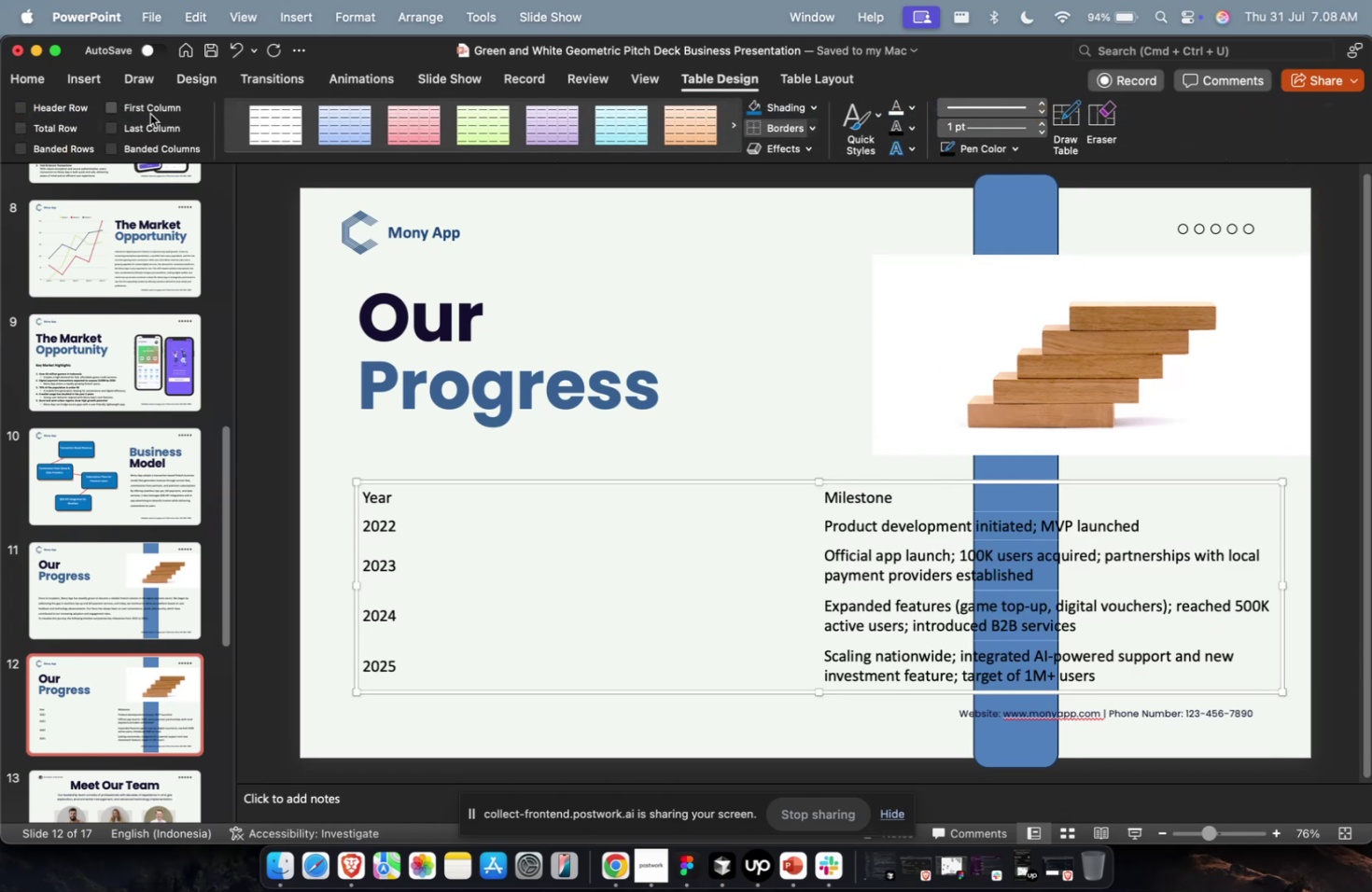 
double_click([150, 114])
 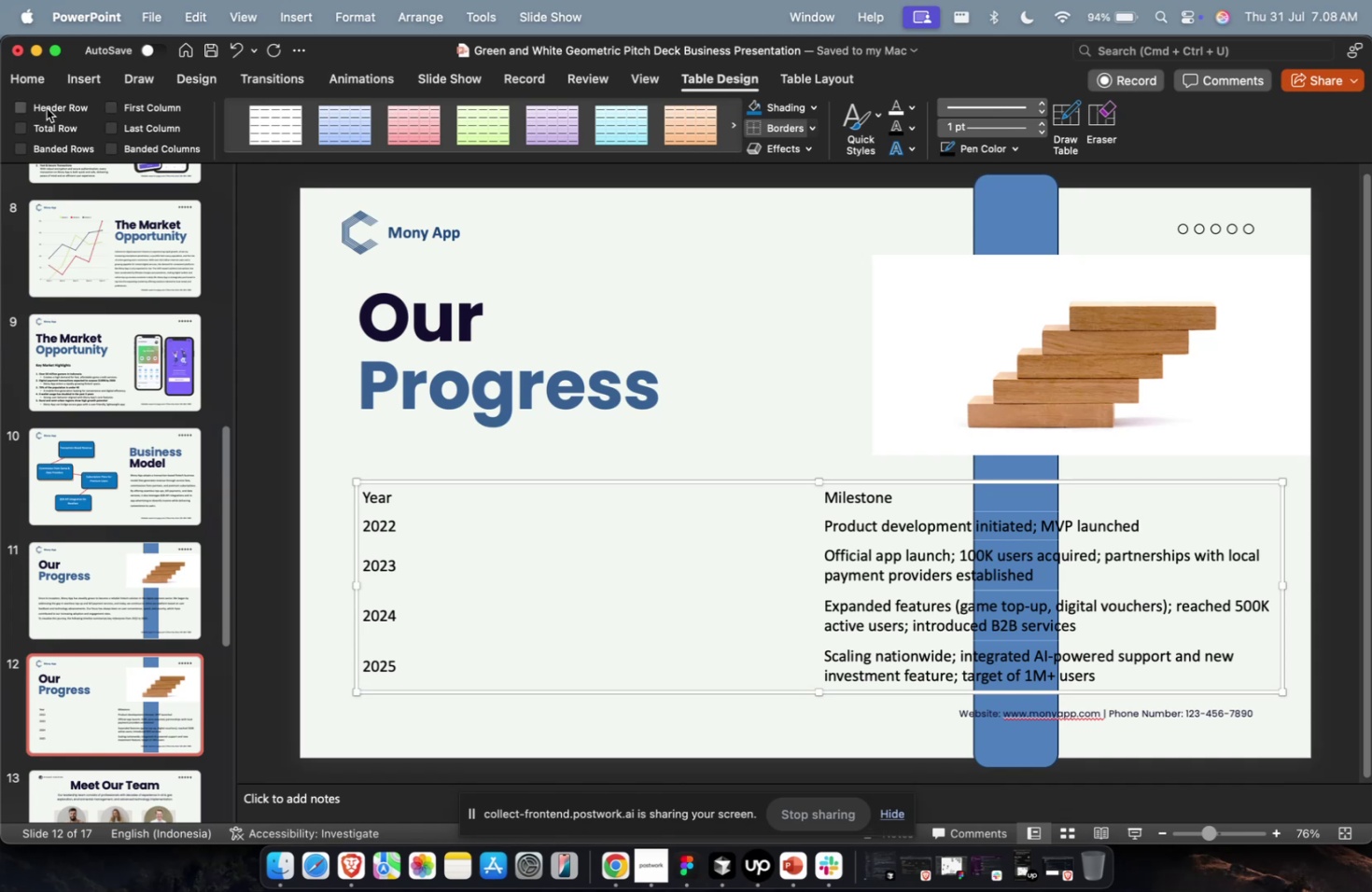 
left_click([41, 106])
 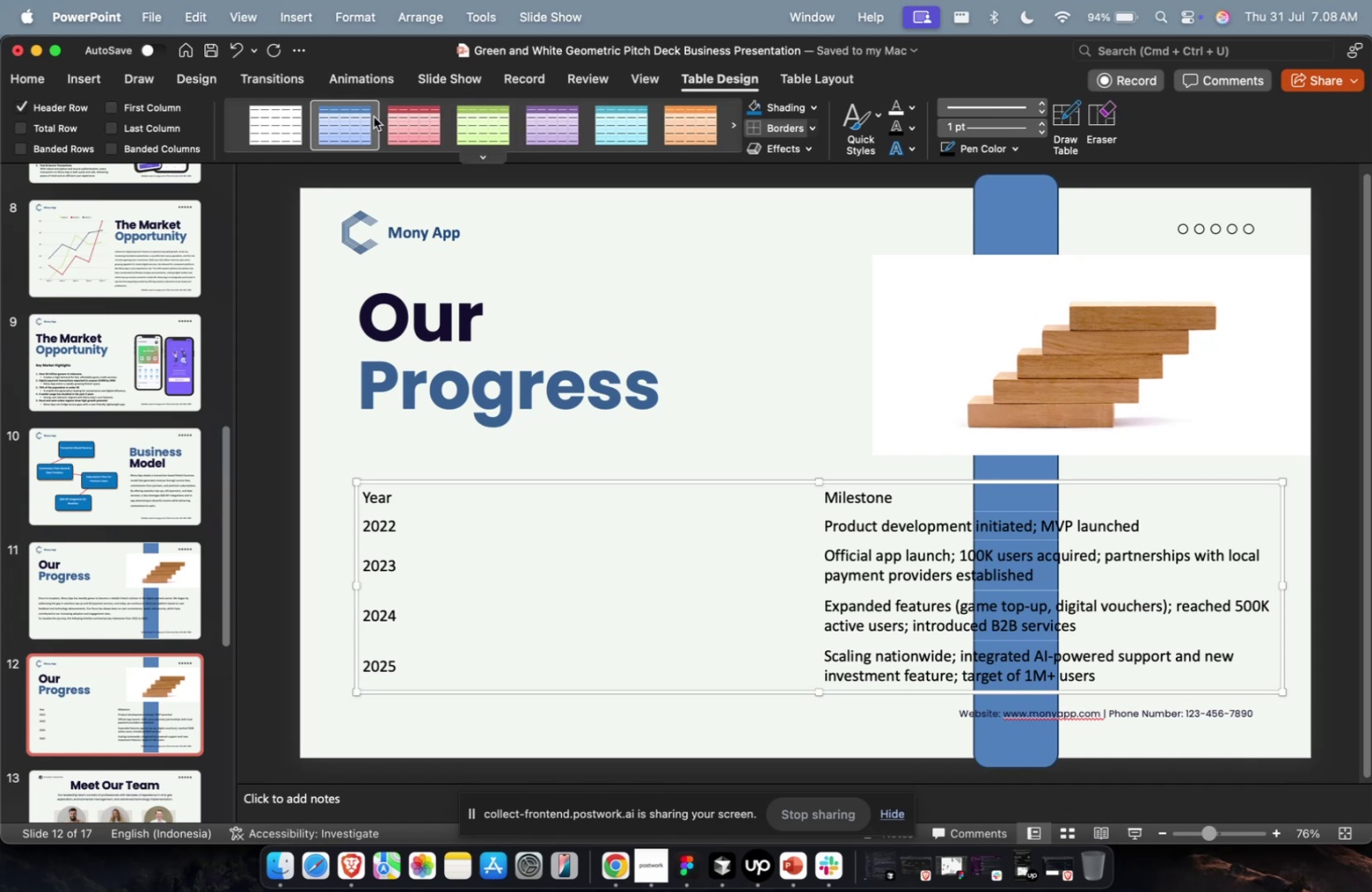 
left_click([403, 117])
 